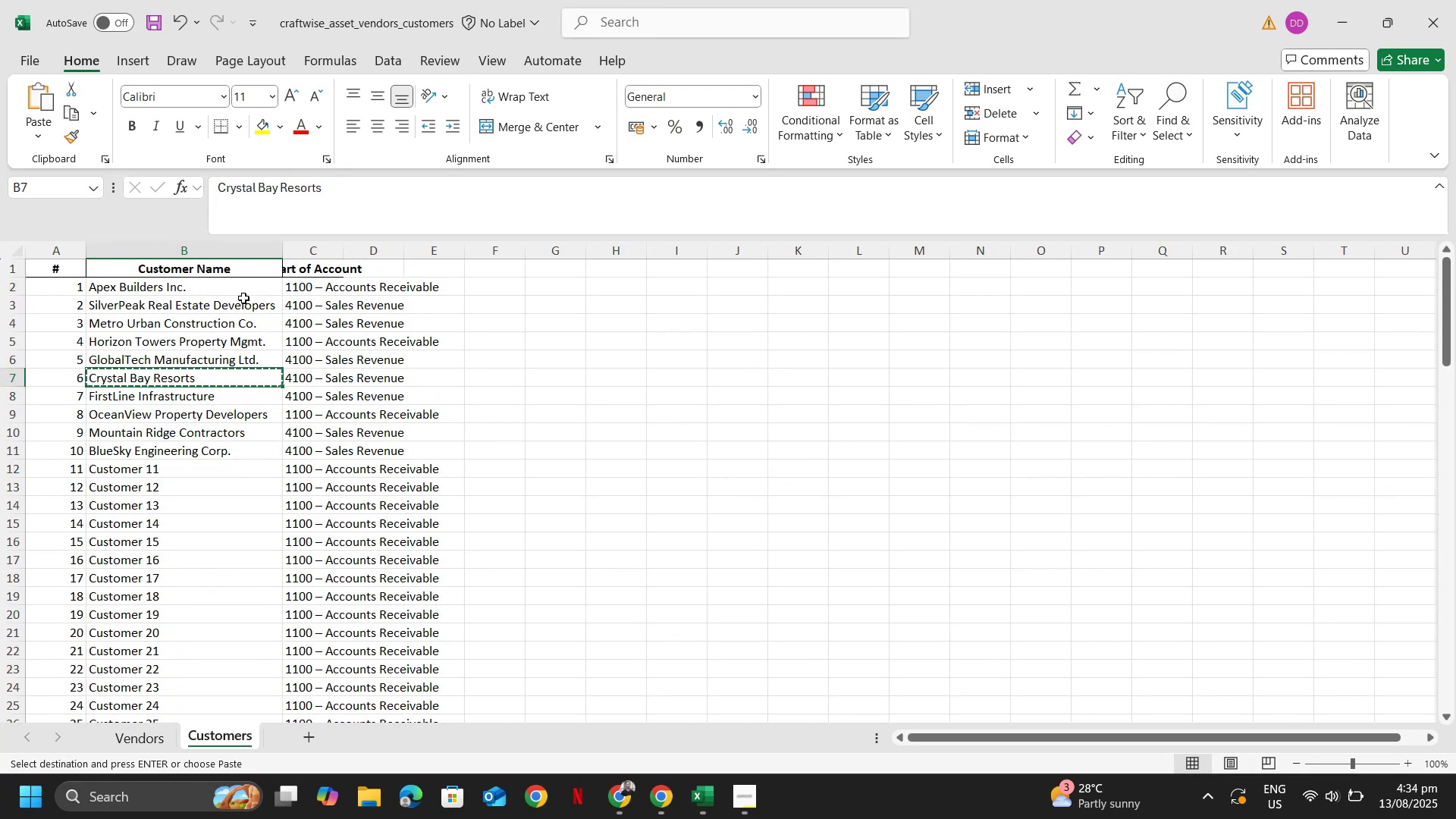 
left_click([225, 287])
 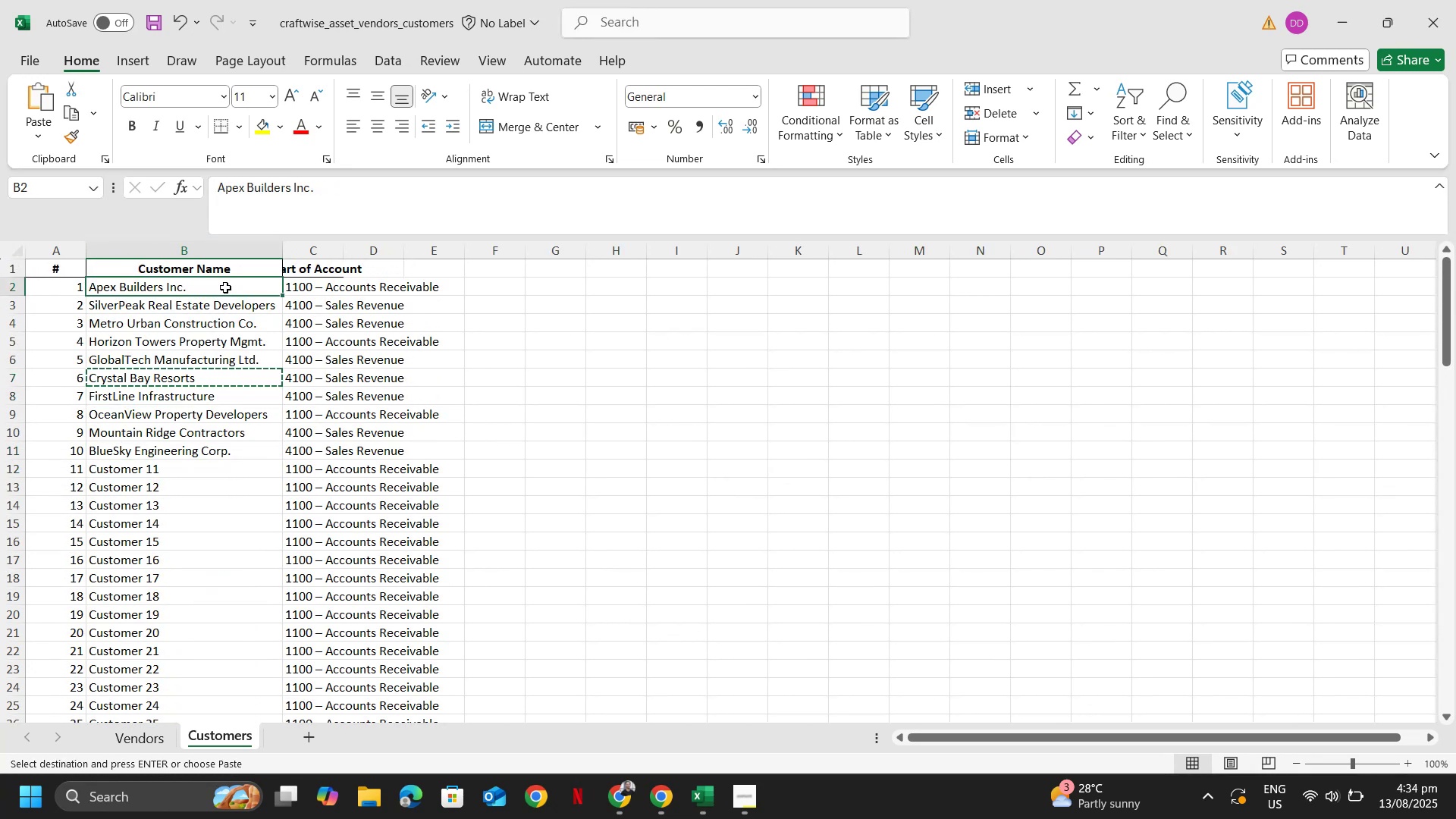 
key(Control+ControlLeft)
 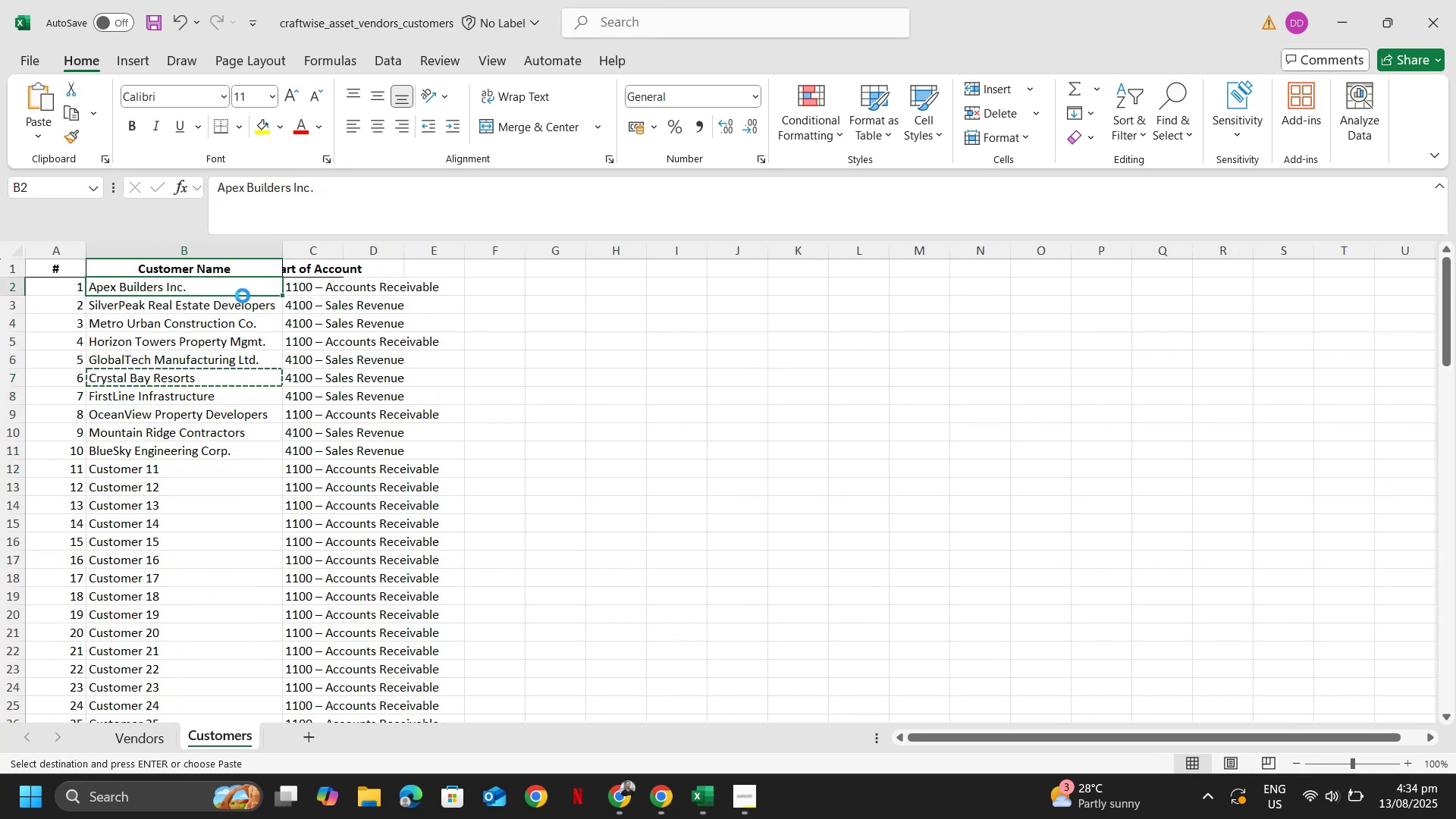 
key(Control+C)
 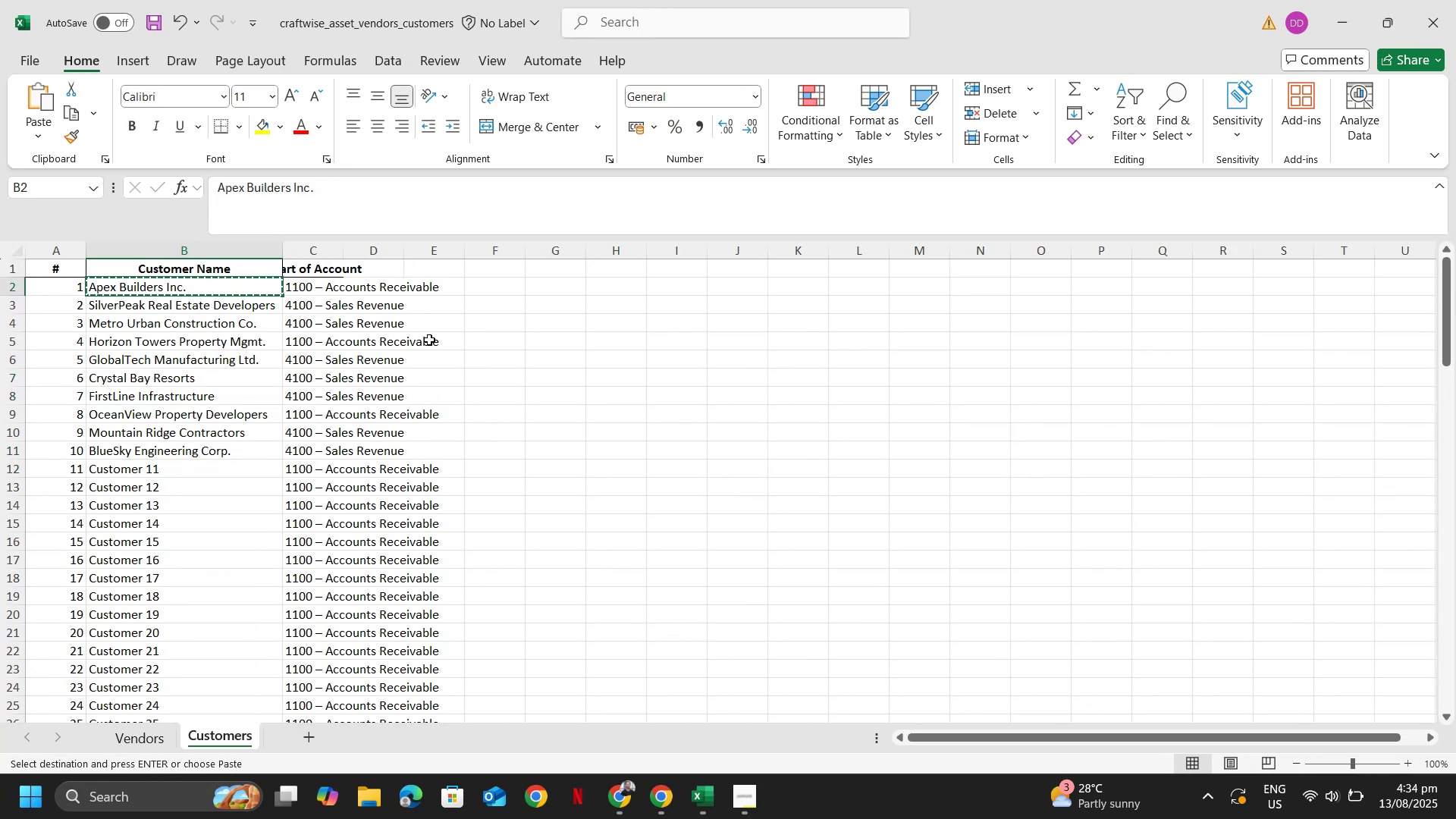 
key(Alt+Tab)
 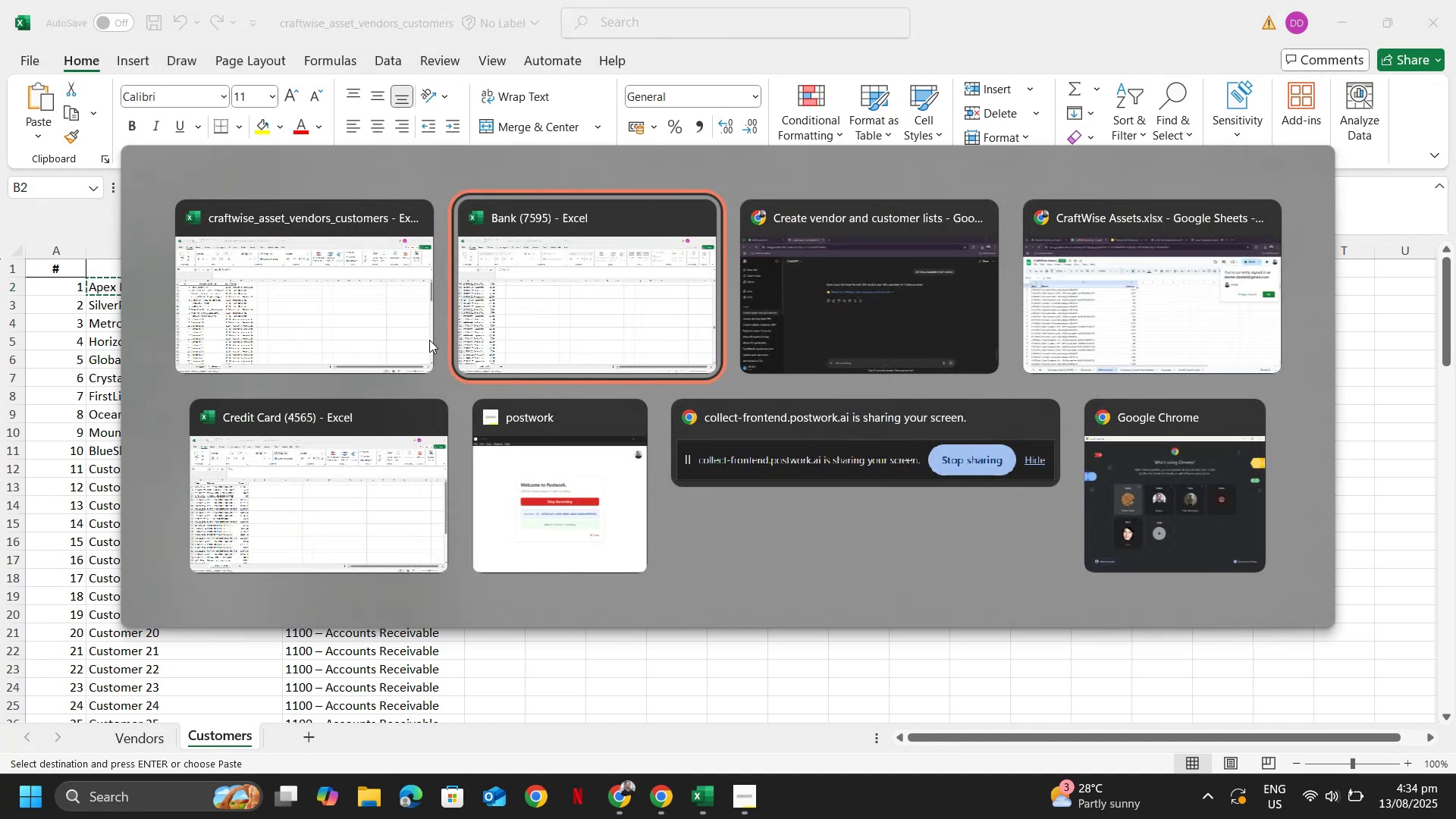 
key(Alt+Tab)
 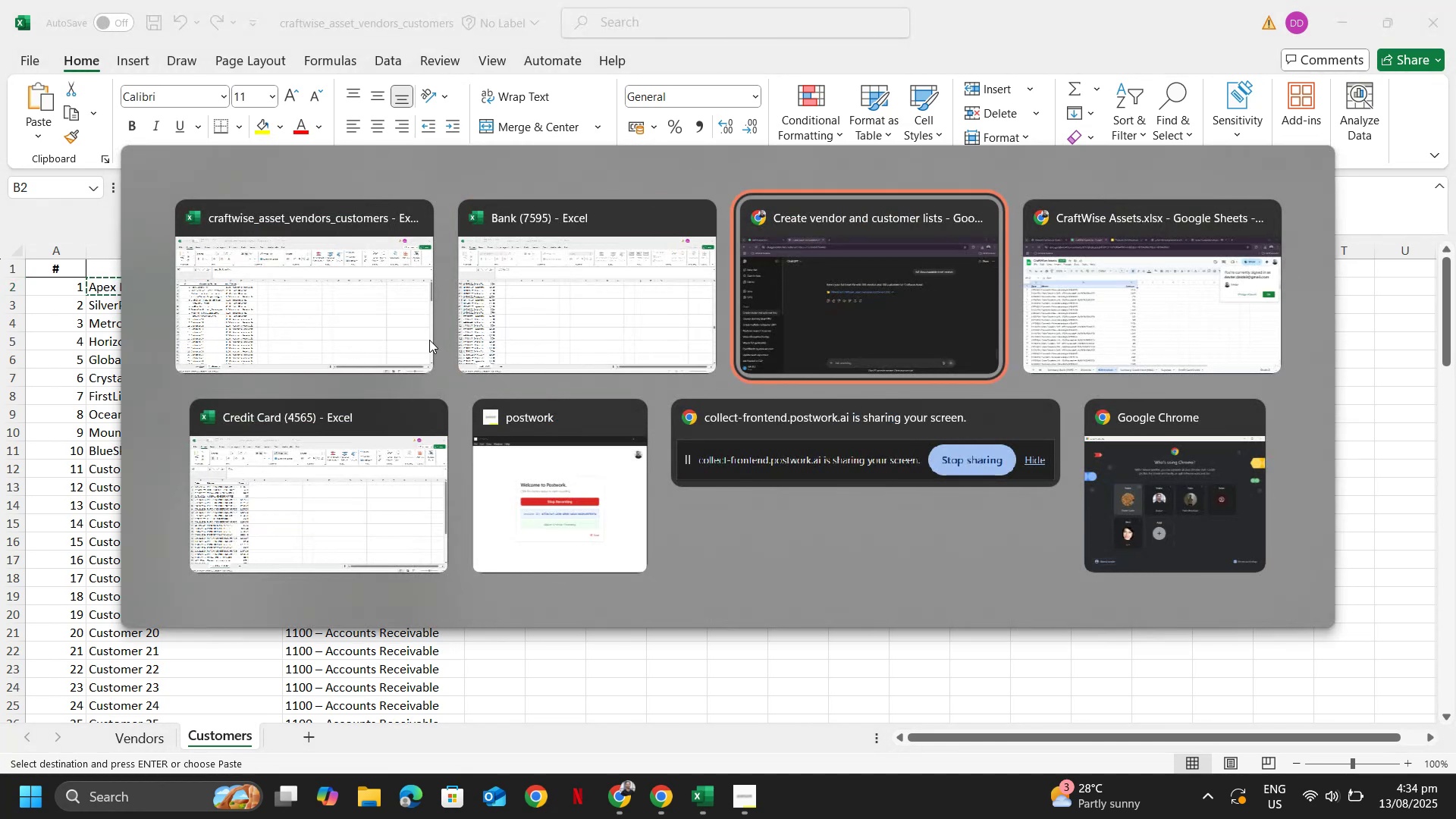 
key(Alt+Tab)
 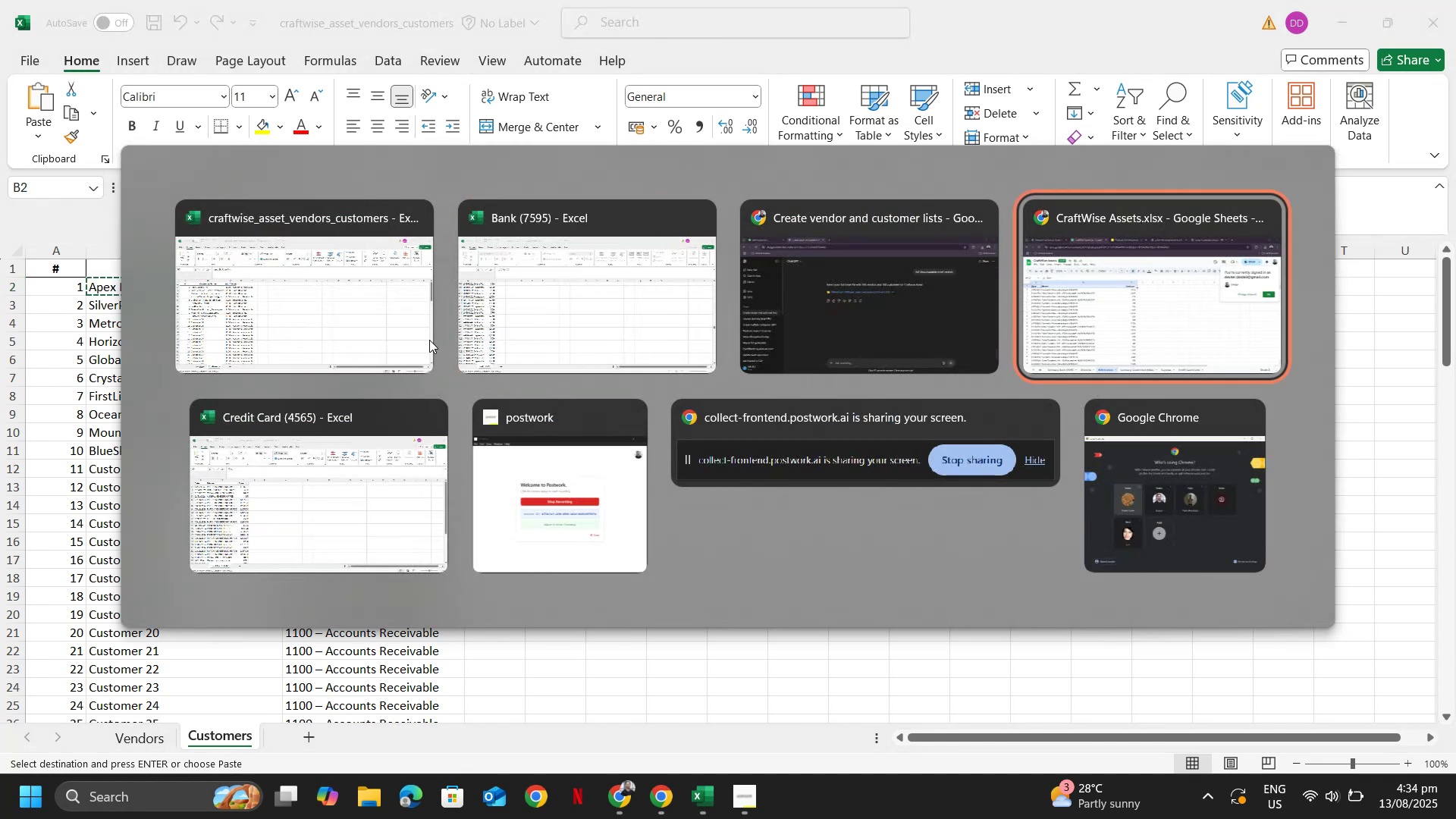 
key(Alt+Shift+ShiftLeft)
 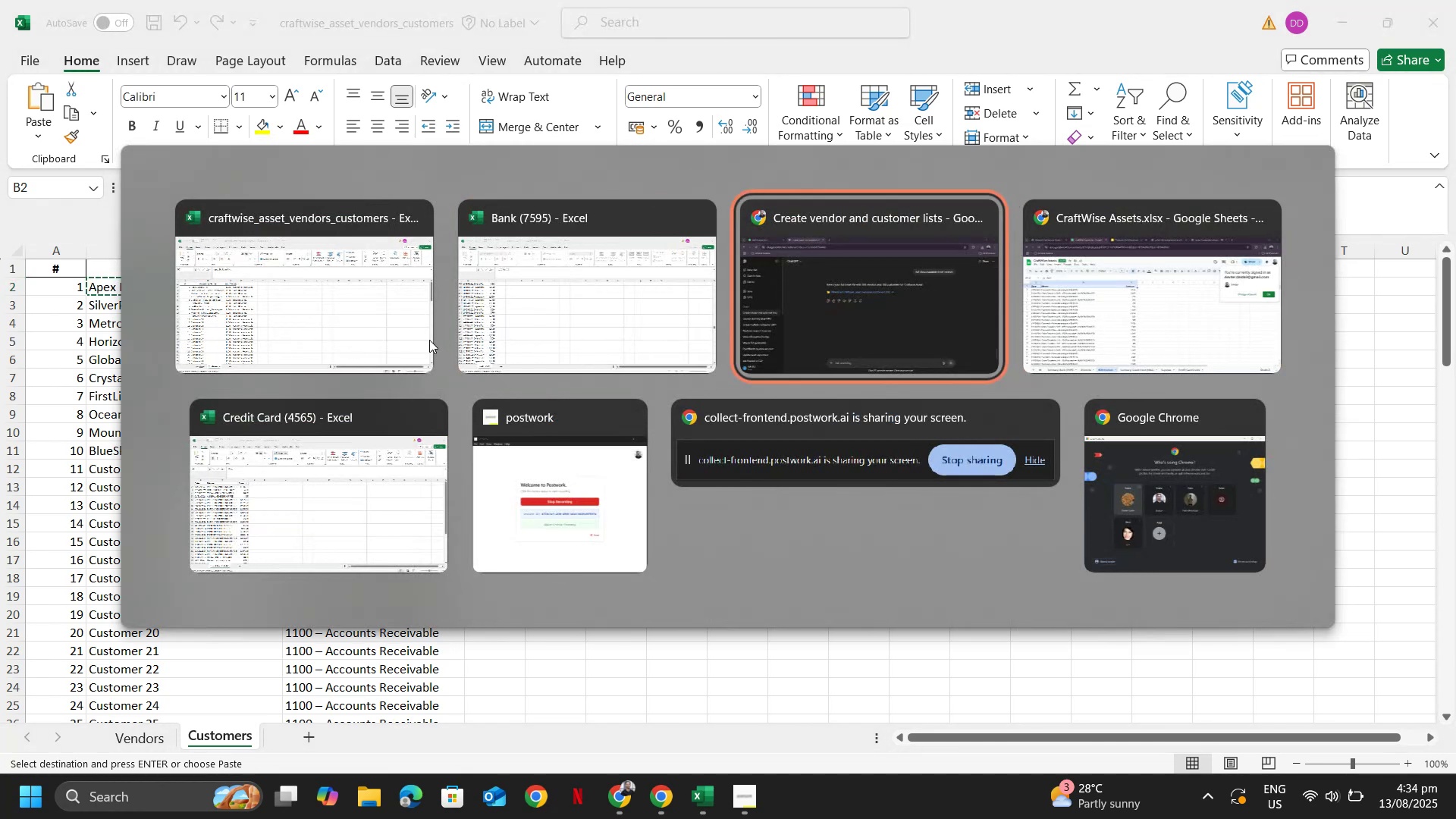 
key(Alt+Shift+Tab)
 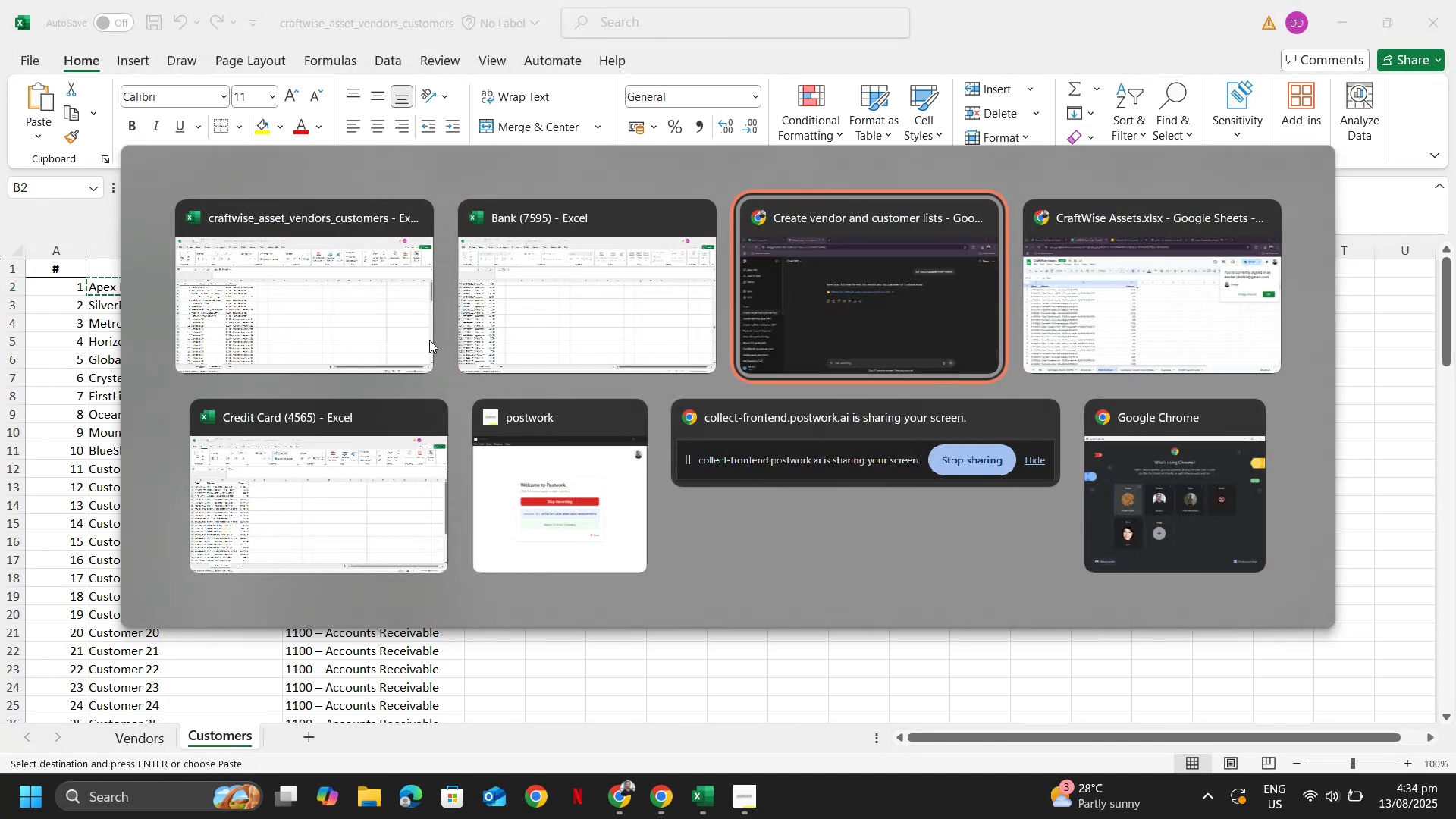 
key(Alt+Tab)
 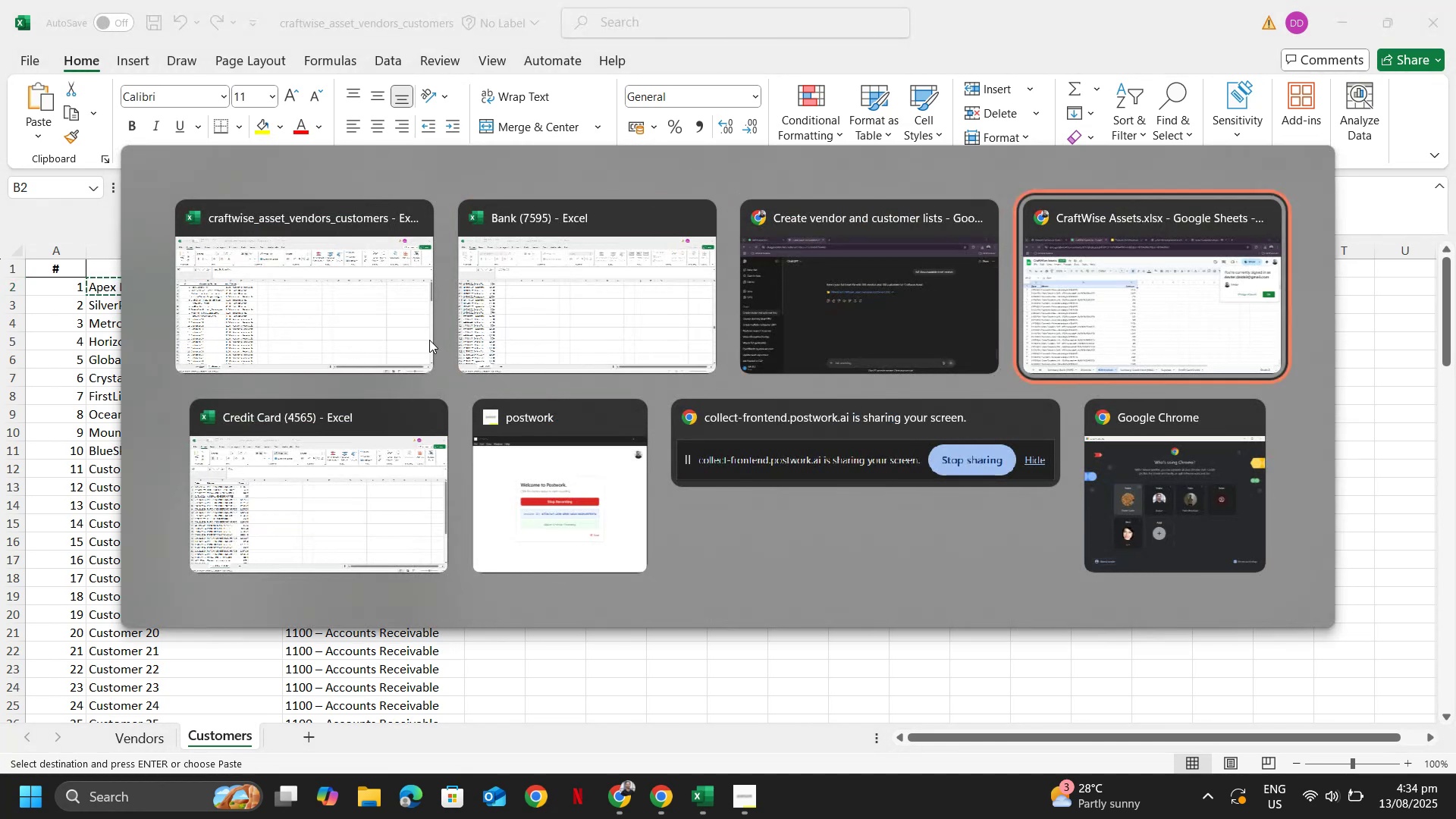 
key(Alt+Shift+ShiftLeft)
 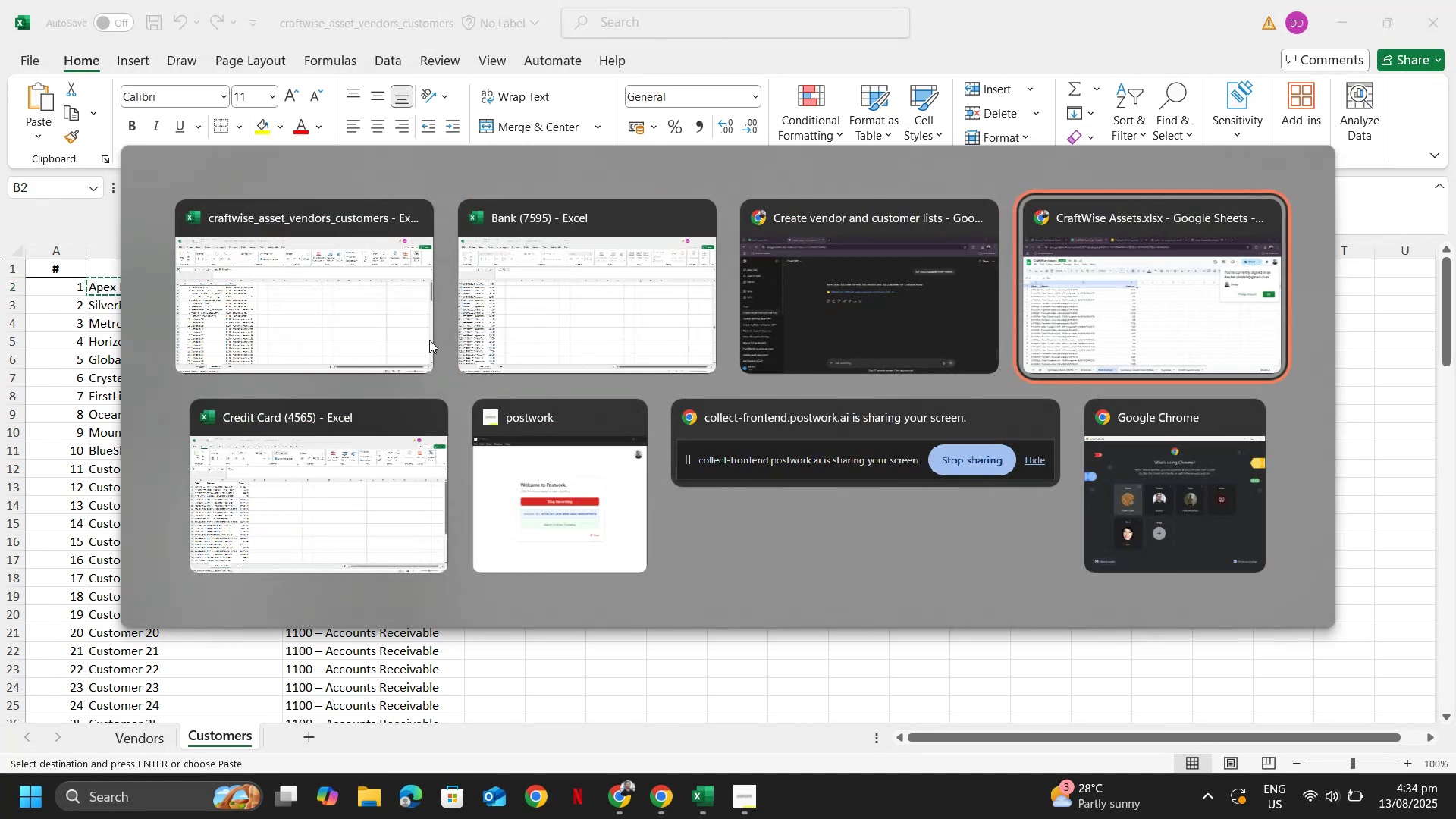 
key(Alt+Shift+Tab)
 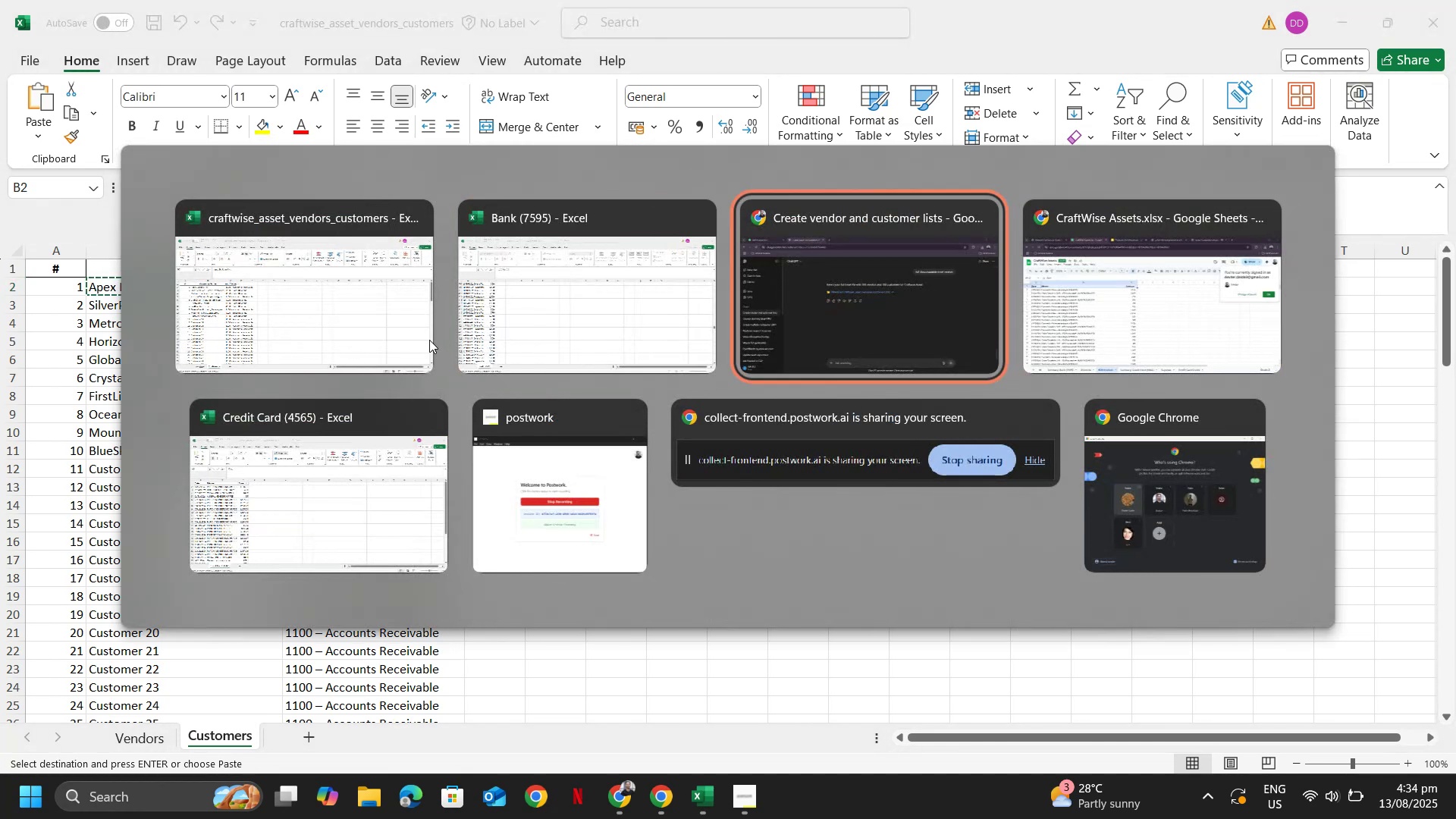 
key(Alt+Tab)
 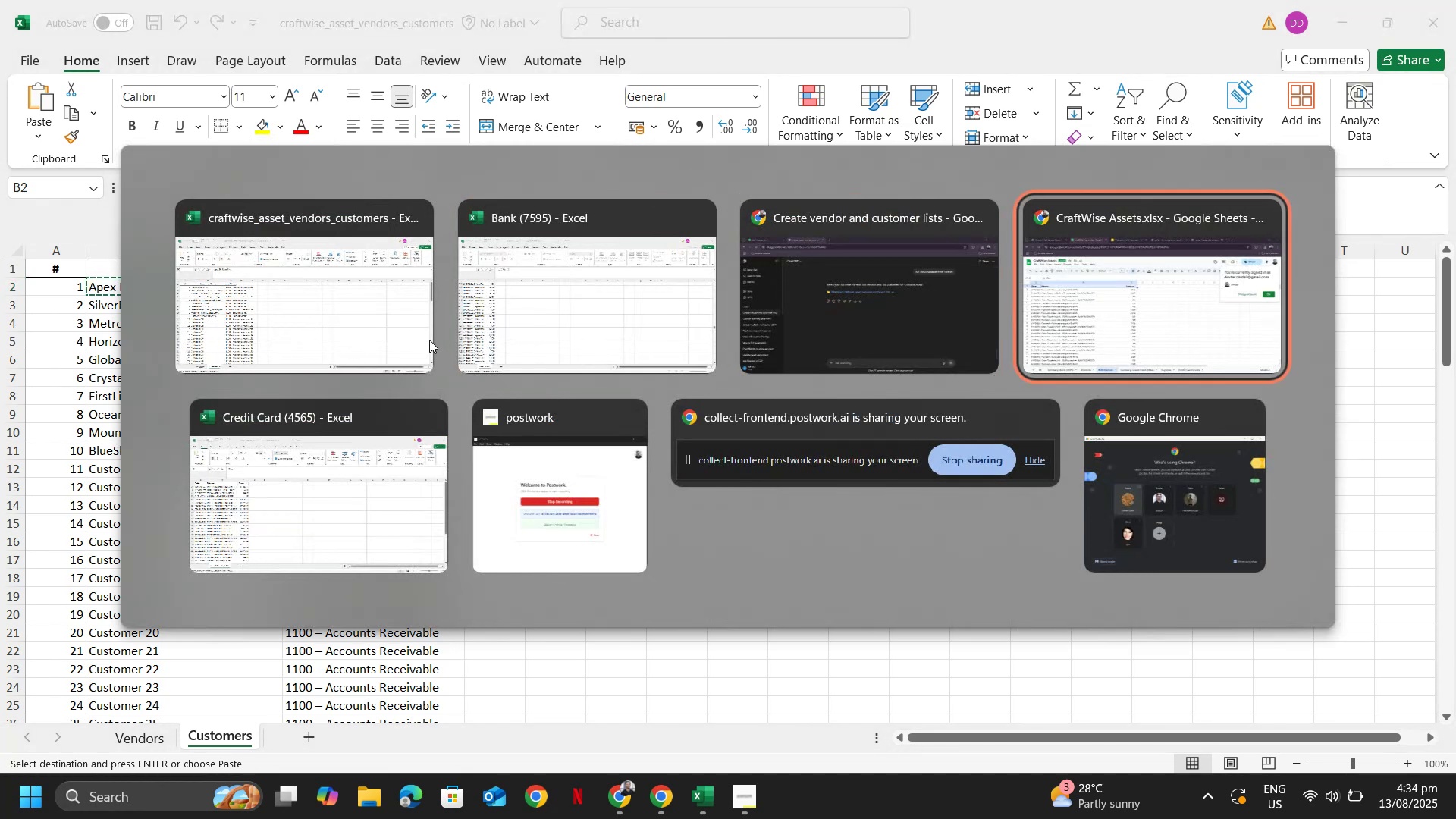 
key(Alt+Shift+Tab)
 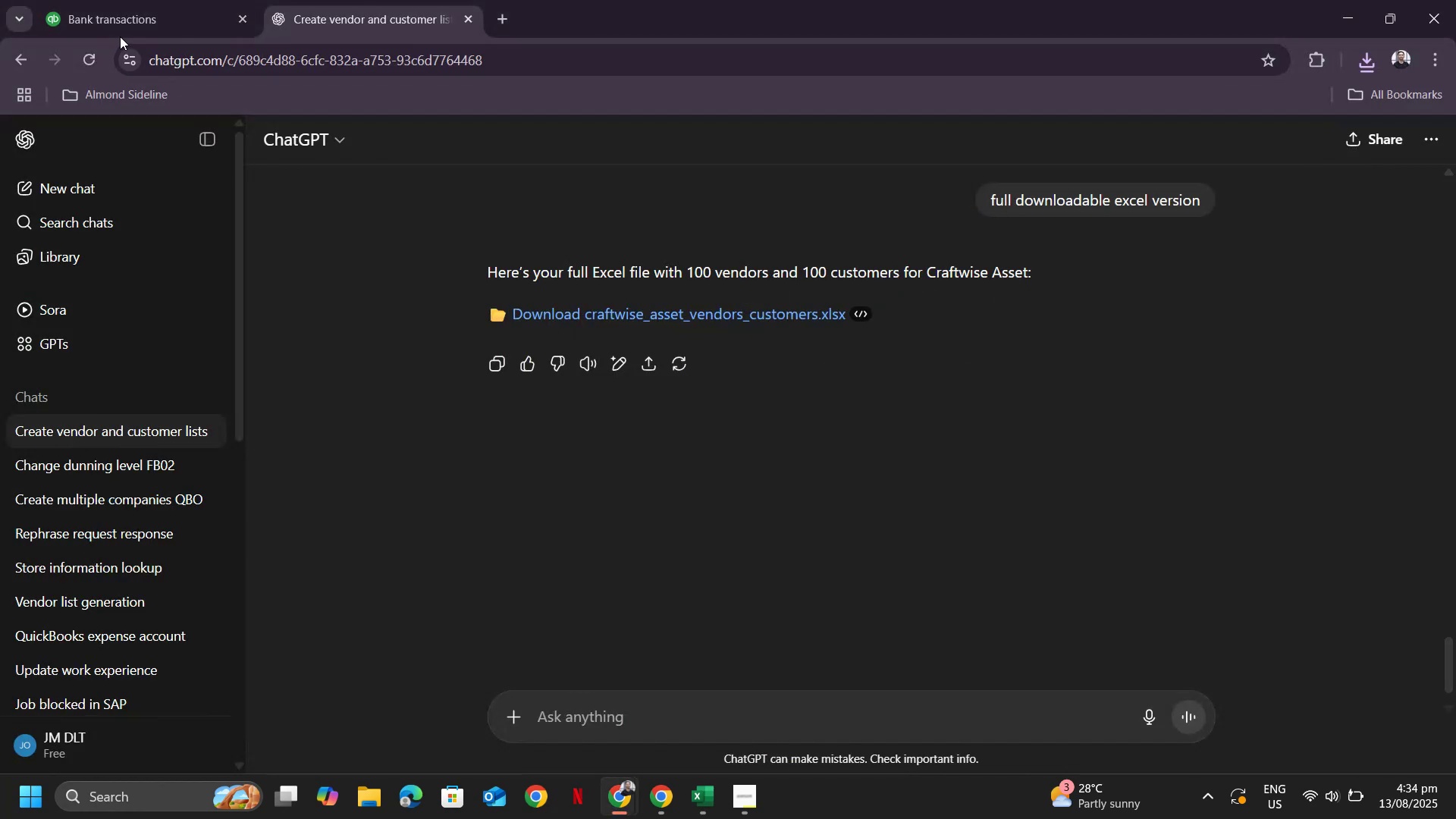 
left_click([142, 12])
 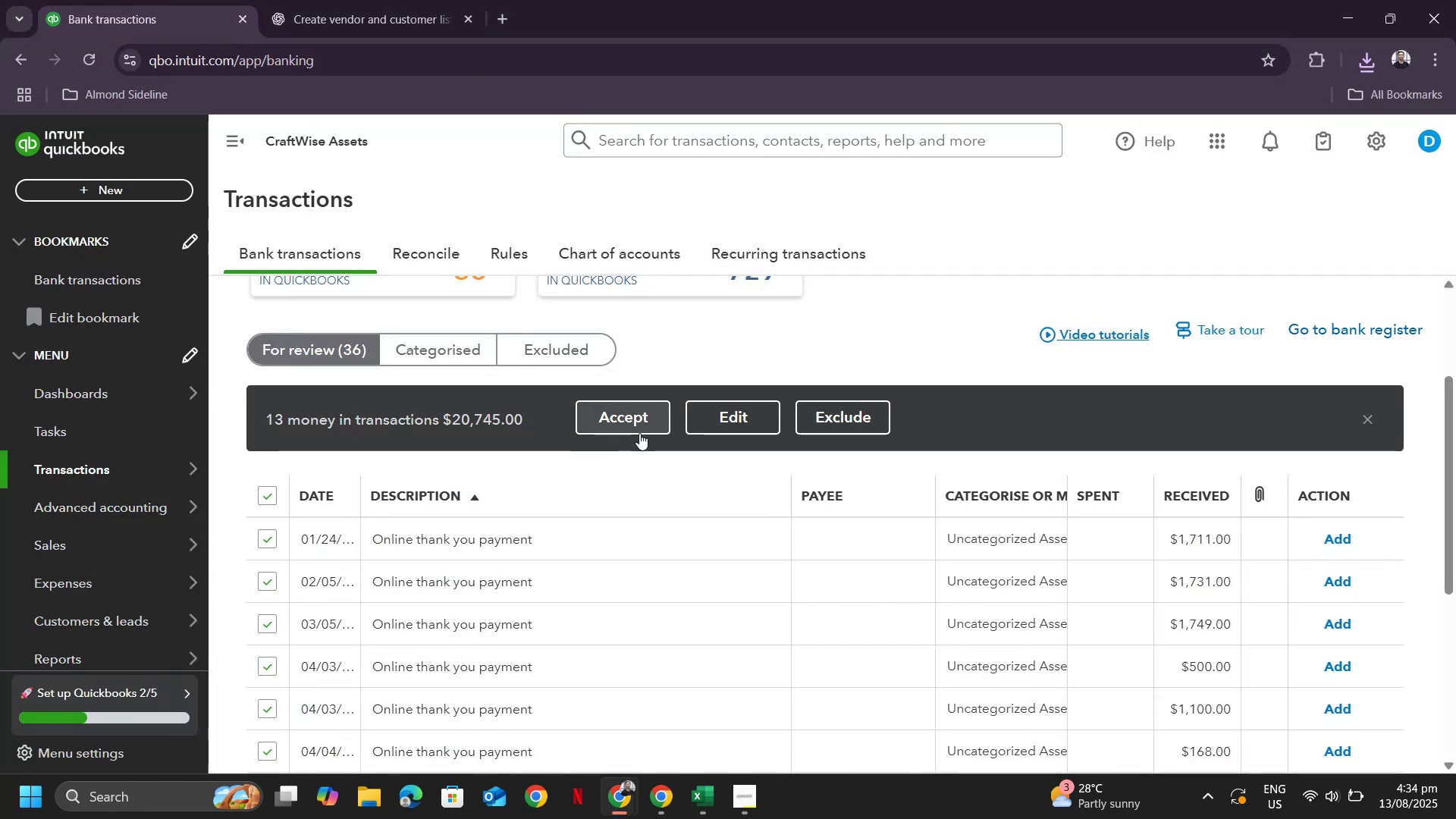 
scroll: coordinate [965, 631], scroll_direction: down, amount: 5.0
 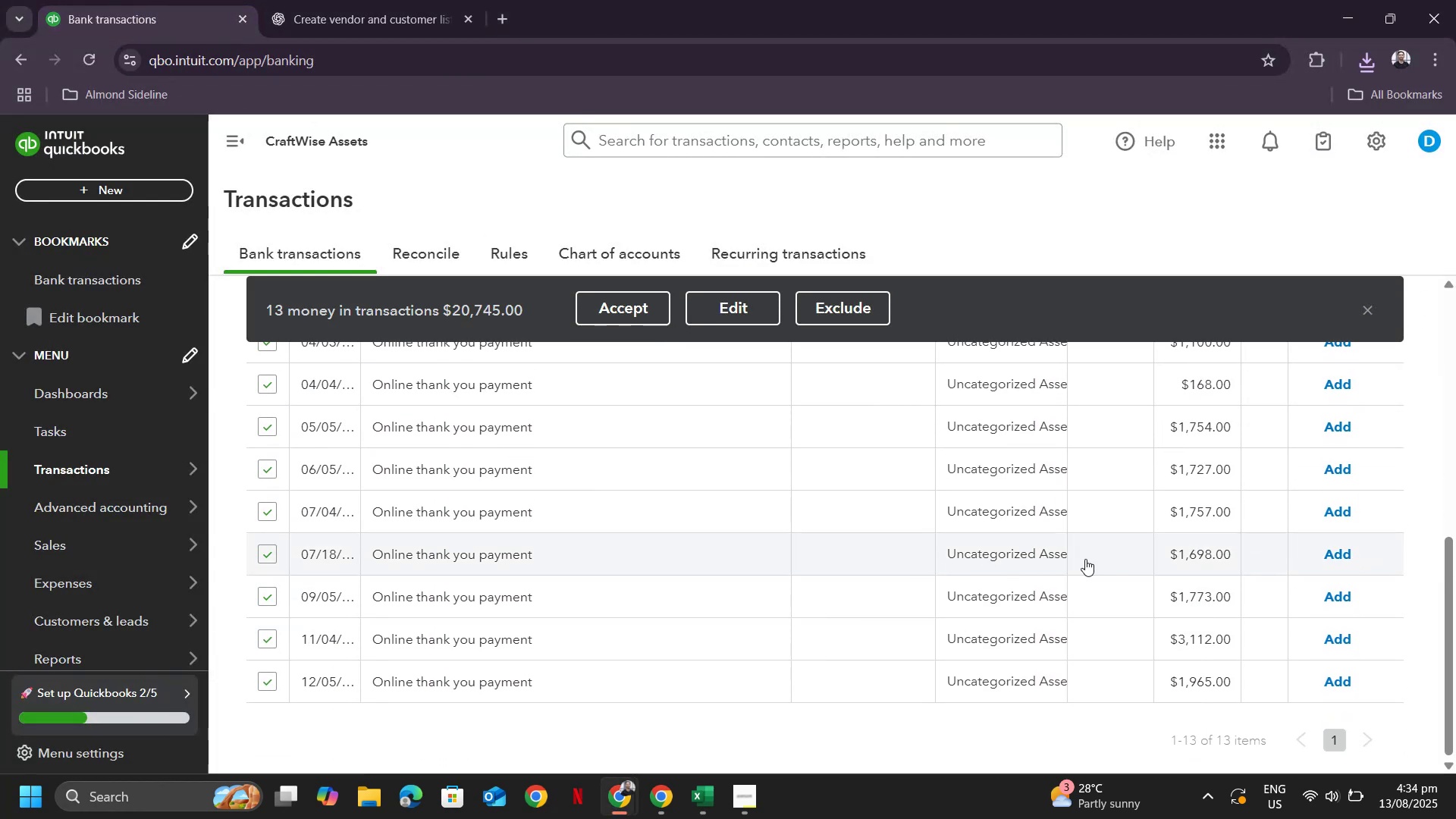 
scroll: coordinate [952, 527], scroll_direction: up, amount: 6.0
 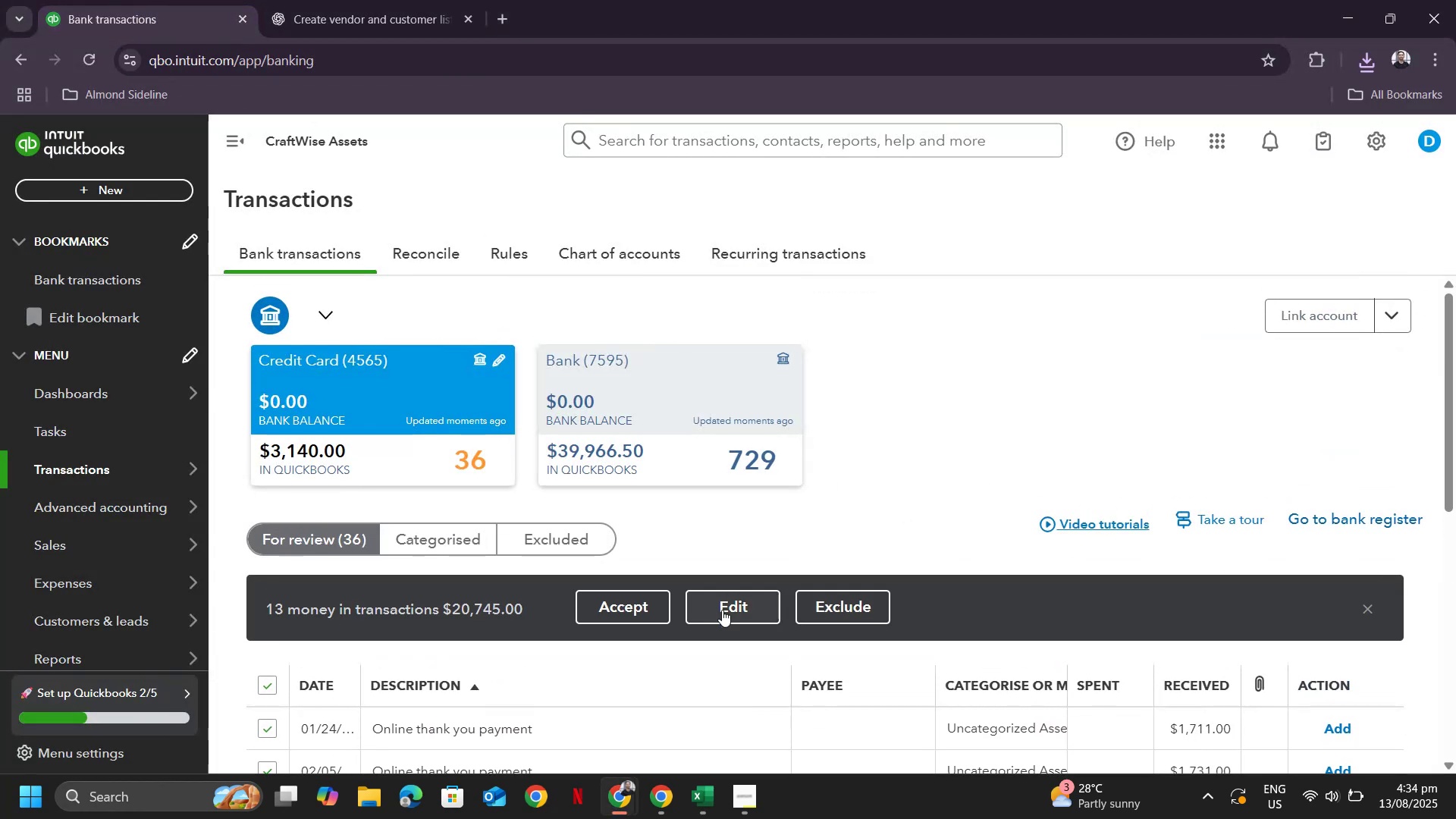 
left_click([722, 614])
 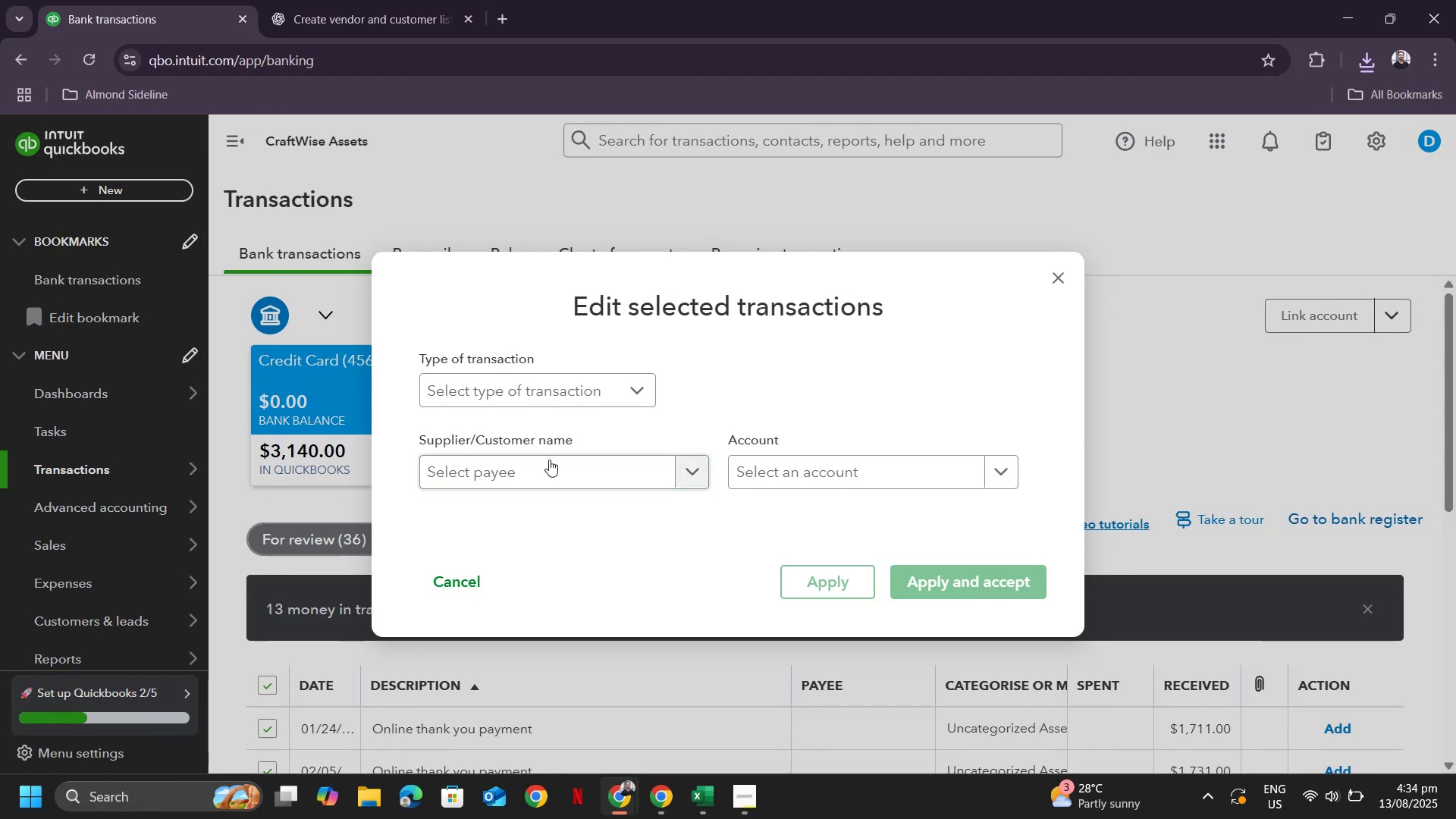 
double_click([550, 467])
 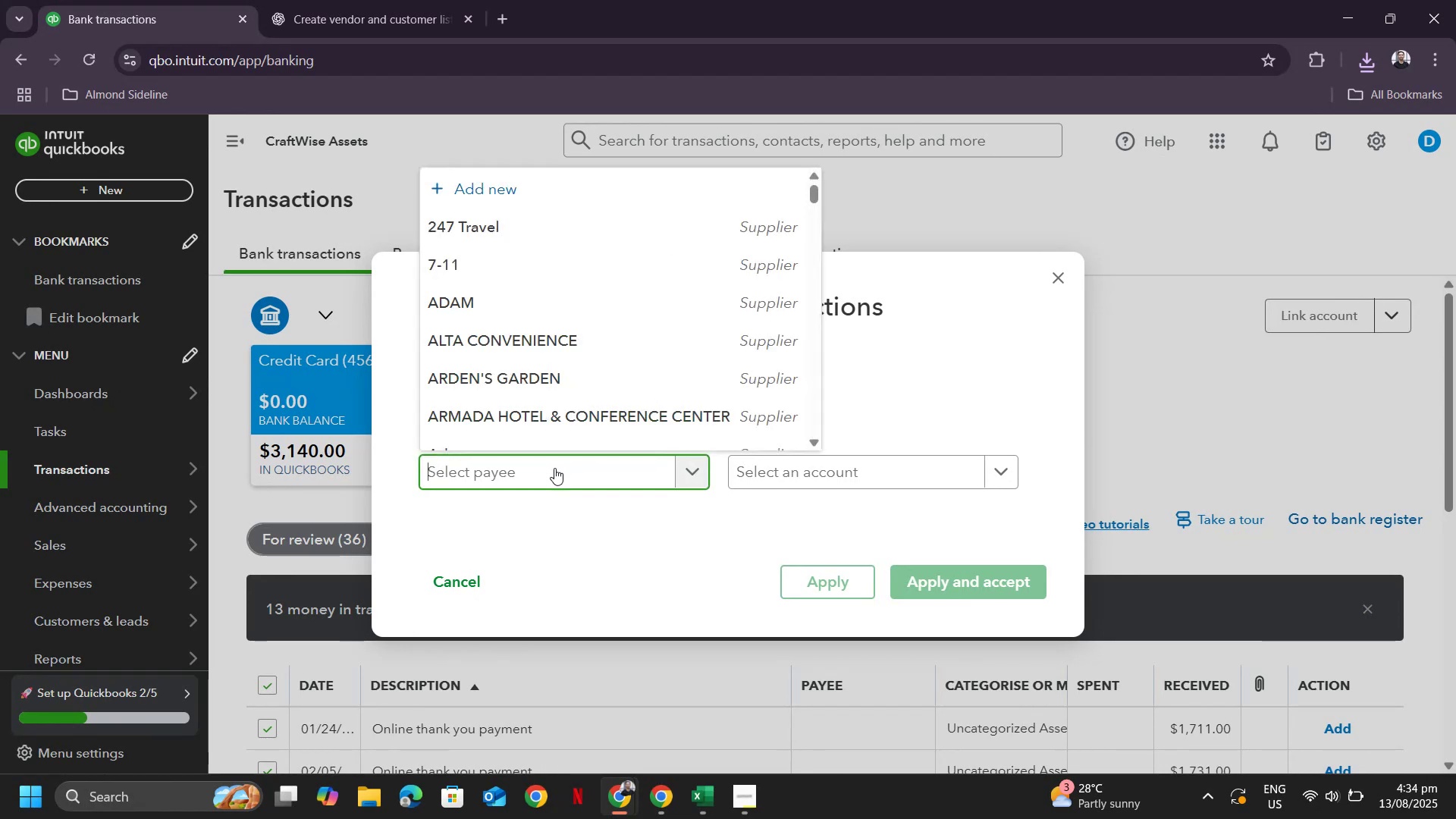 
key(Control+ControlLeft)
 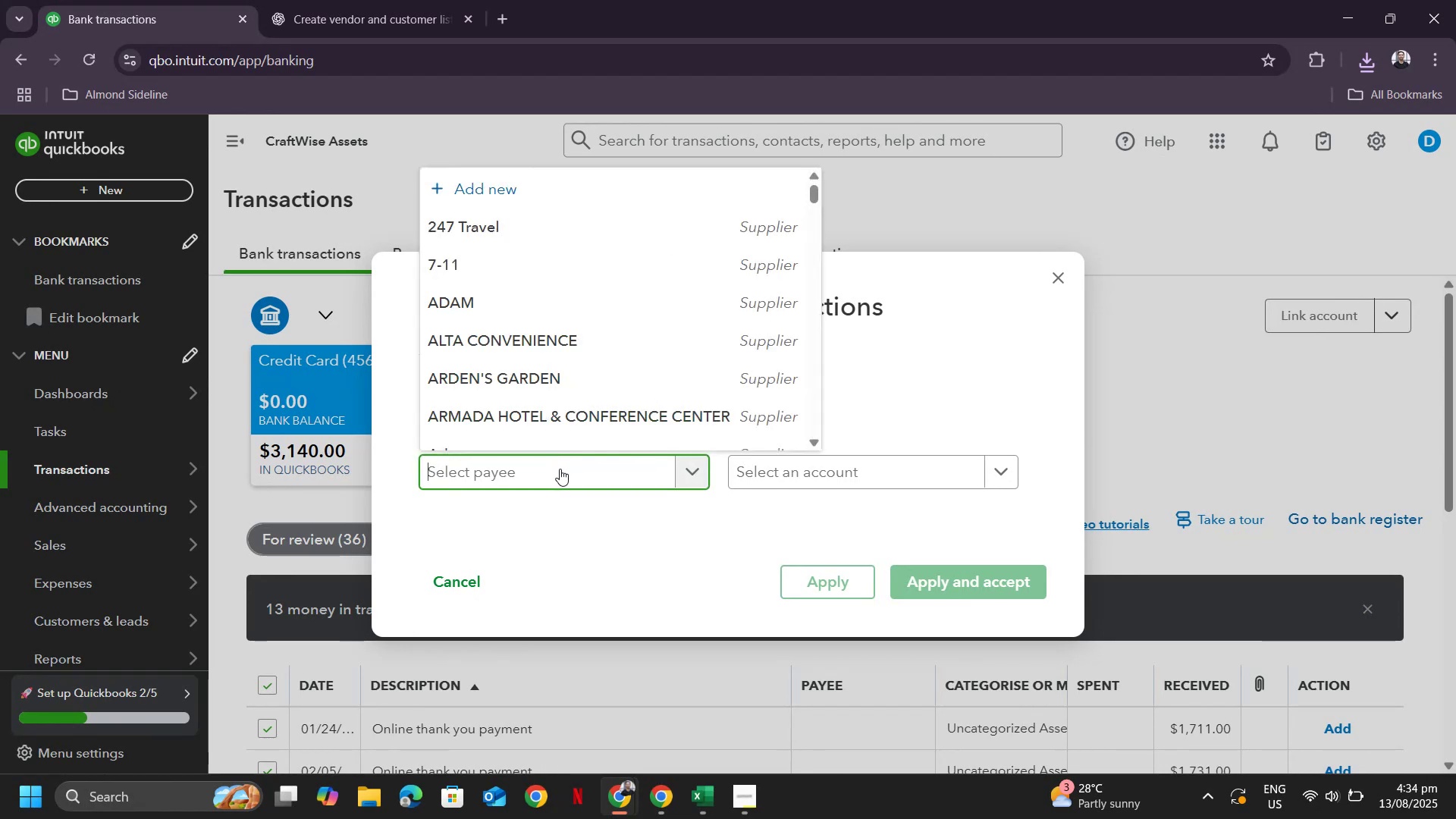 
key(Control+V)
 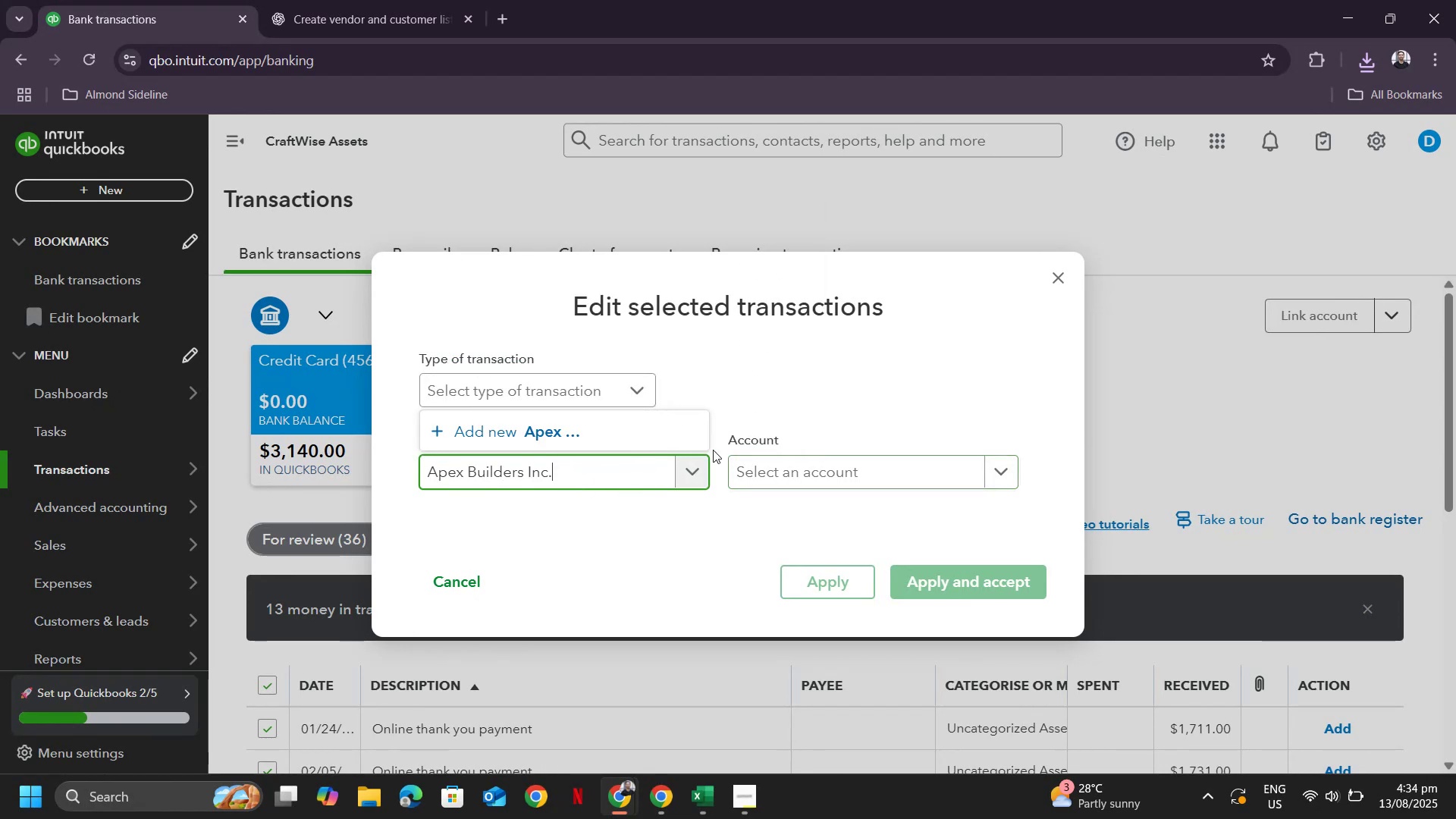 
left_click([623, 435])
 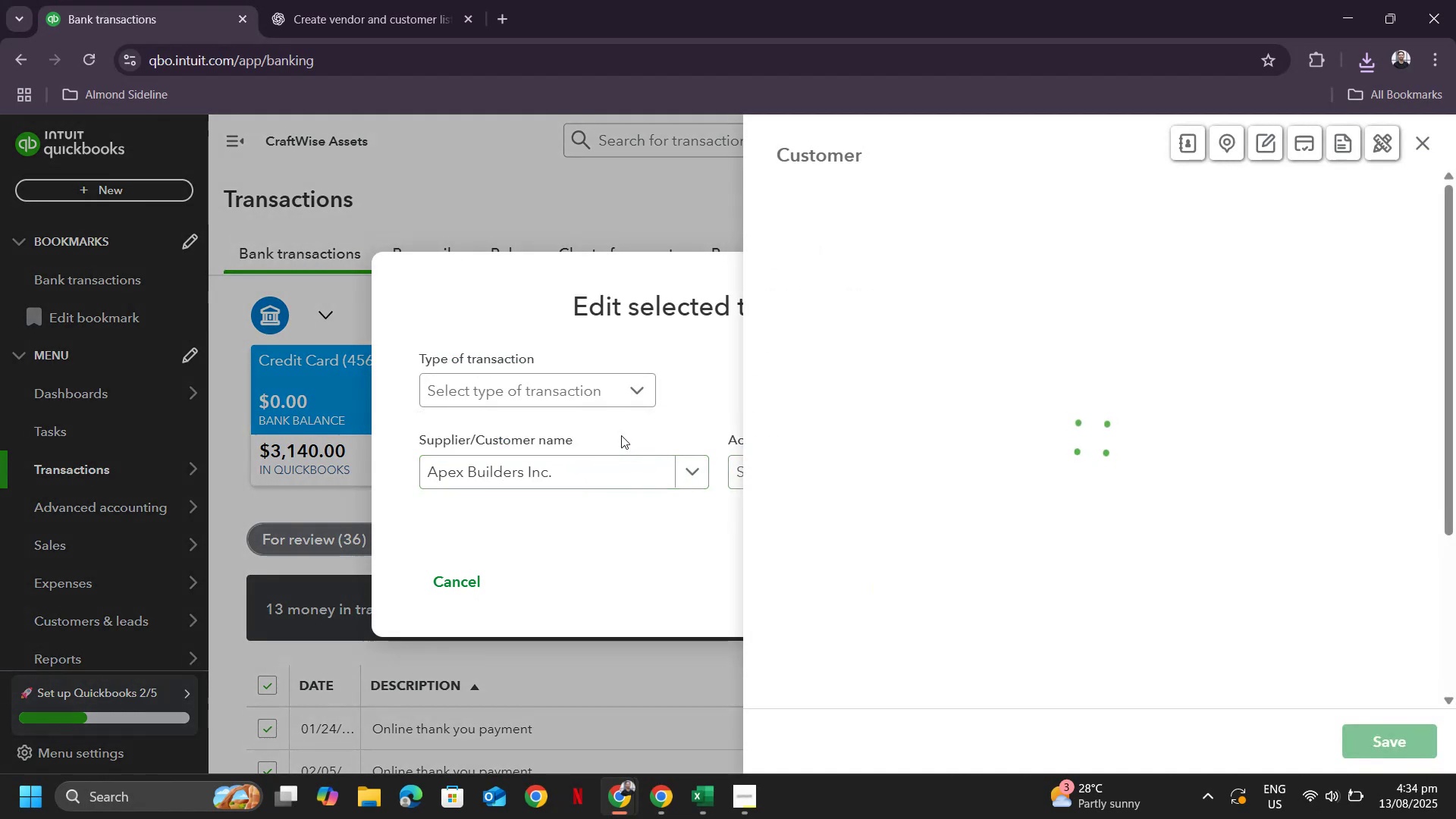 
key(Alt+AltLeft)
 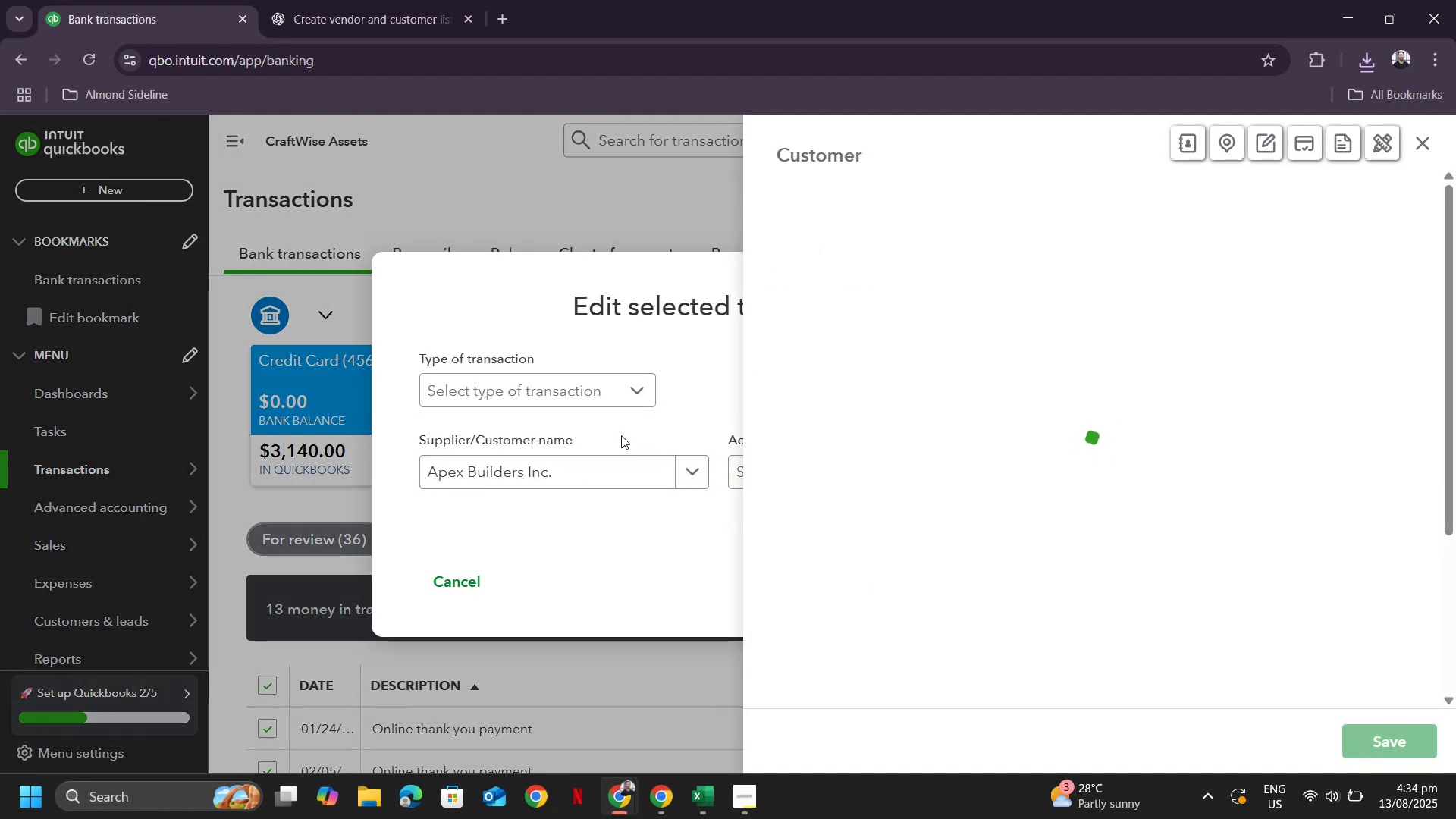 
key(Alt+Tab)
 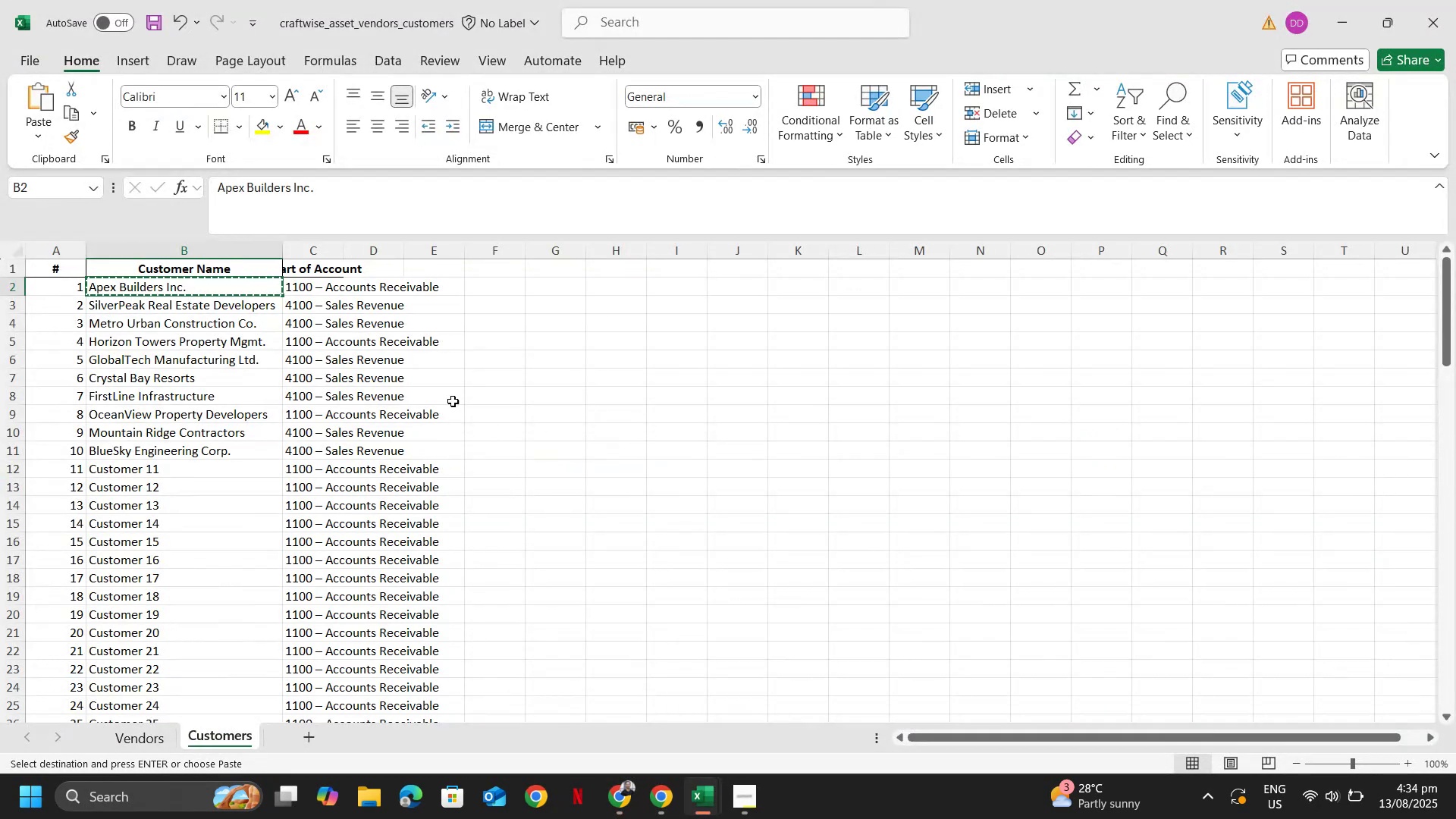 
key(Tab)
 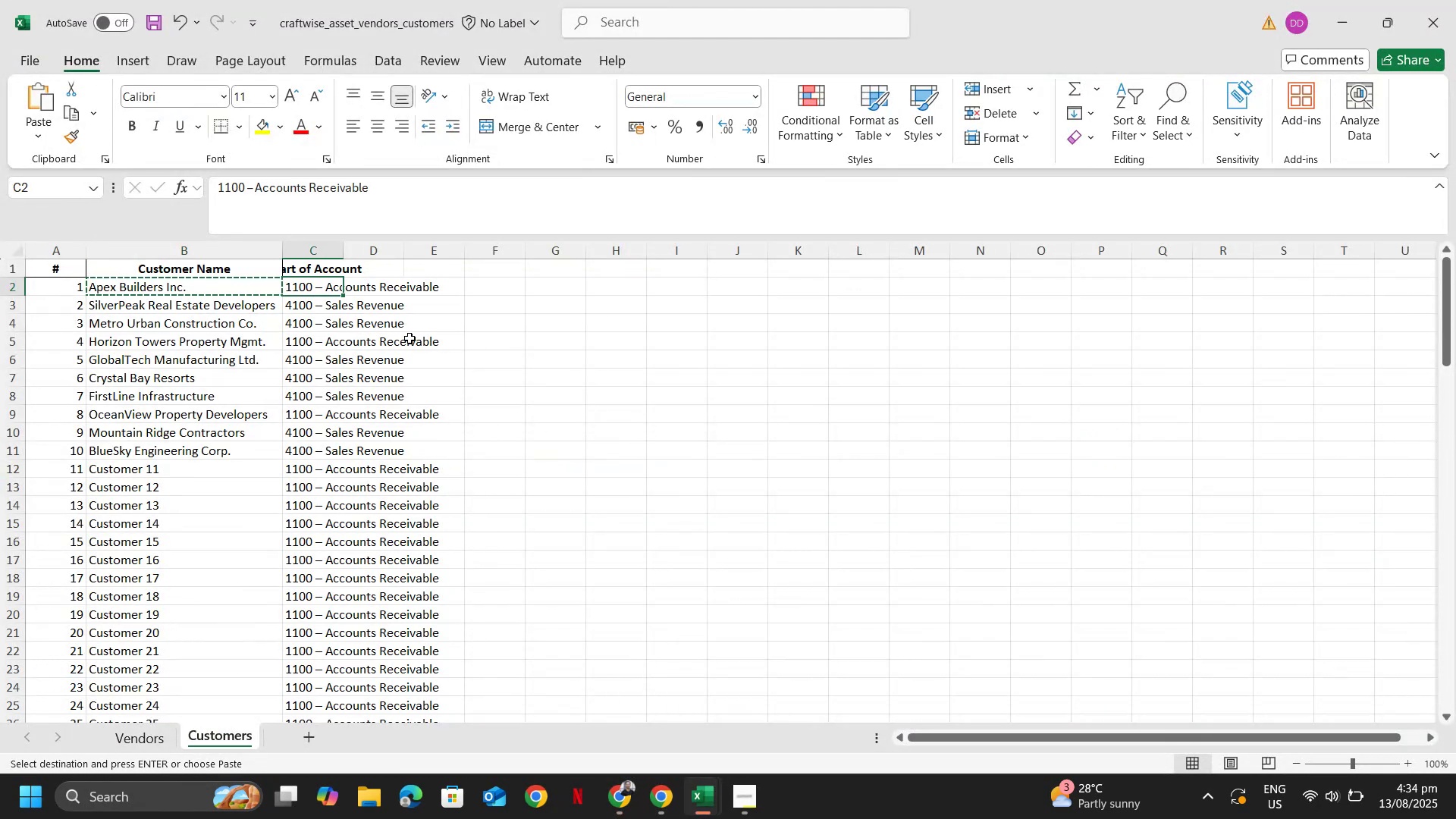 
key(Alt+AltLeft)
 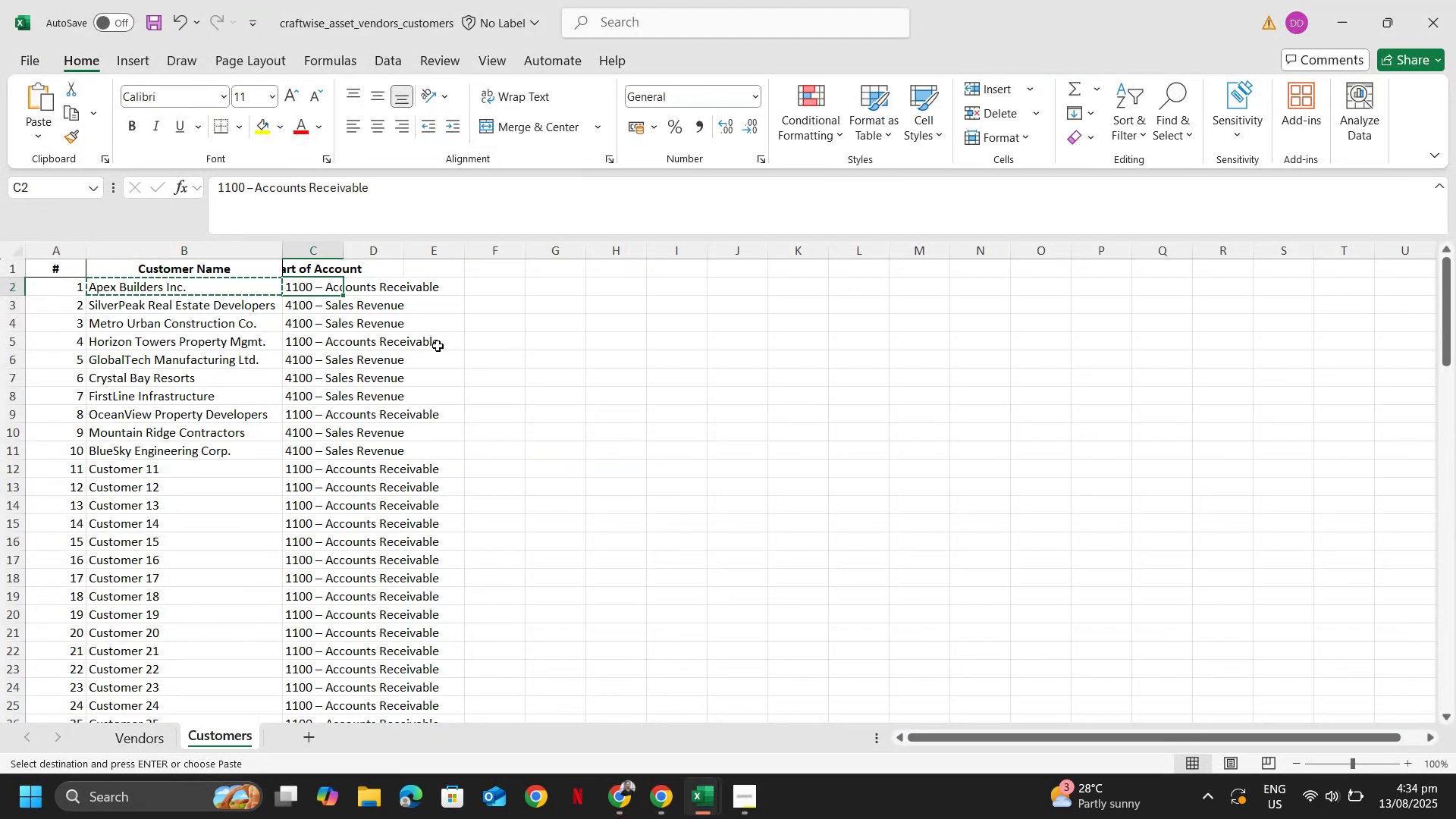 
key(Alt+Tab)
 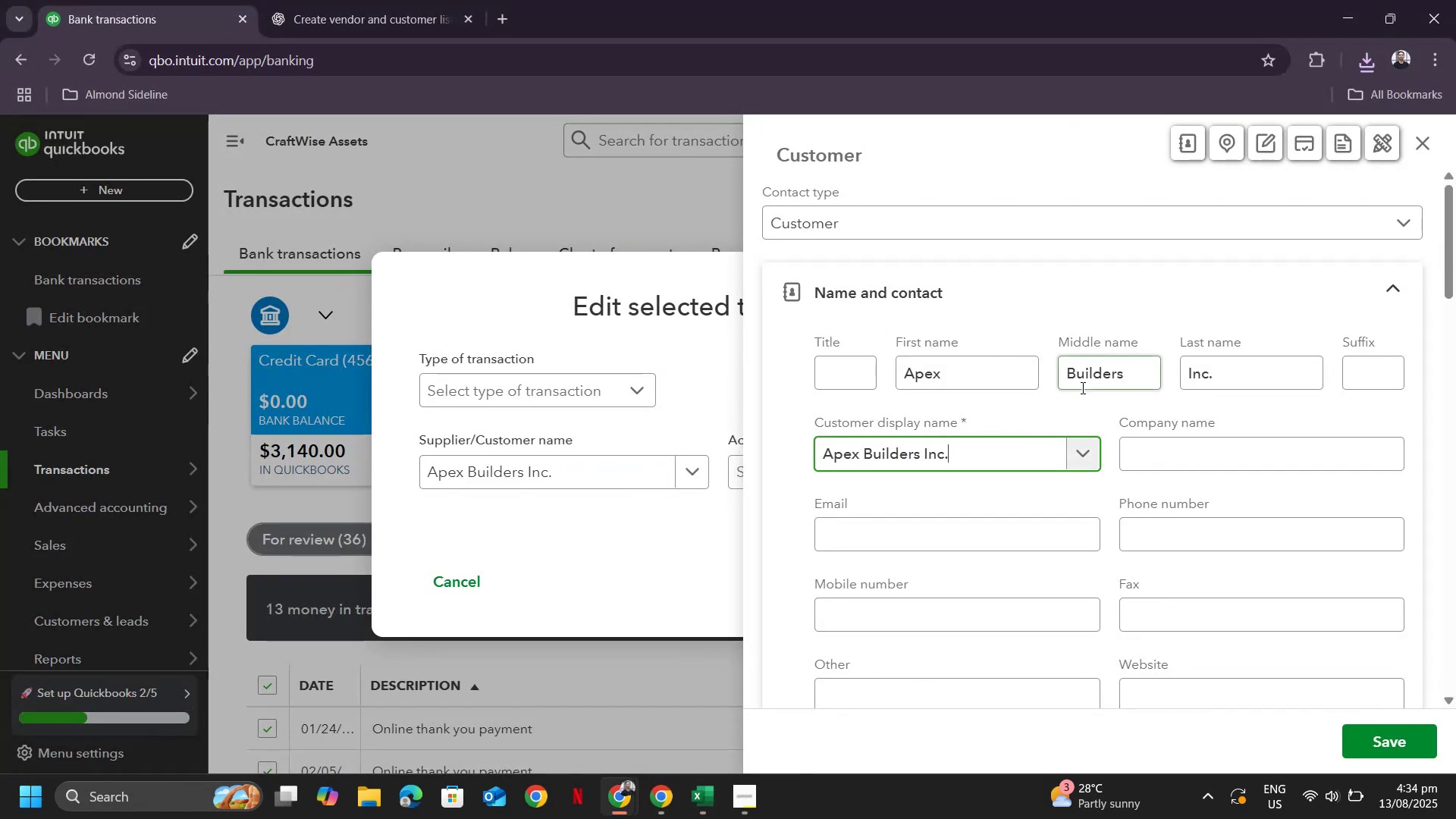 
scroll: coordinate [1181, 529], scroll_direction: down, amount: 23.0
 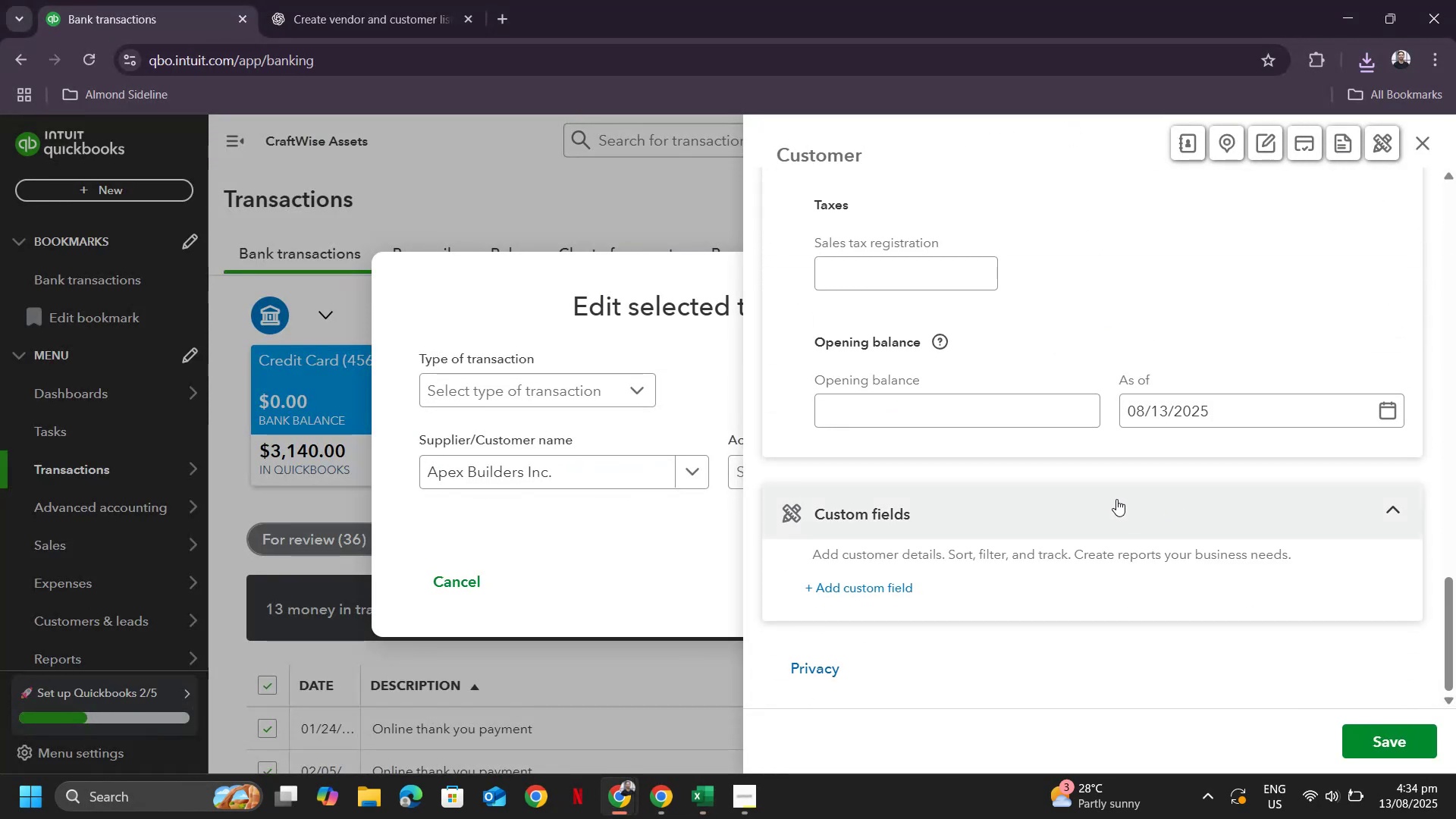 
scroll: coordinate [1235, 456], scroll_direction: up, amount: 15.0
 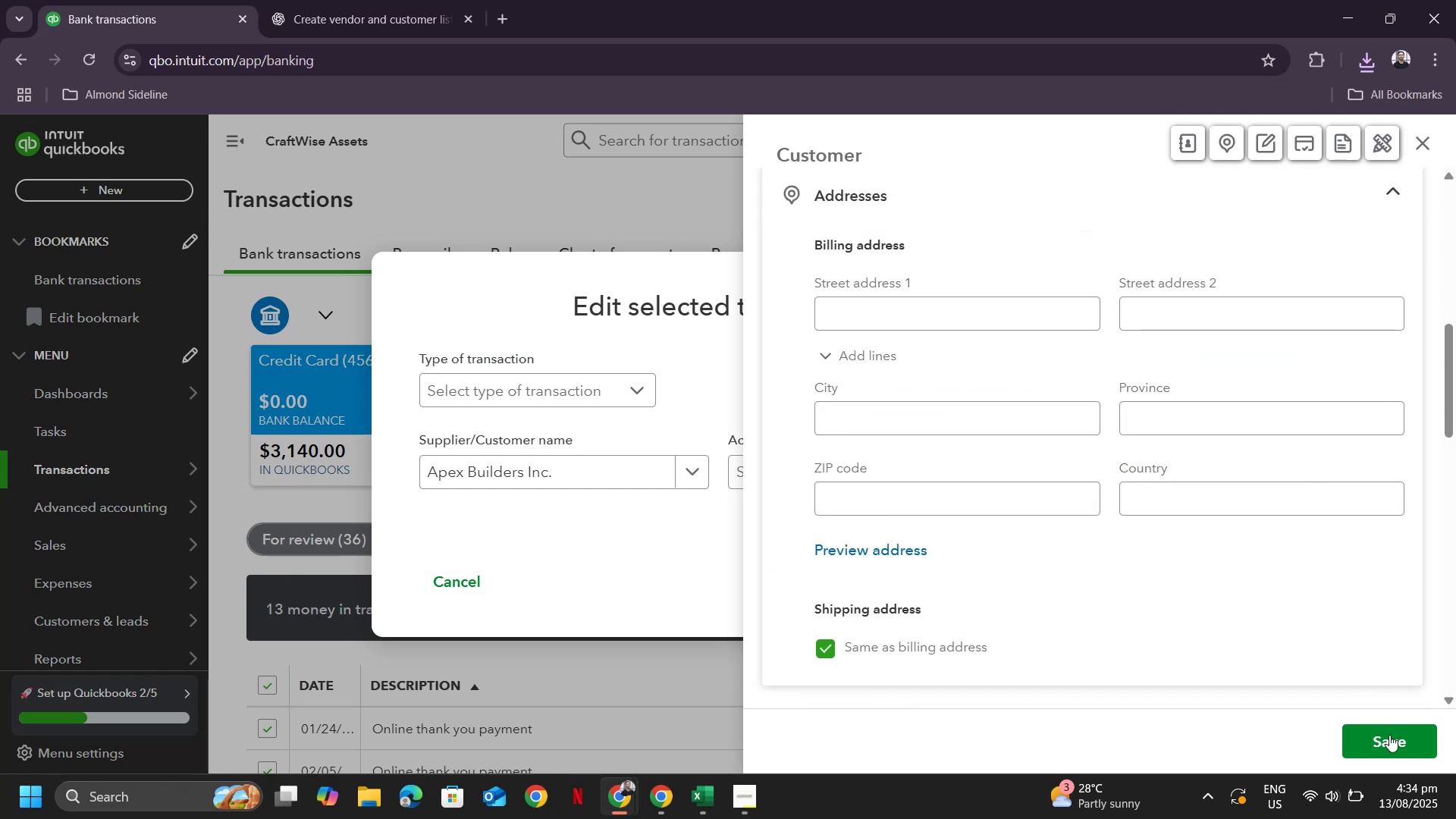 
left_click([1395, 748])
 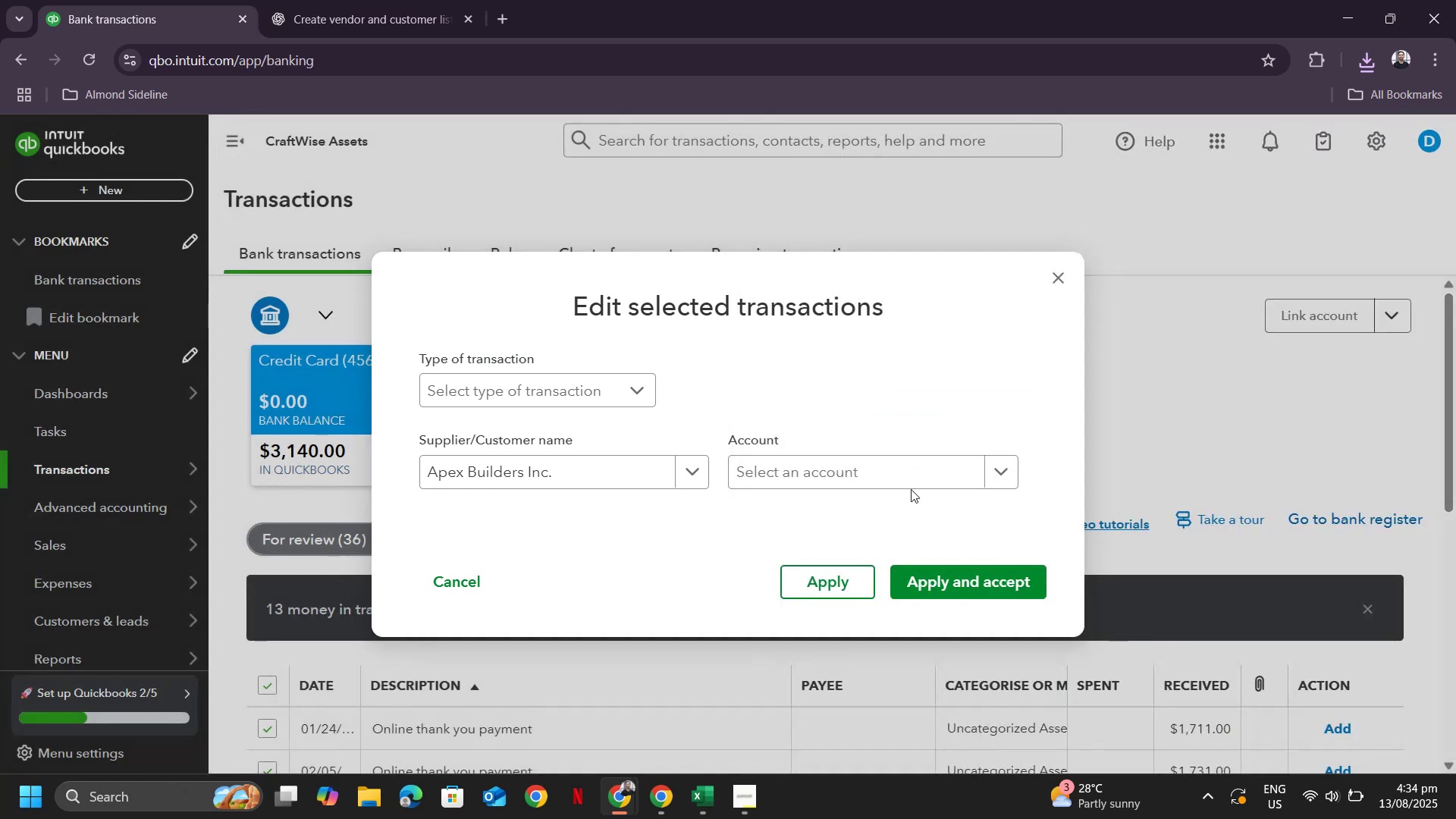 
left_click([873, 461])
 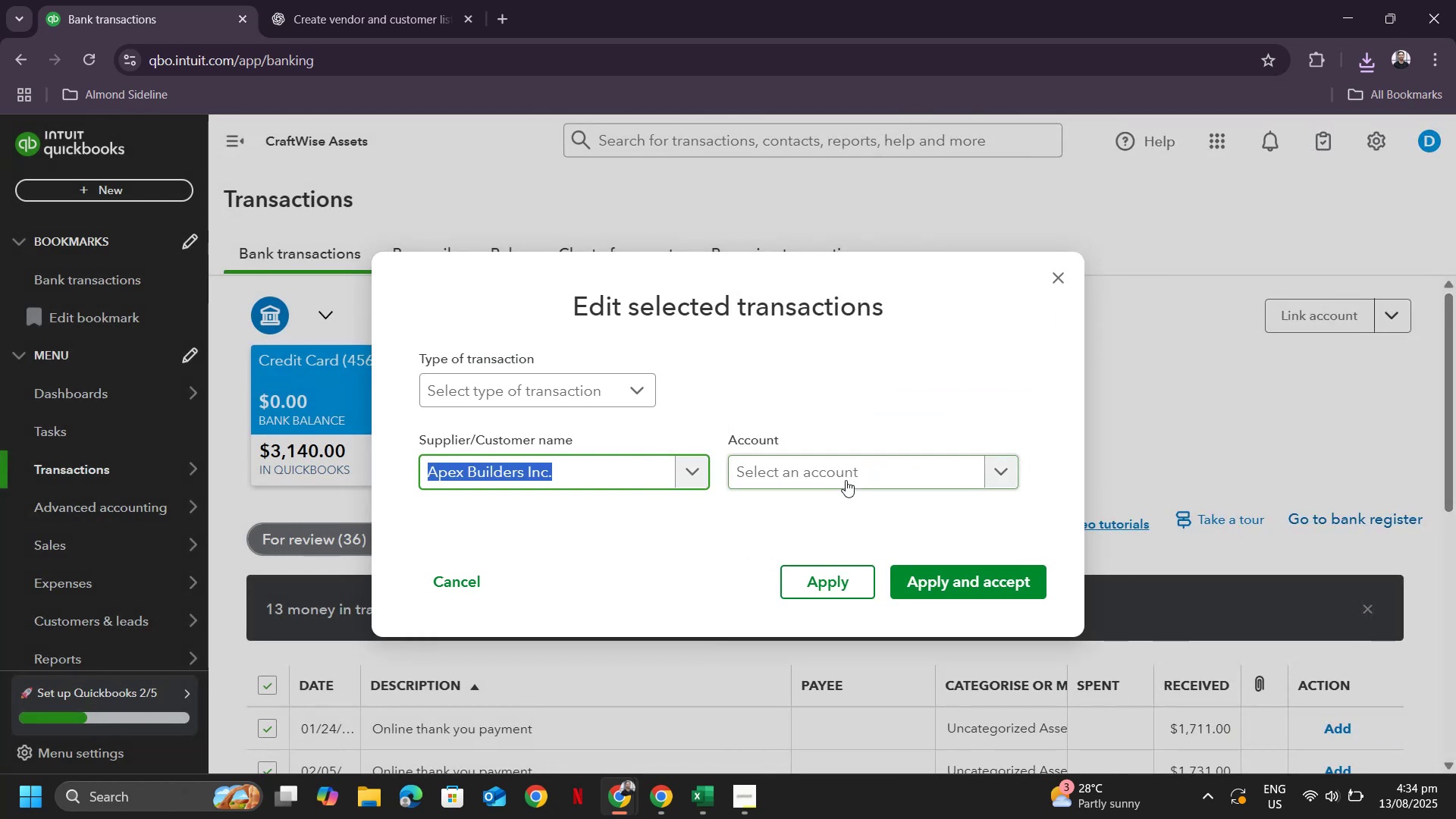 
left_click([846, 480])
 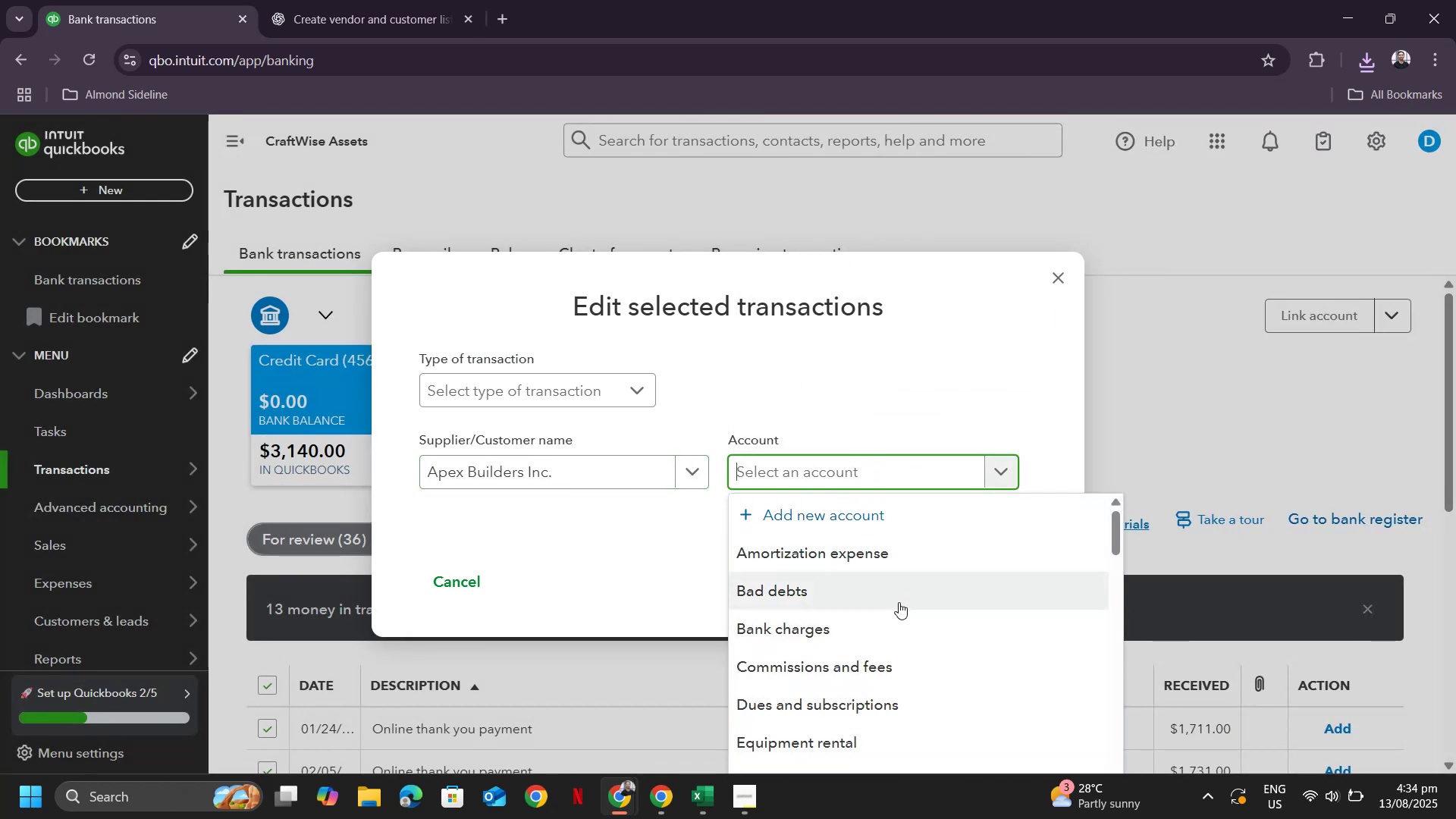 
scroll: coordinate [900, 613], scroll_direction: down, amount: 3.0
 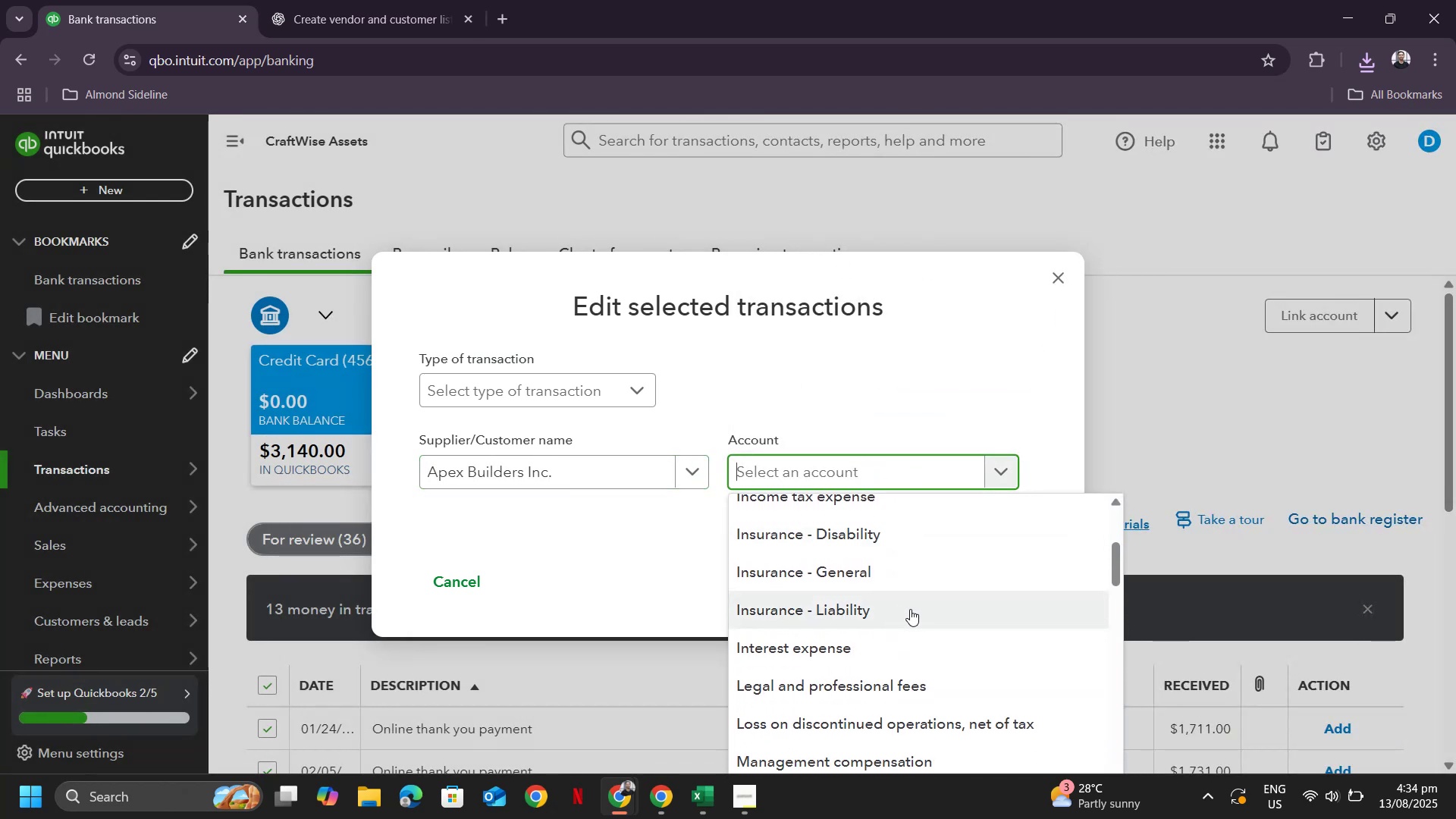 
type(other)
 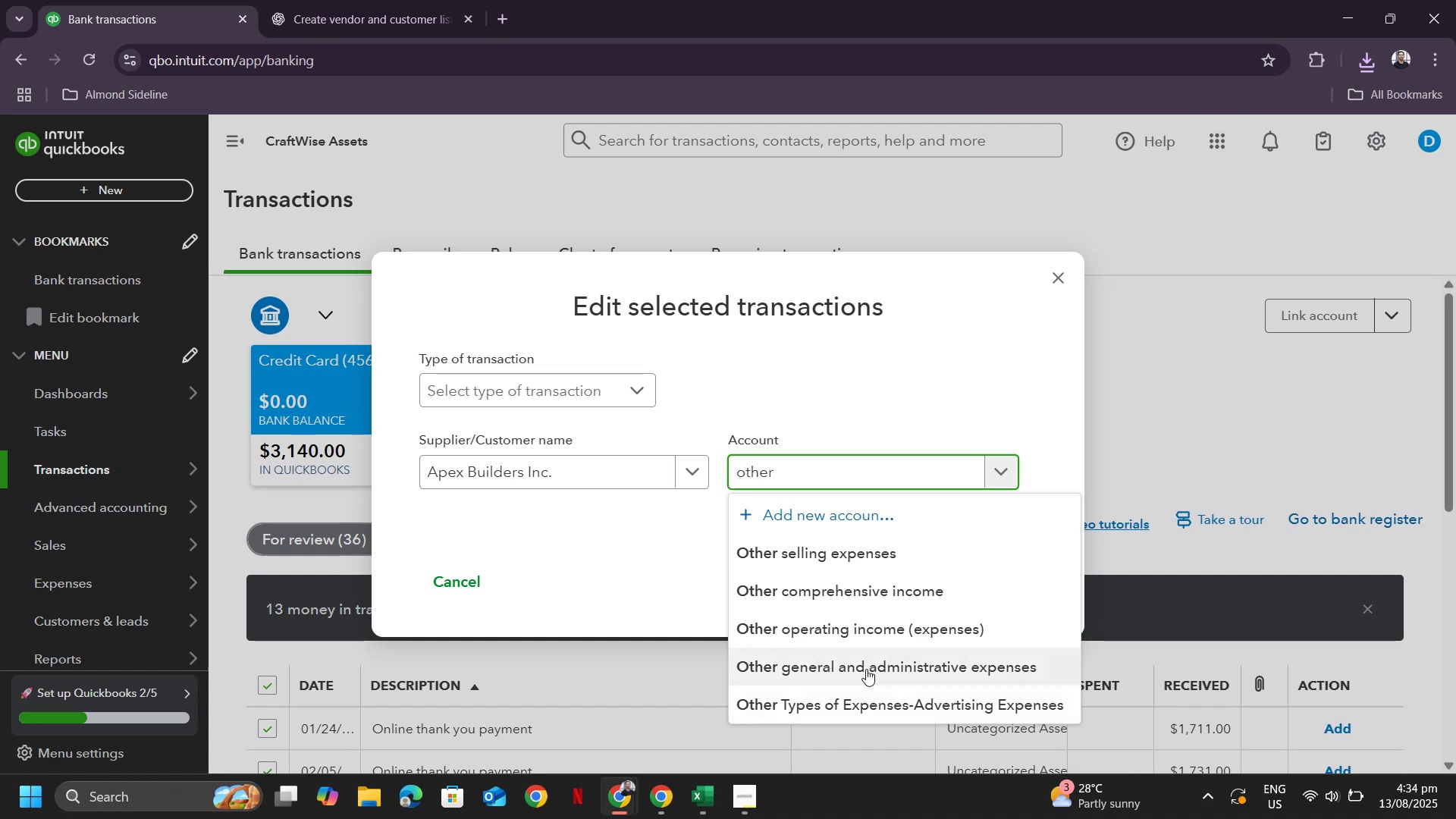 
left_click([866, 667])
 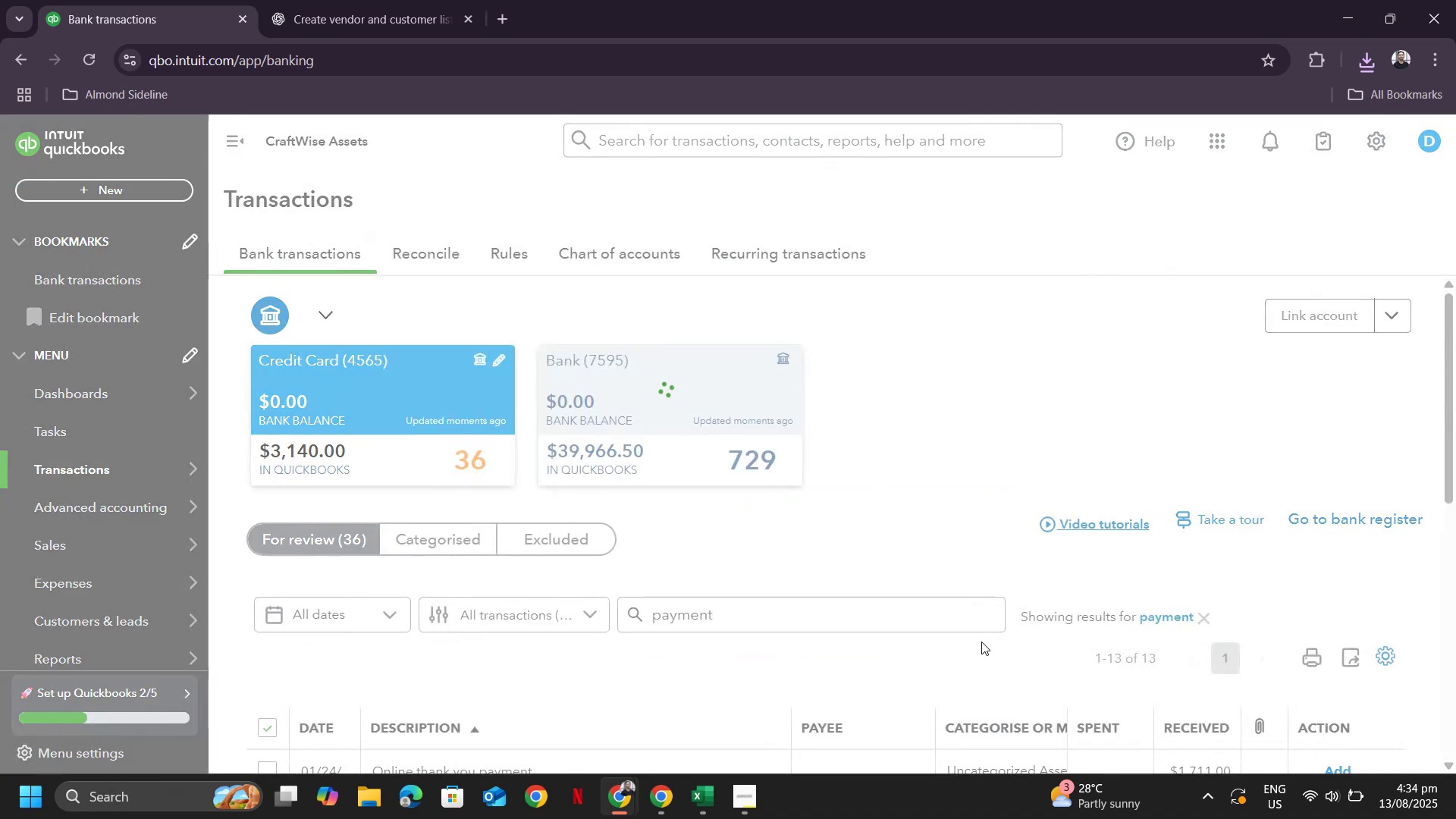 
scroll: coordinate [897, 619], scroll_direction: down, amount: 12.0
 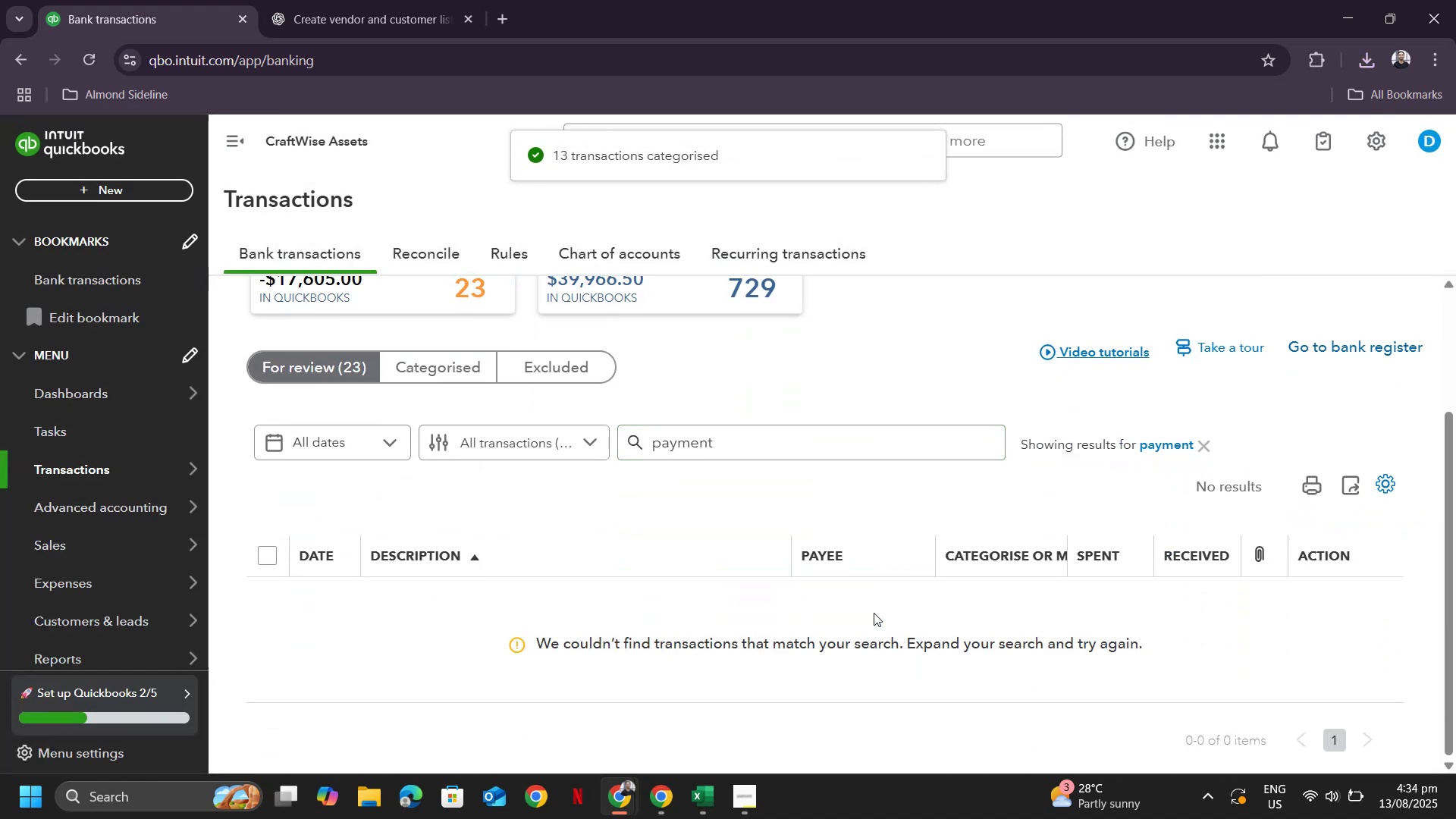 
scroll: coordinate [853, 507], scroll_direction: up, amount: 1.0
 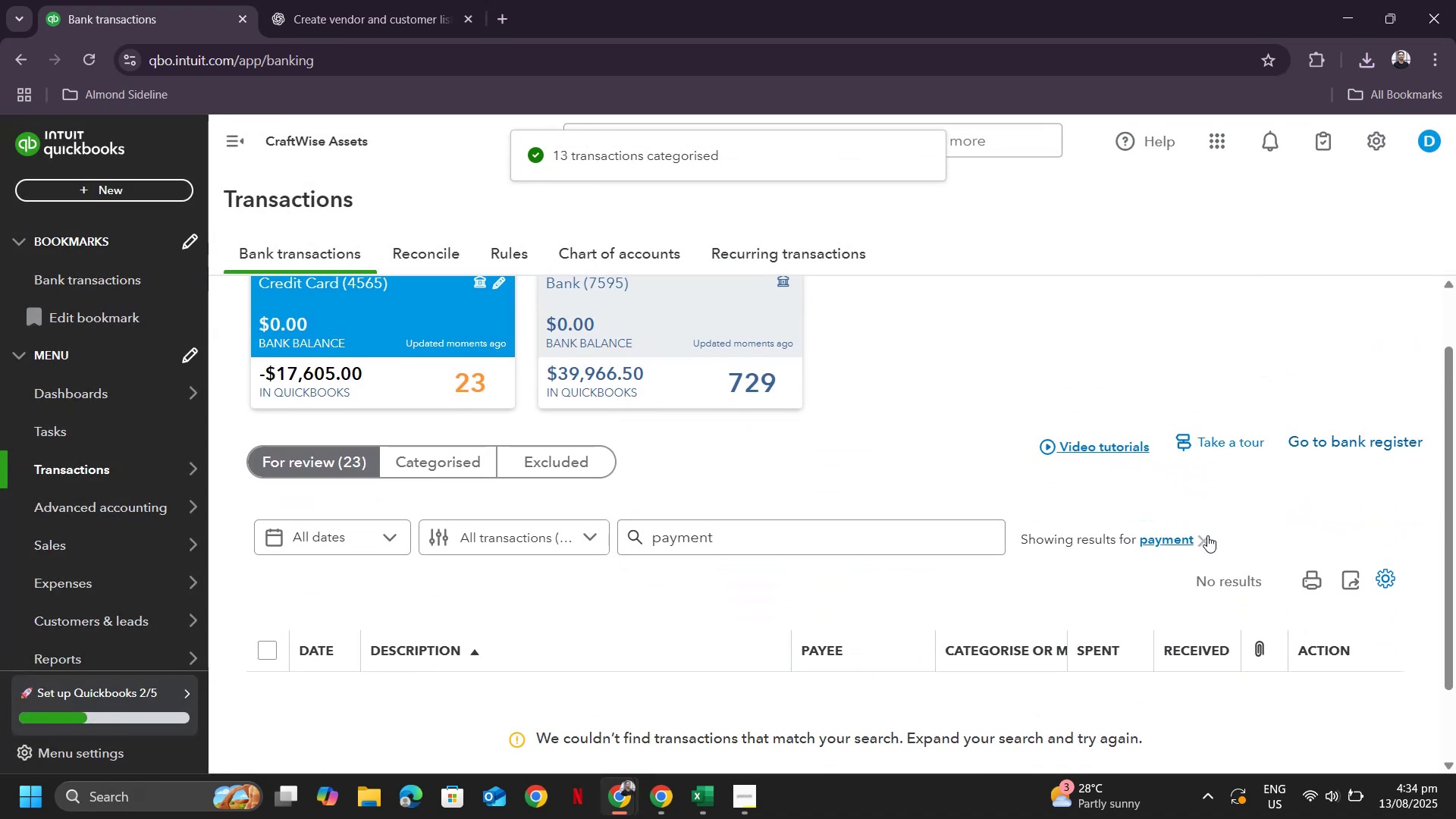 
left_click([1211, 535])
 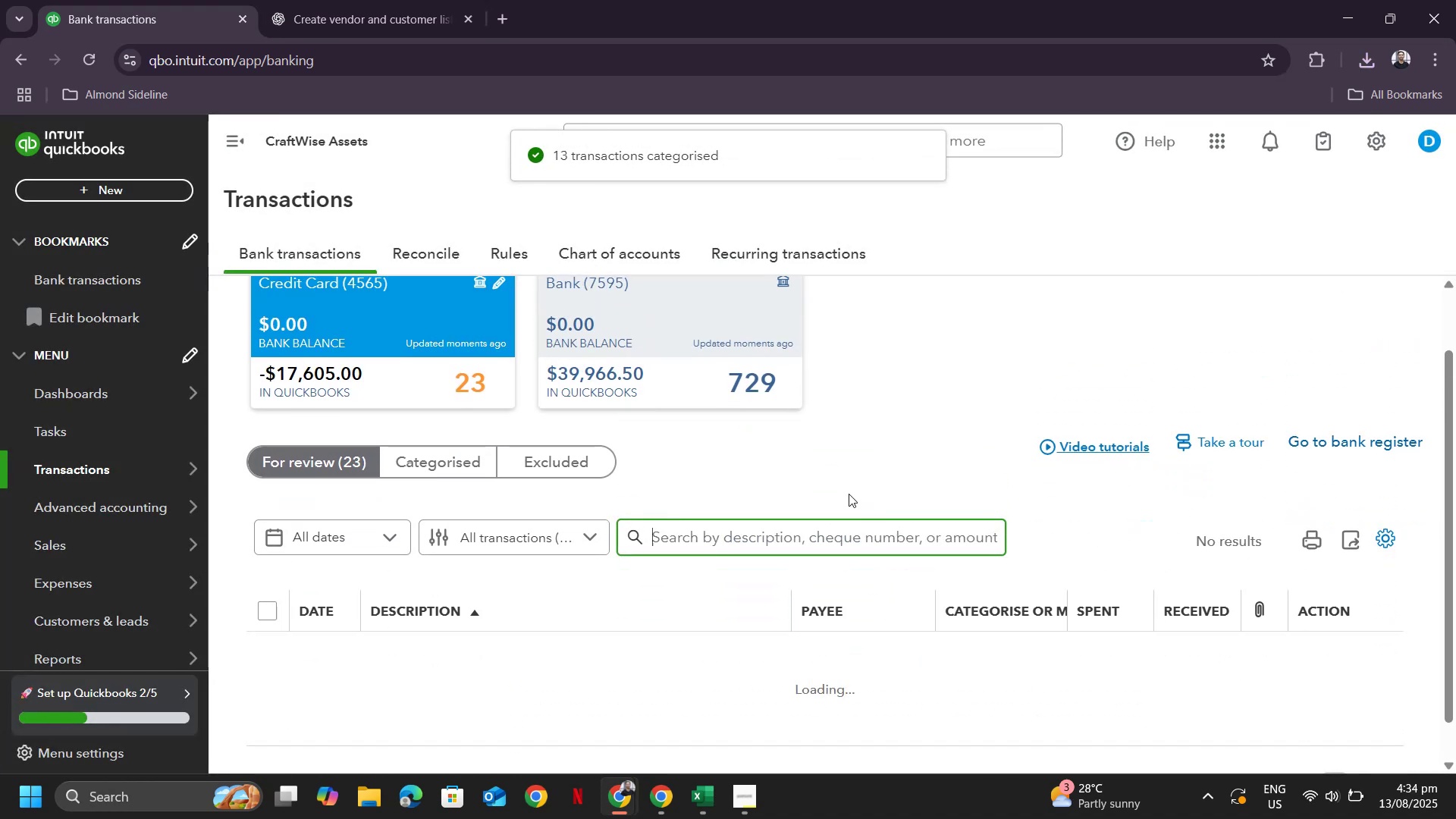 
scroll: coordinate [987, 497], scroll_direction: down, amount: 4.0
 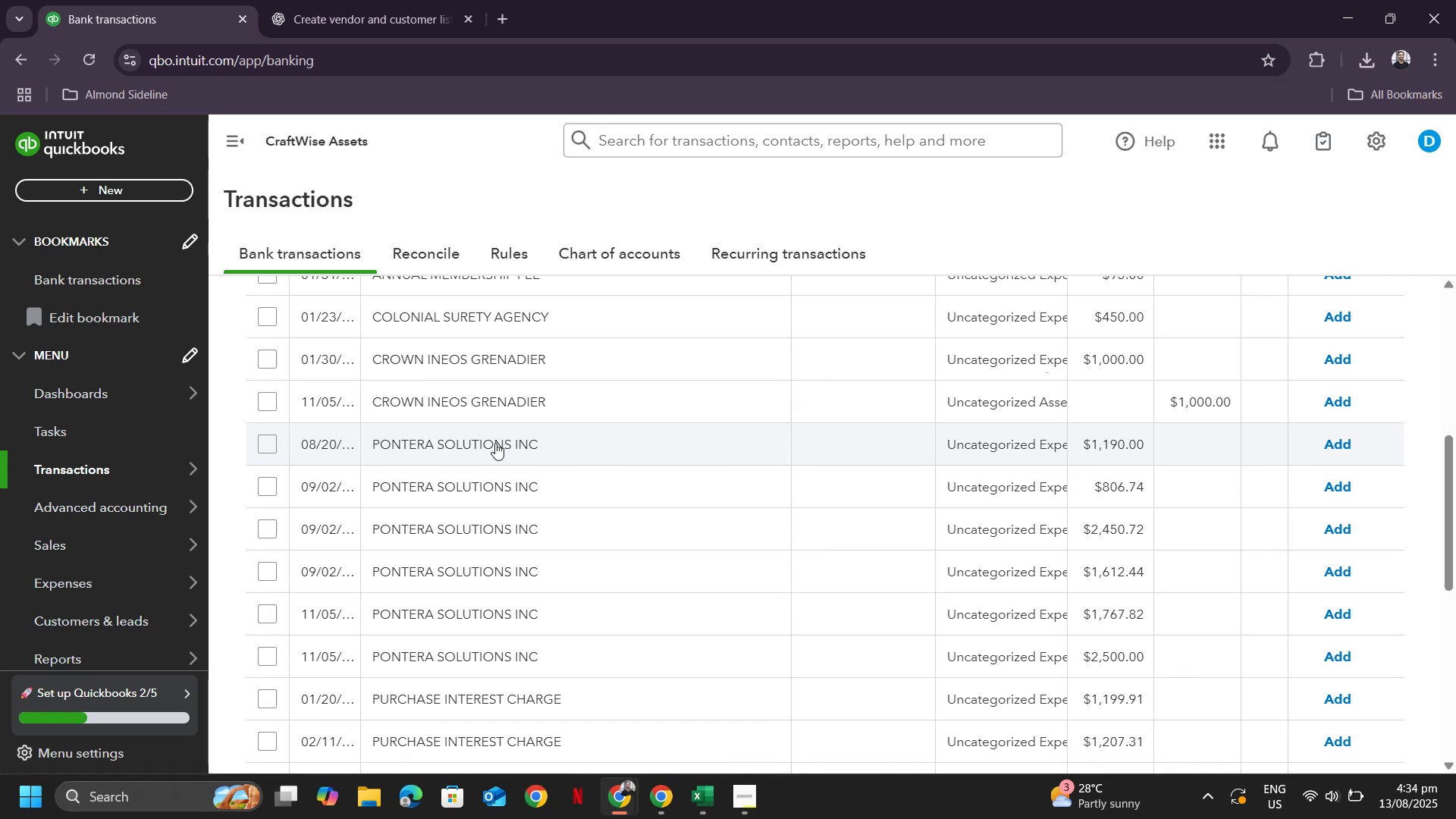 
left_click([495, 443])
 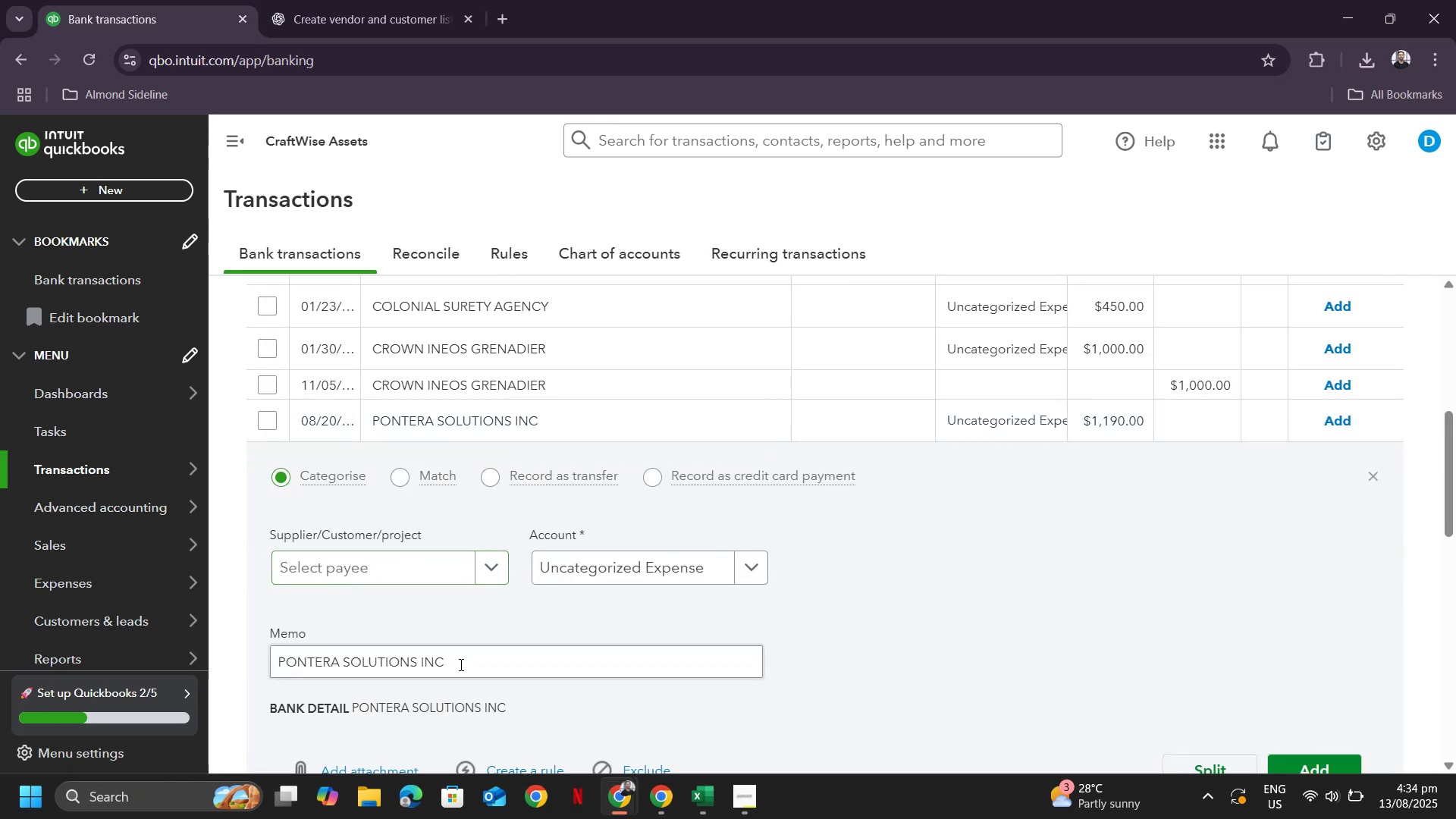 
left_click_drag(start_coordinate=[461, 666], to_coordinate=[271, 644])
 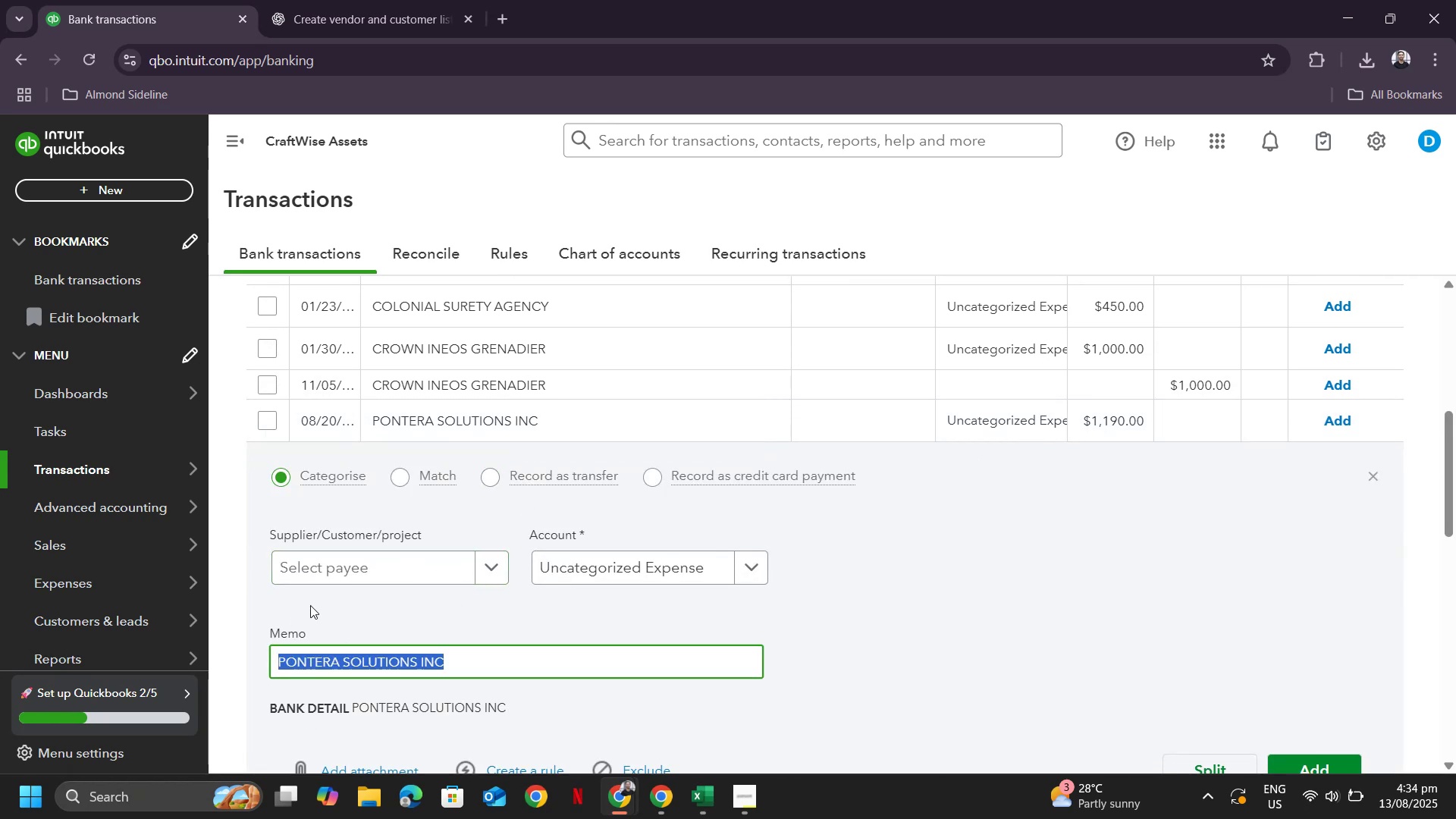 
key(Control+ControlLeft)
 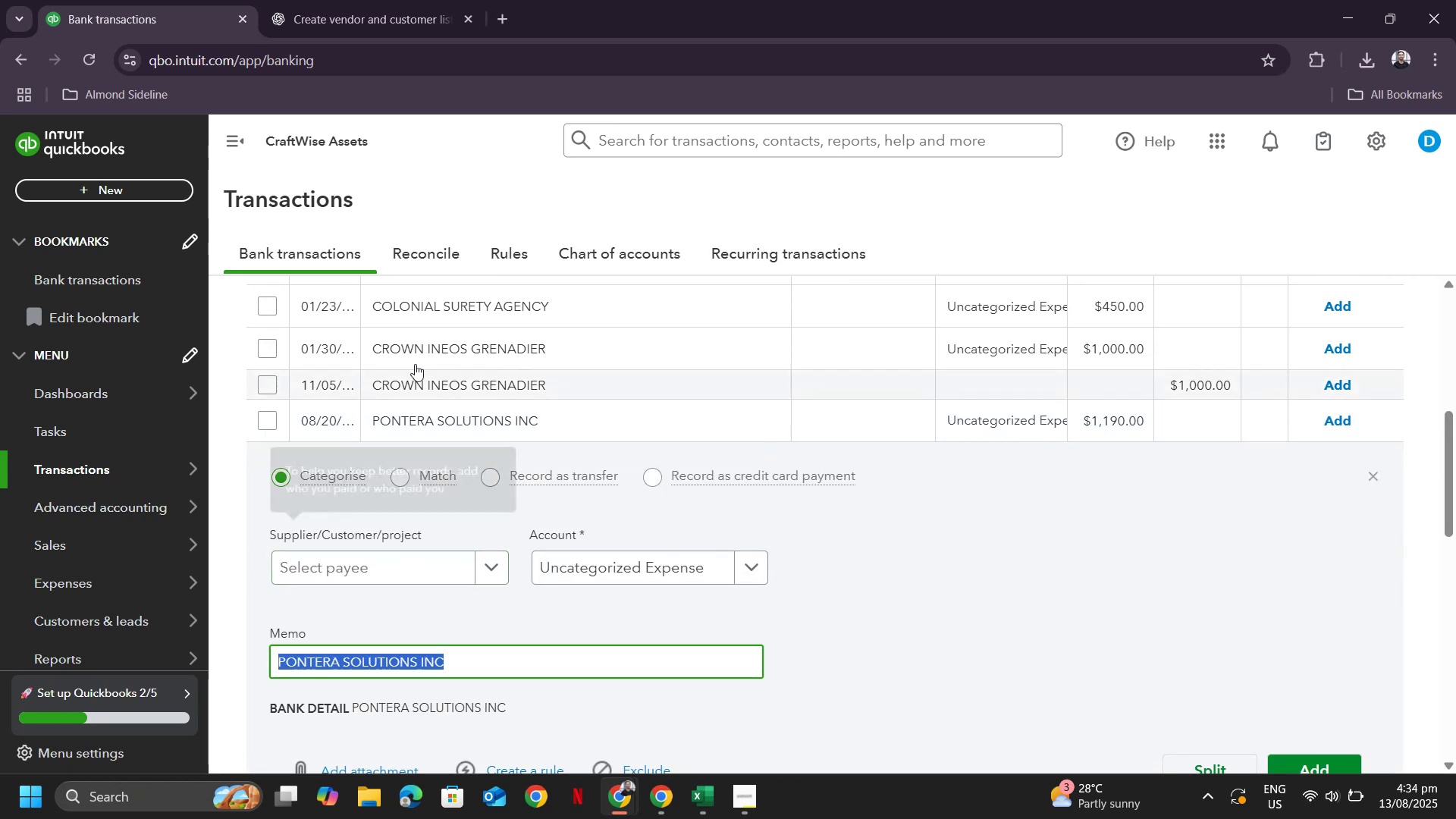 
key(Control+C)
 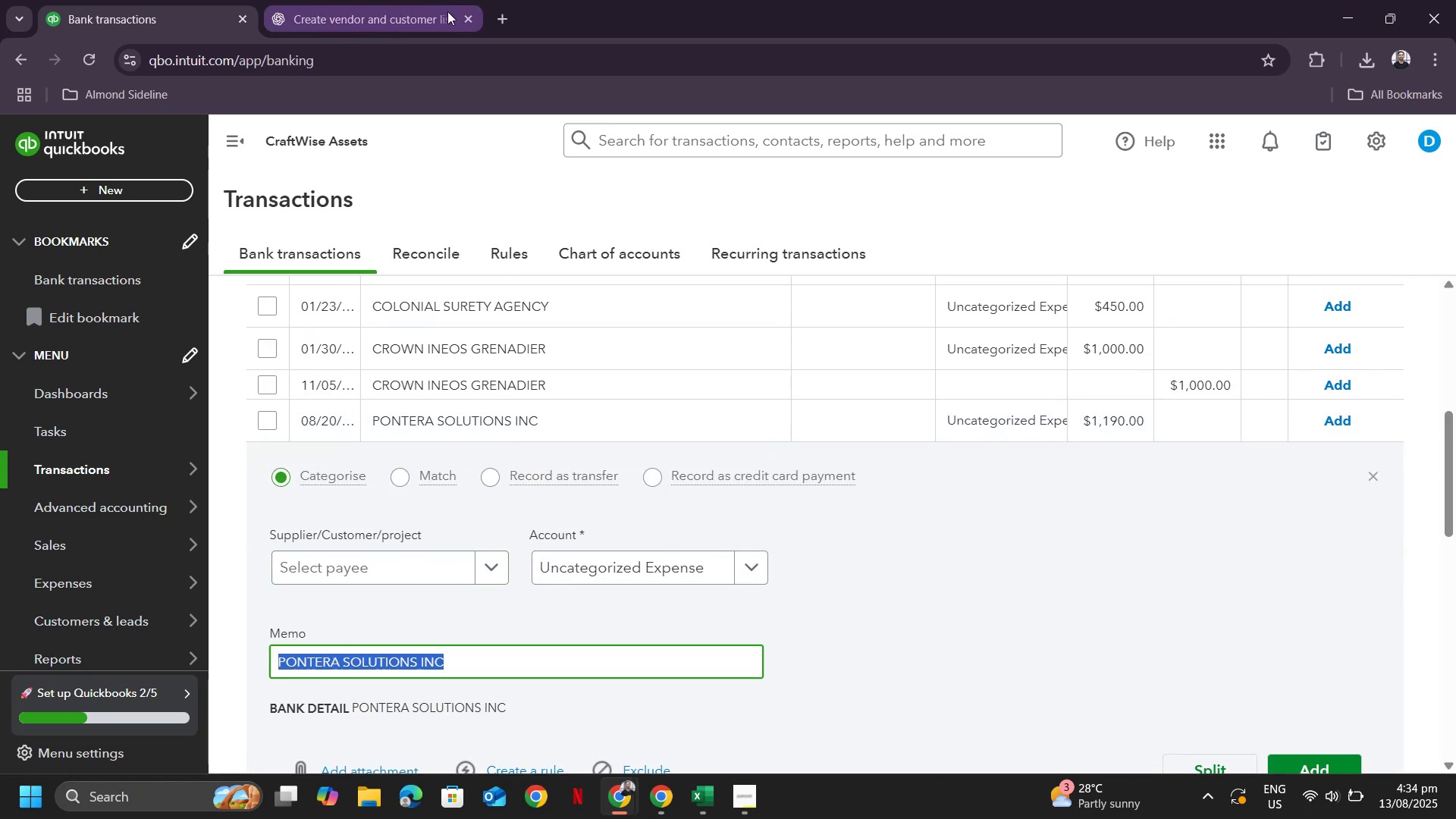 
left_click([403, 14])
 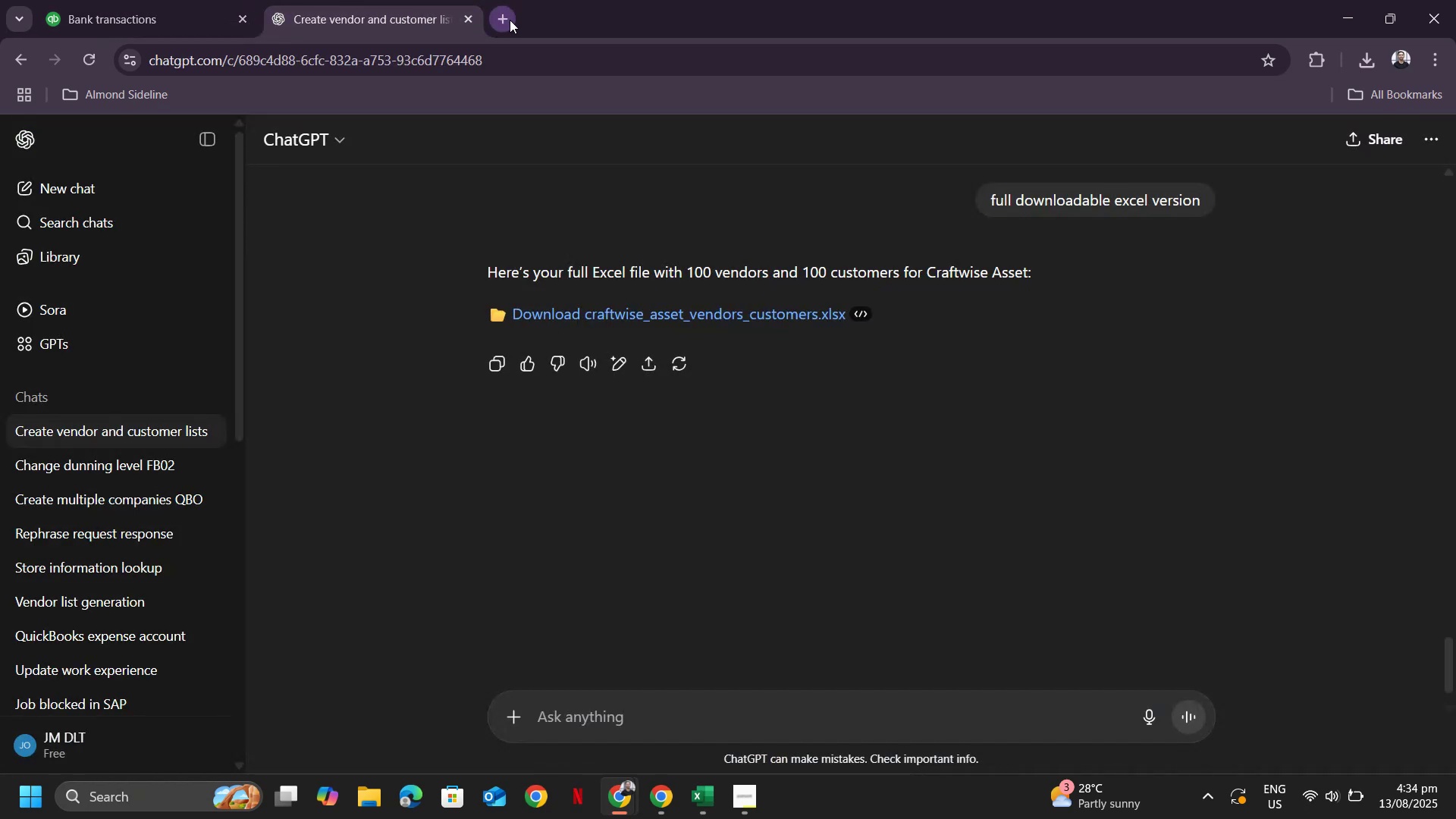 
key(Control+V)
 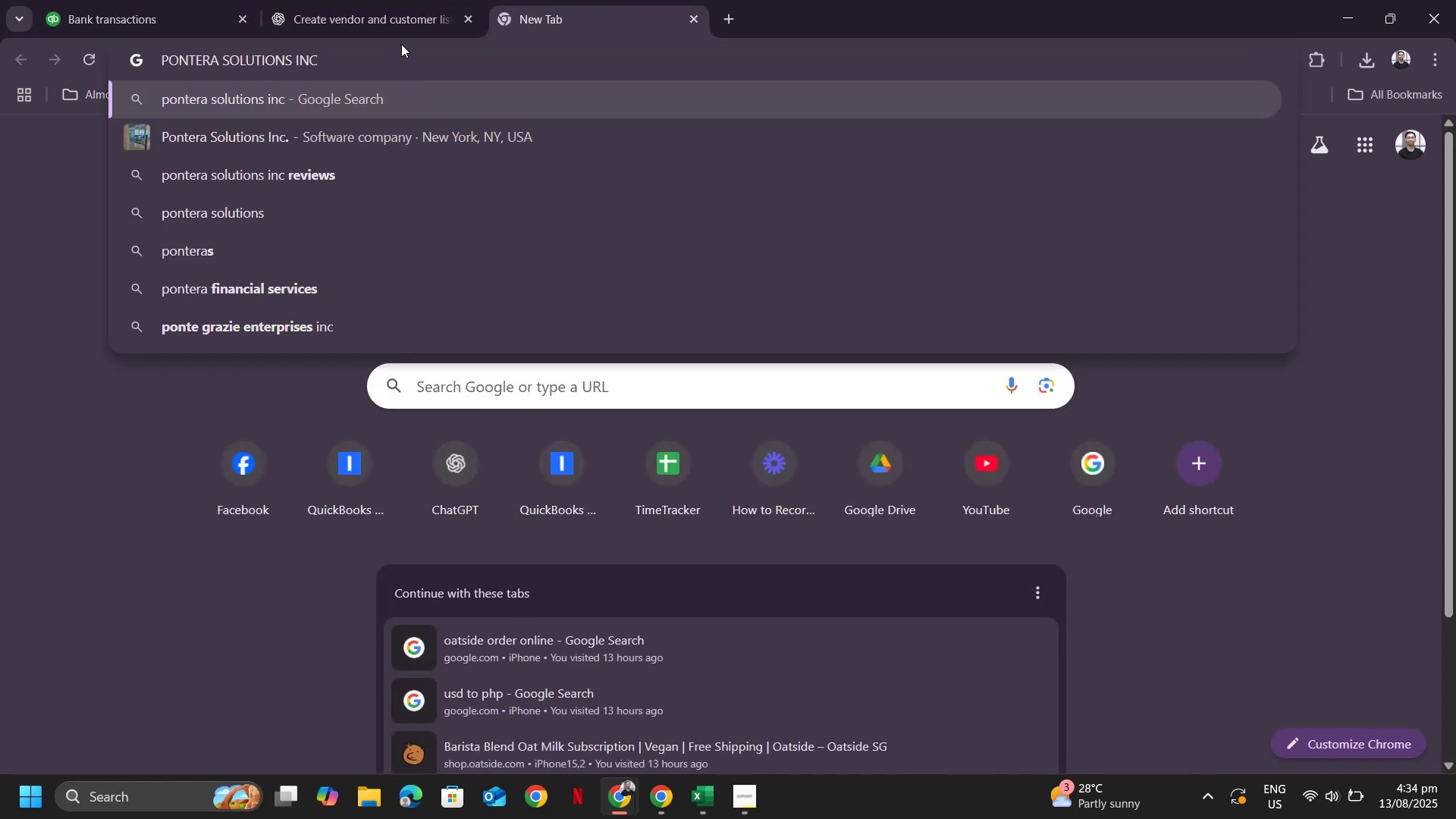 
key(NumpadEnter)
 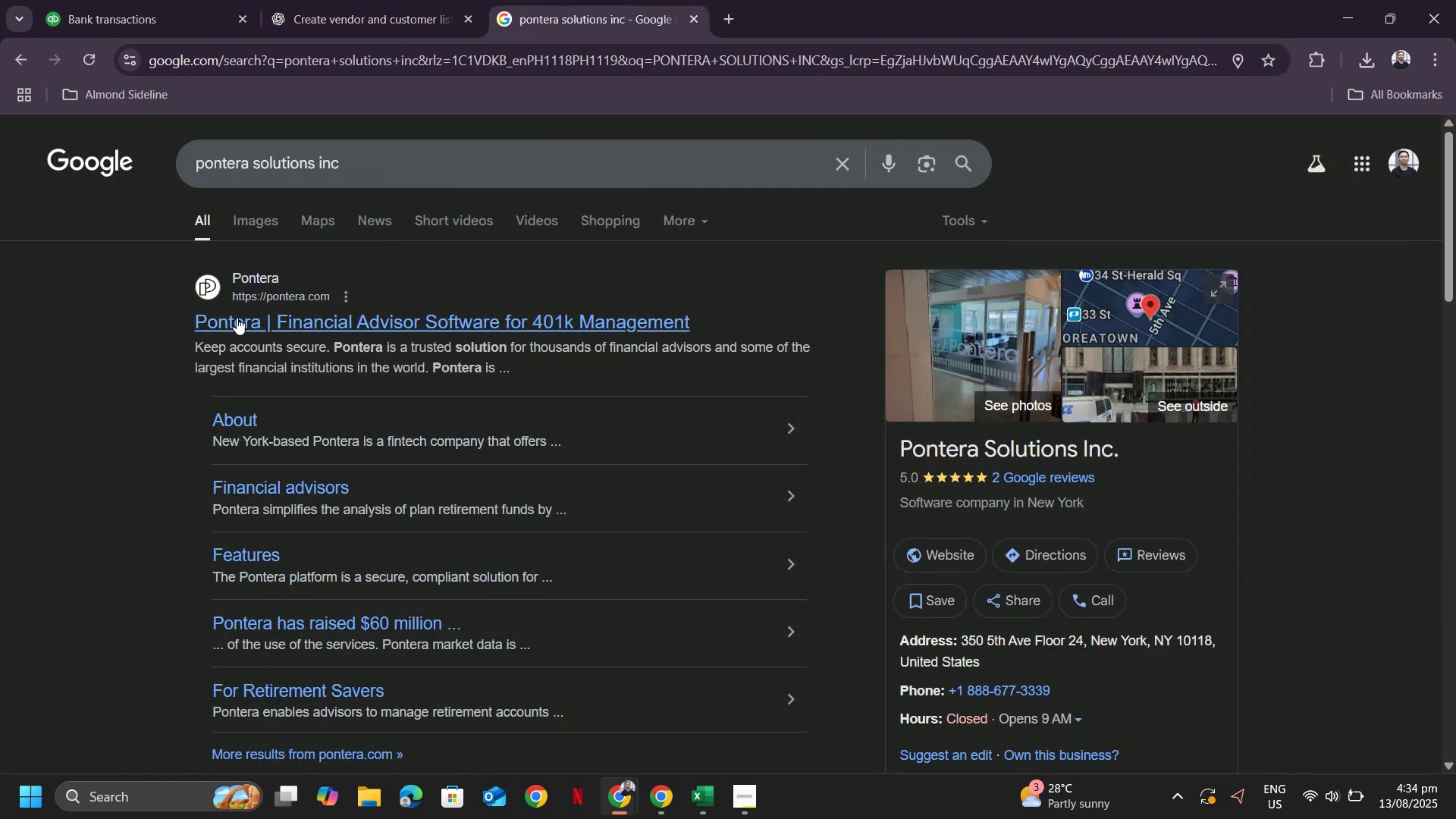 
mouse_move([125, 5])
 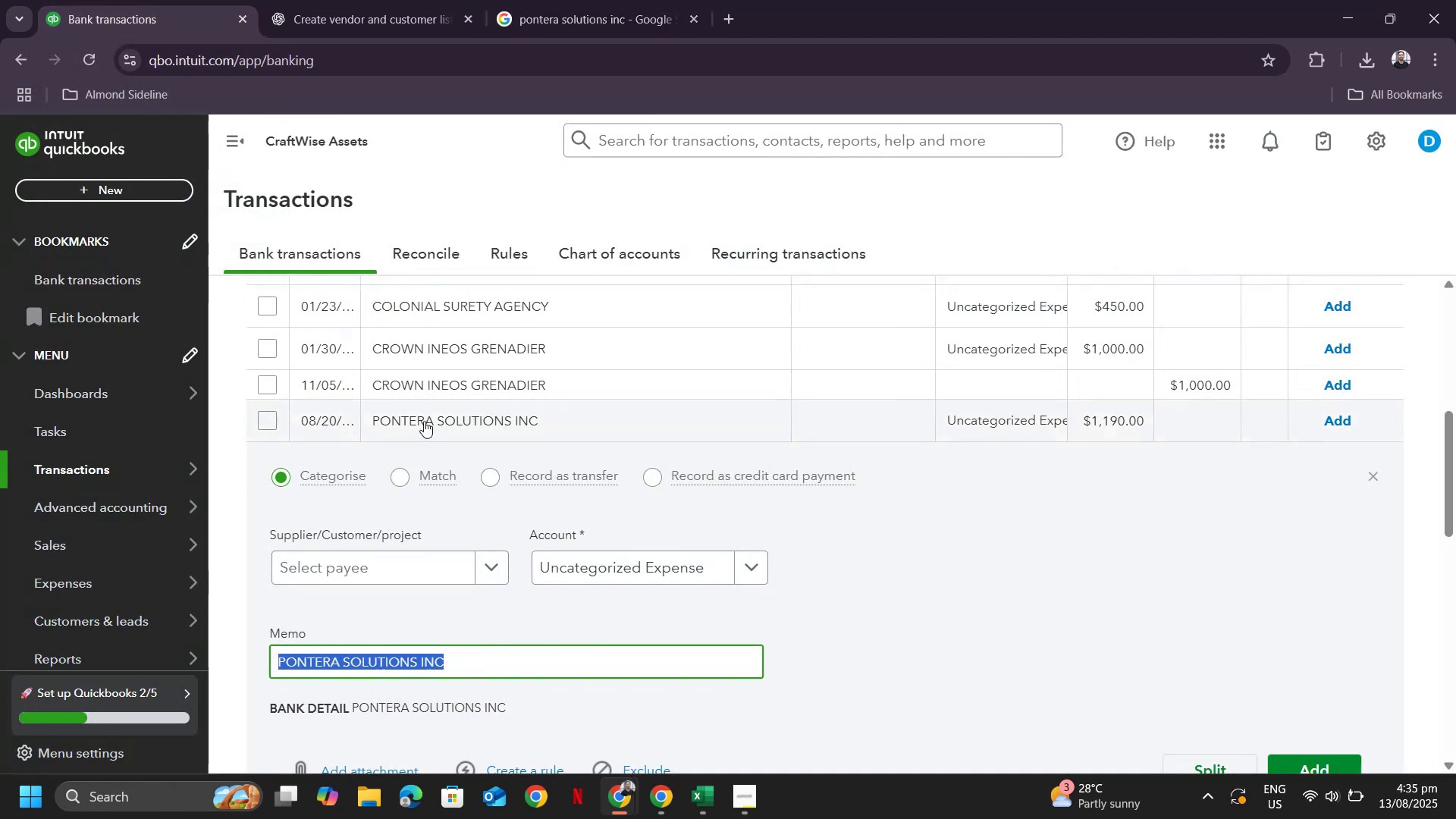 
scroll: coordinate [663, 594], scroll_direction: down, amount: 2.0
 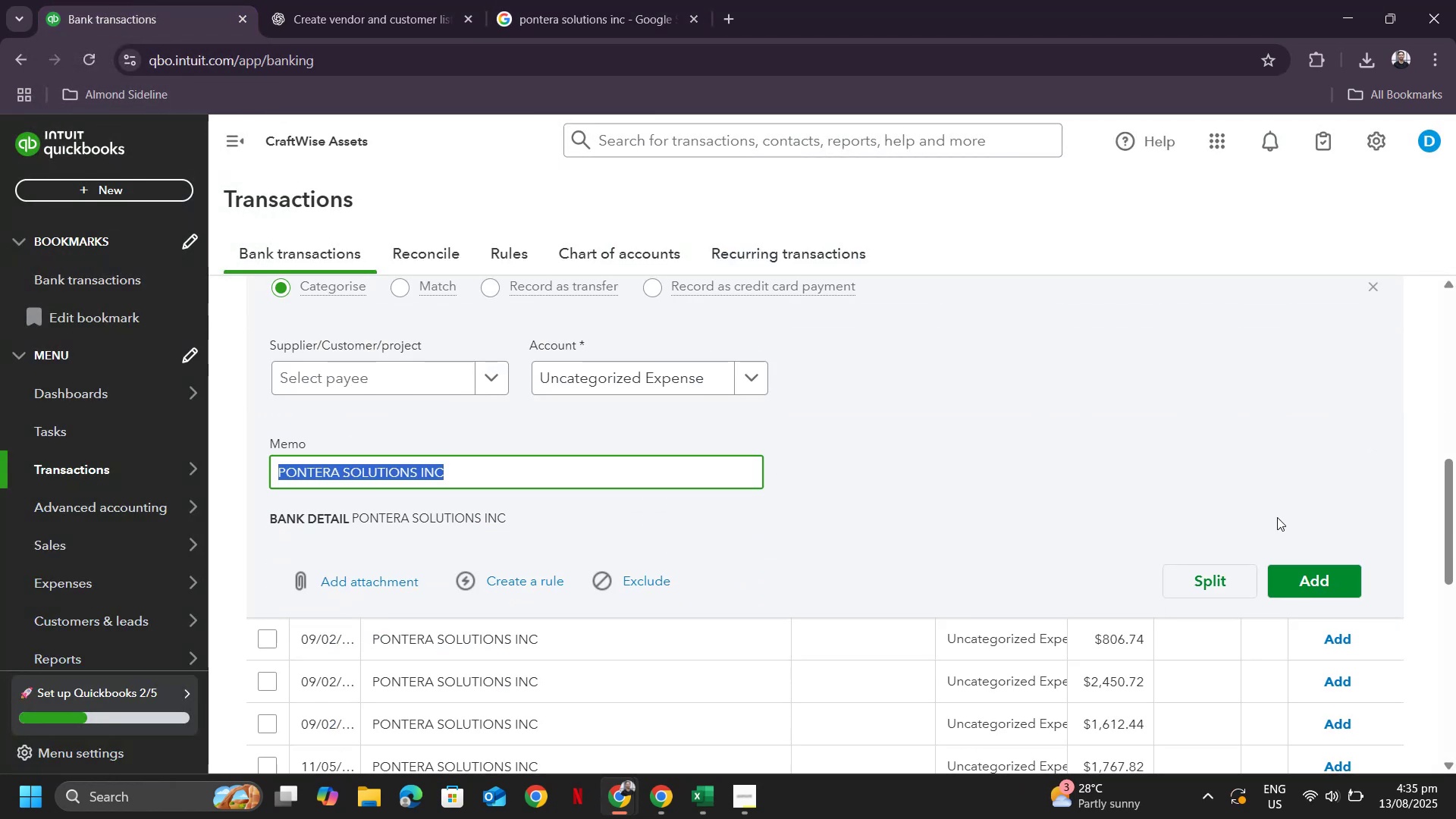 
scroll: coordinate [936, 398], scroll_direction: up, amount: 7.0
 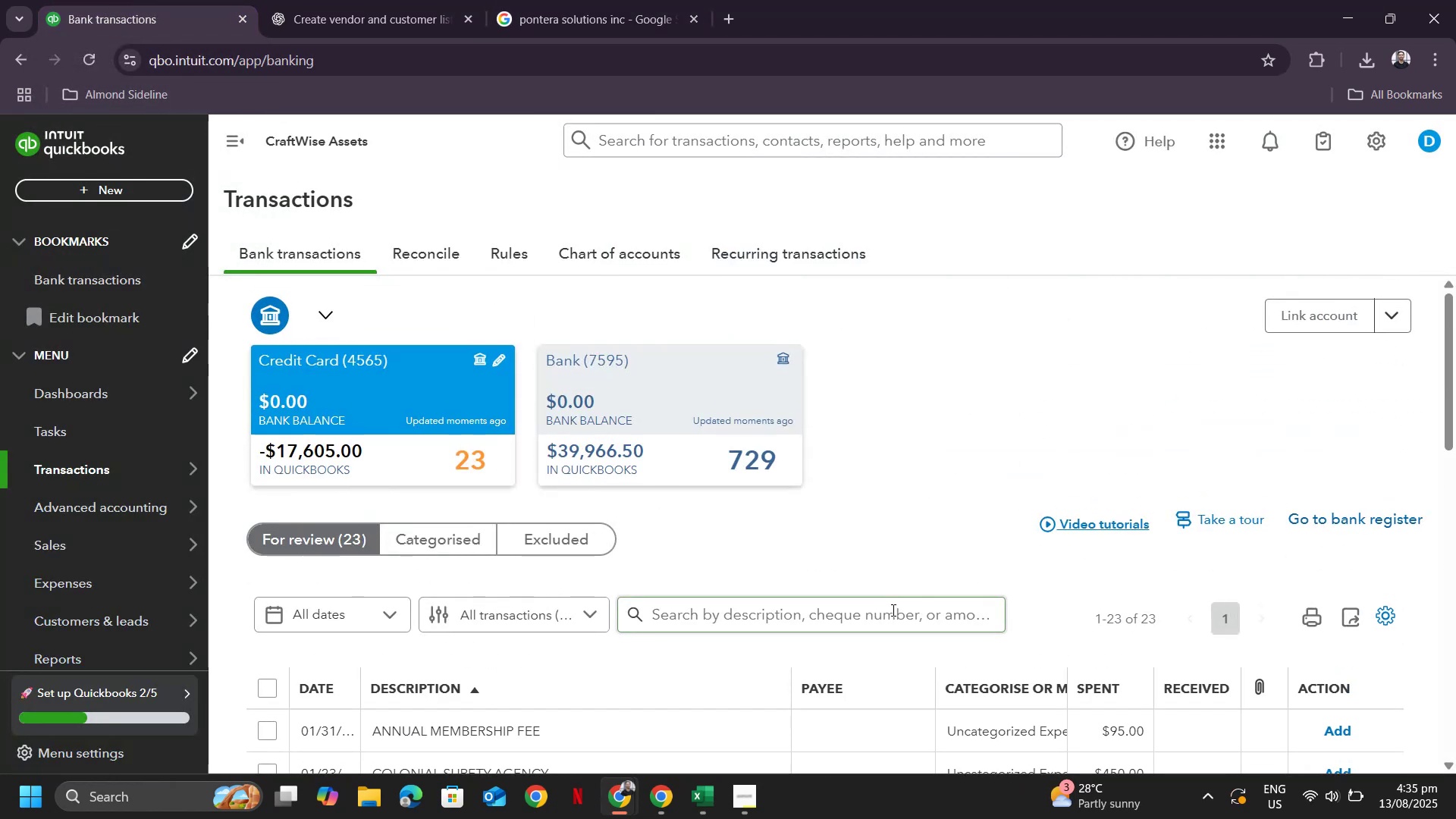 
left_click([892, 610])
 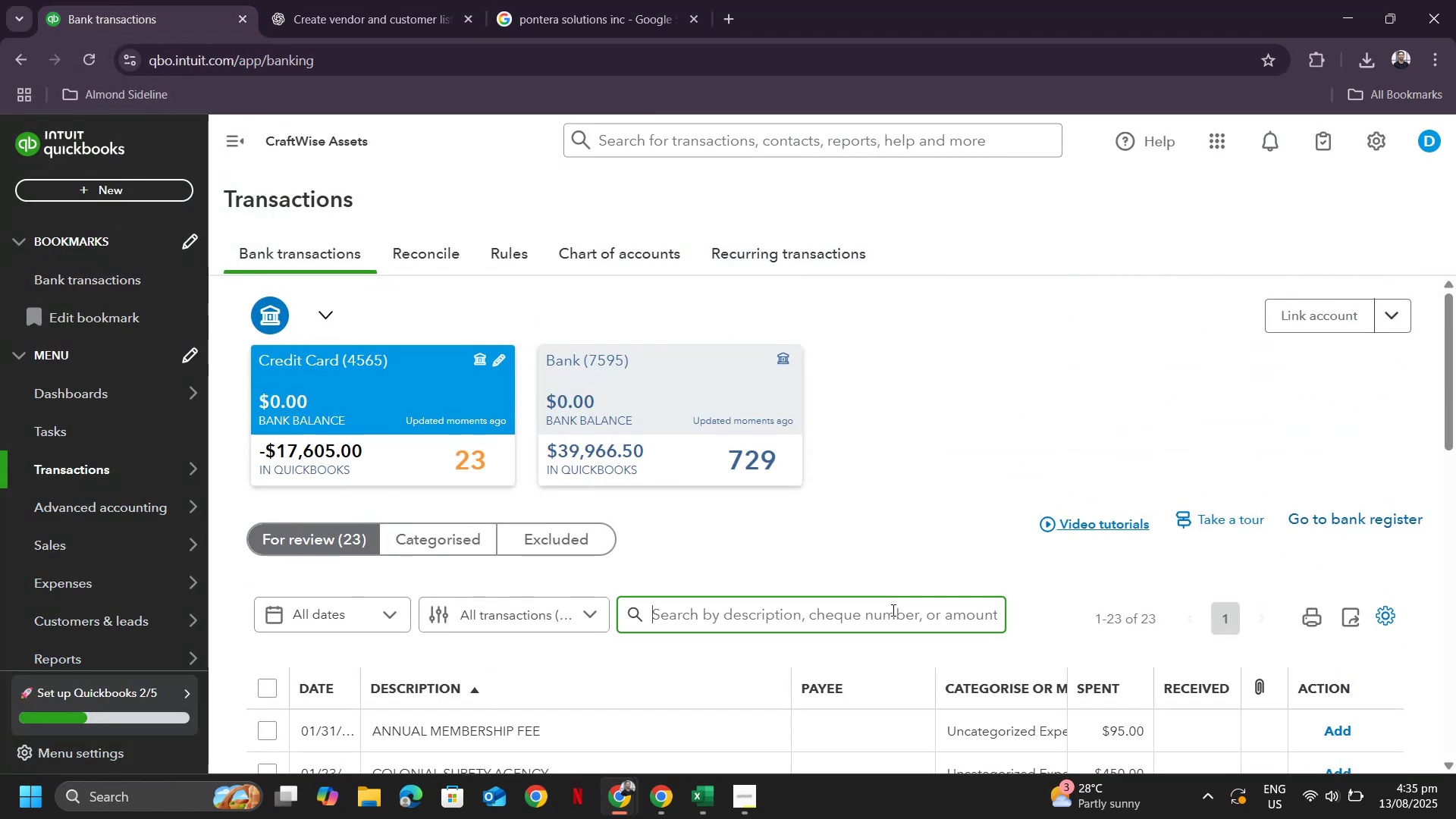 
key(Control+ControlLeft)
 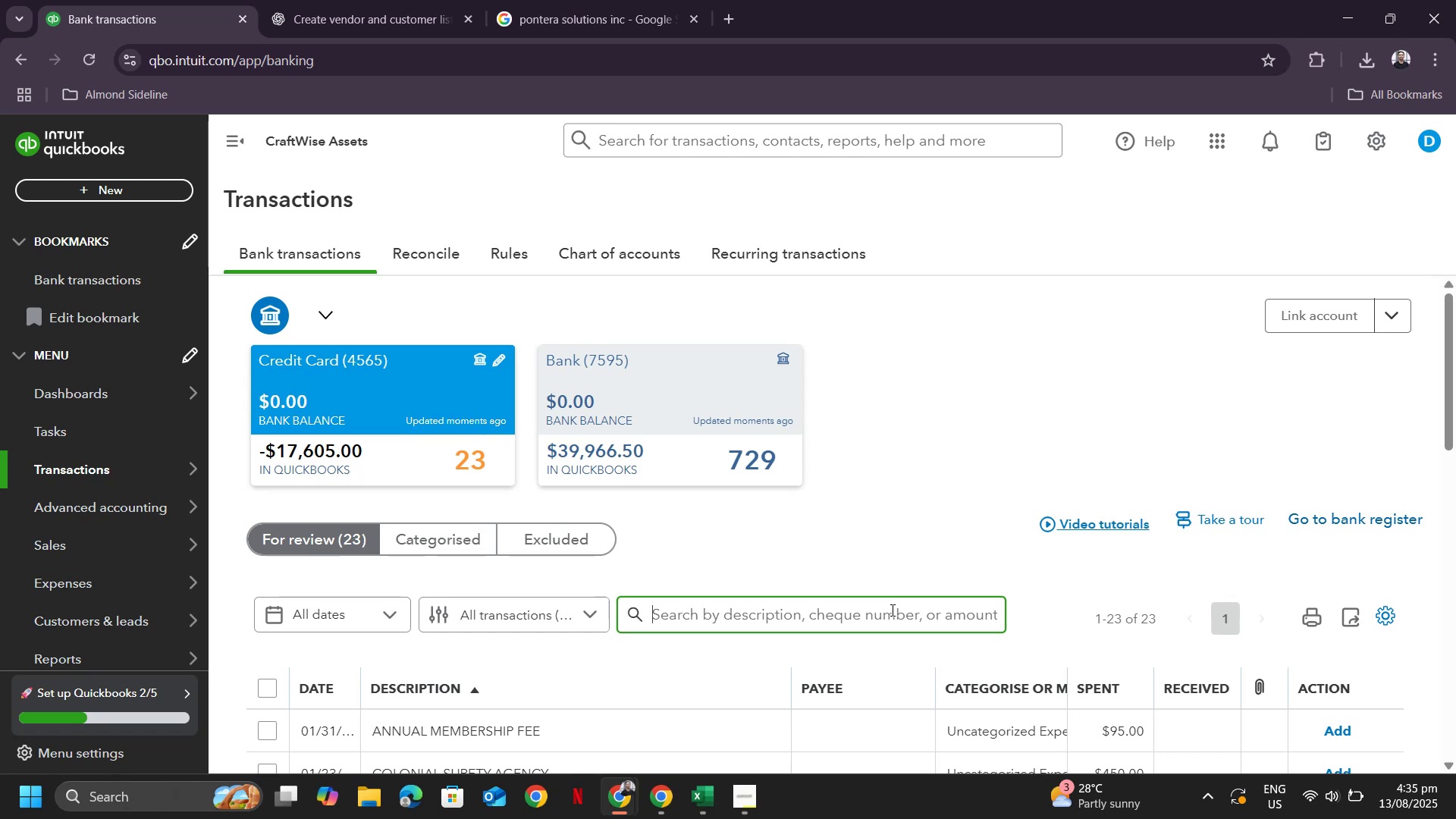 
key(Control+V)
 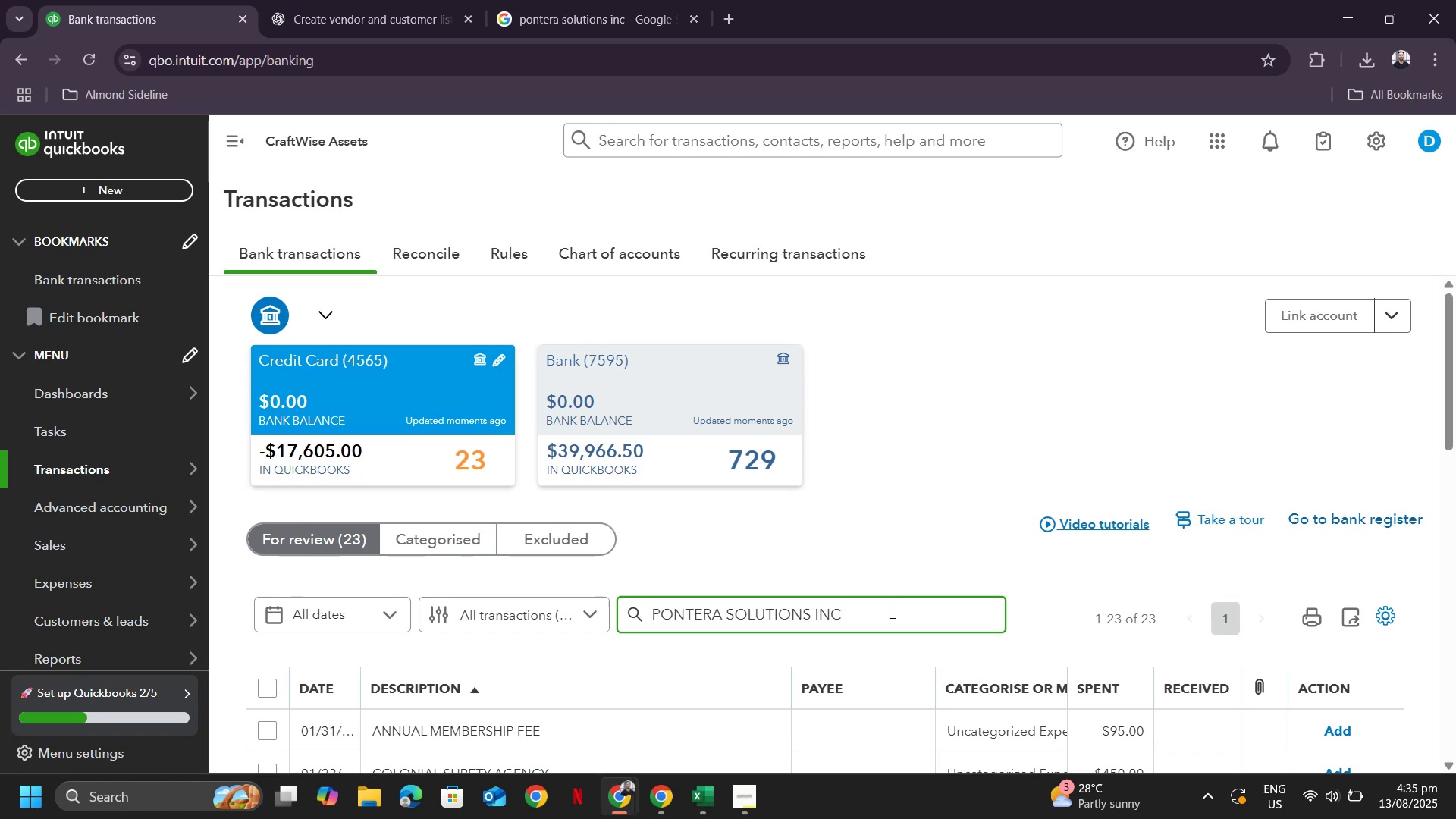 
key(Backspace)
type(ra)
 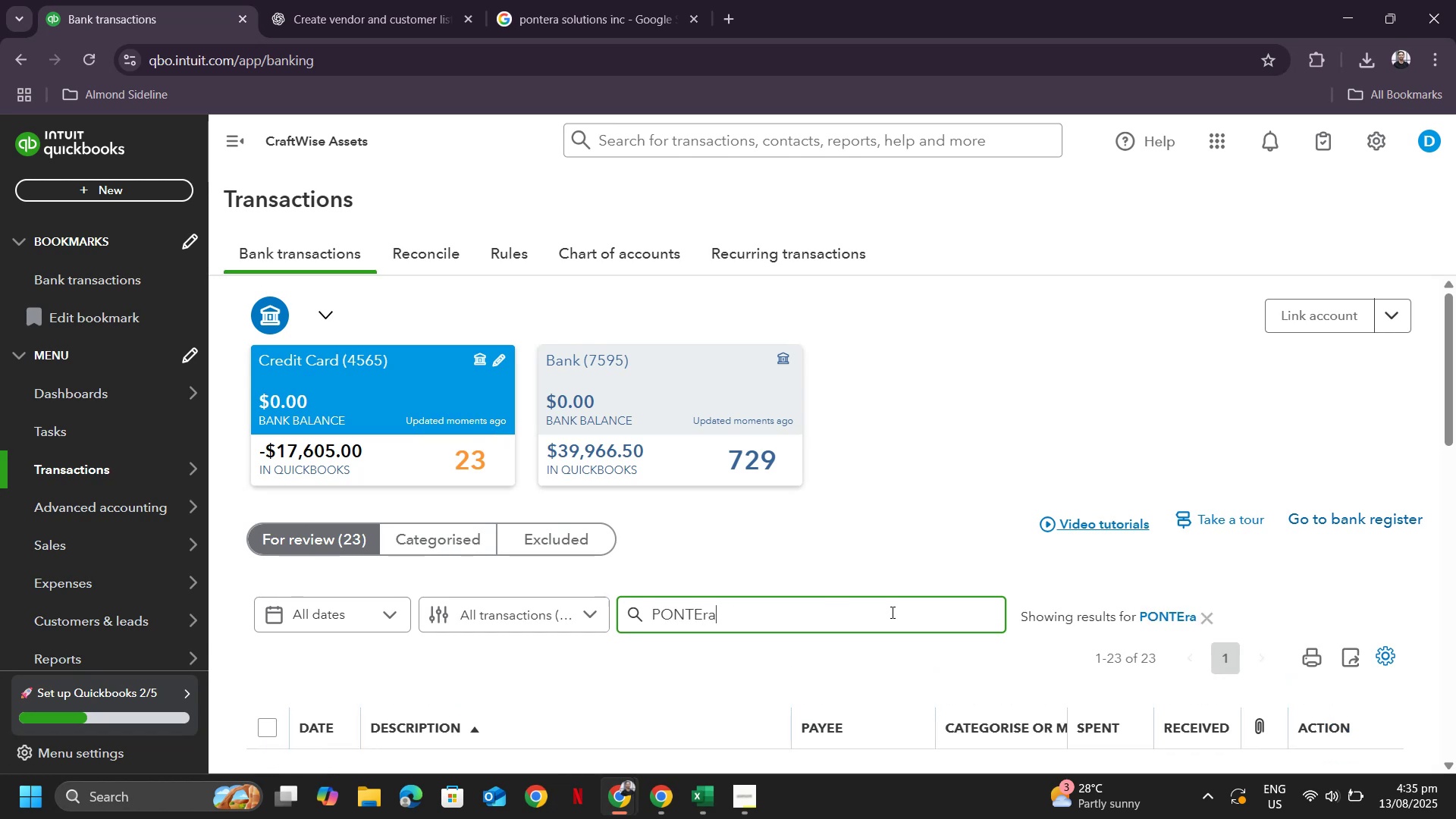 
key(Enter)
 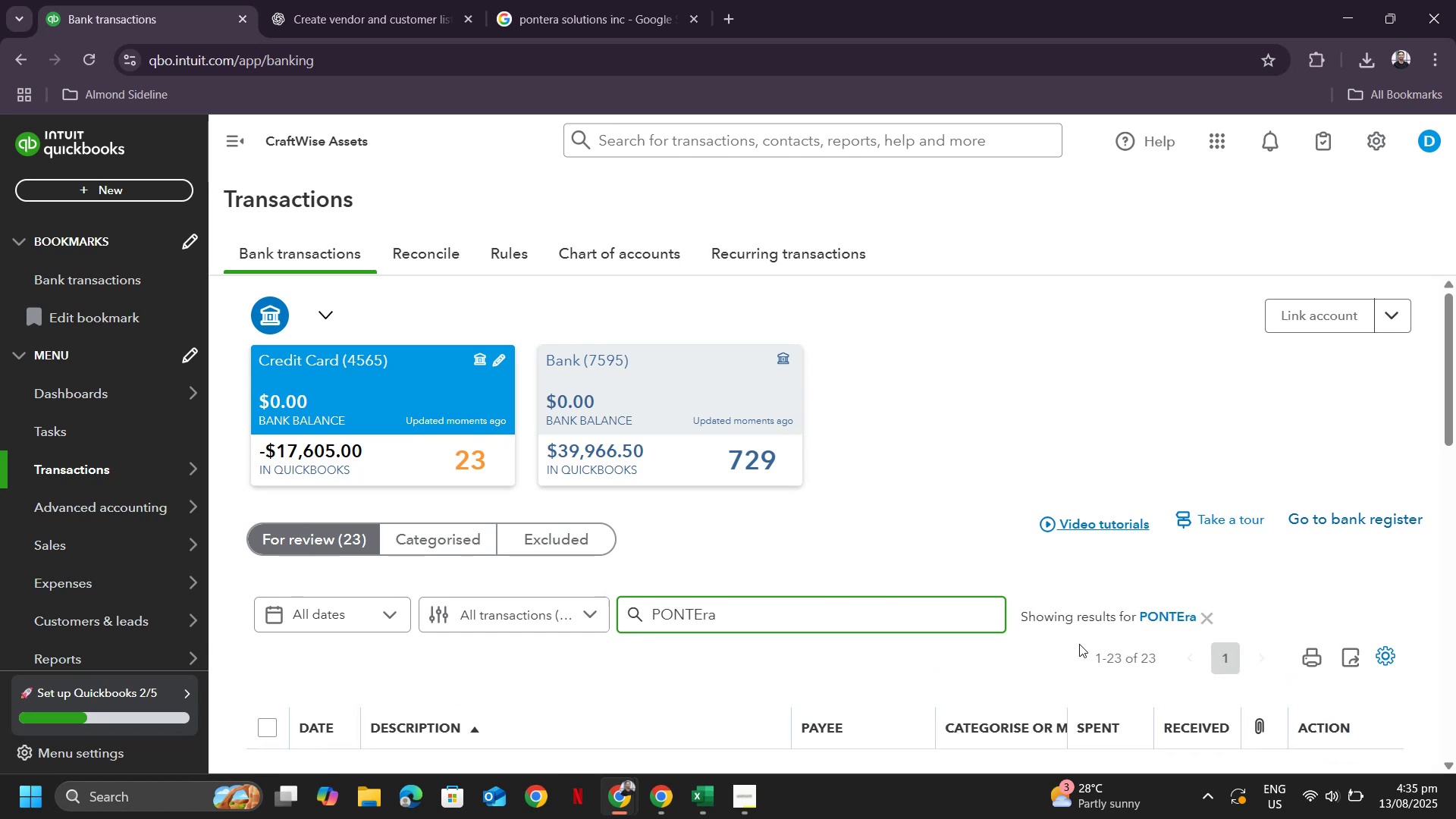 
scroll: coordinate [1096, 585], scroll_direction: down, amount: 5.0
 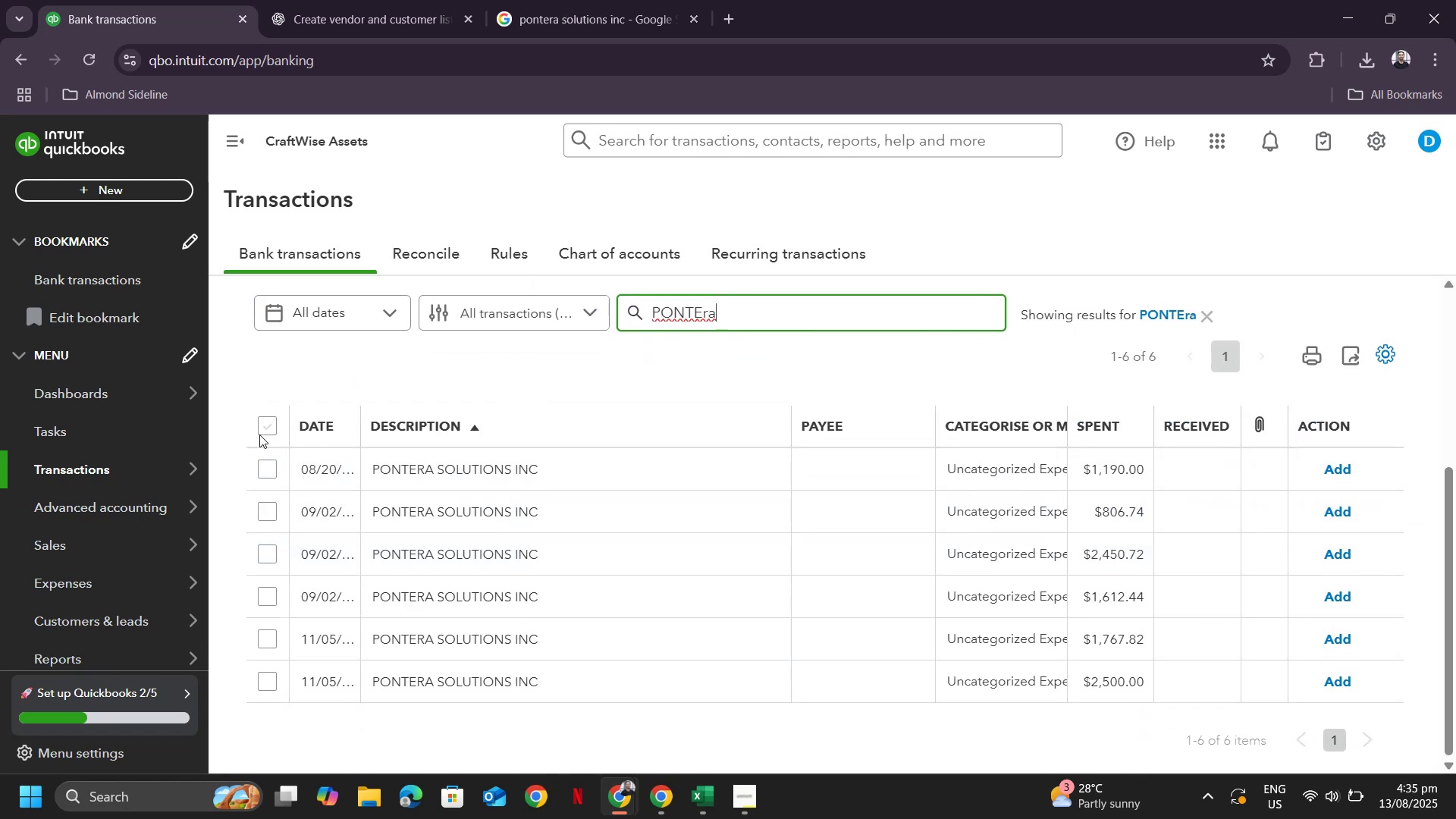 
left_click([265, 426])
 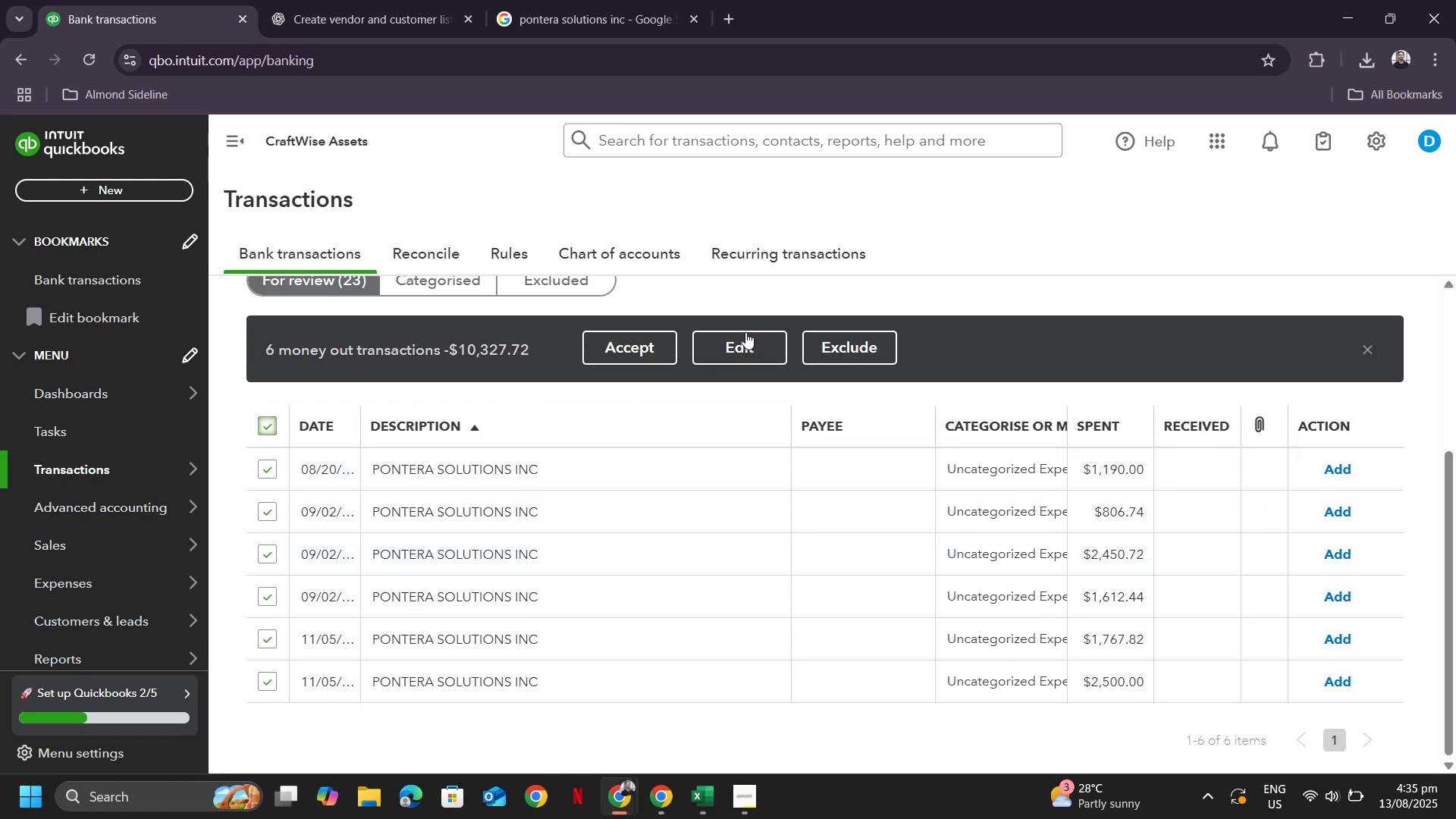 
left_click([741, 346])
 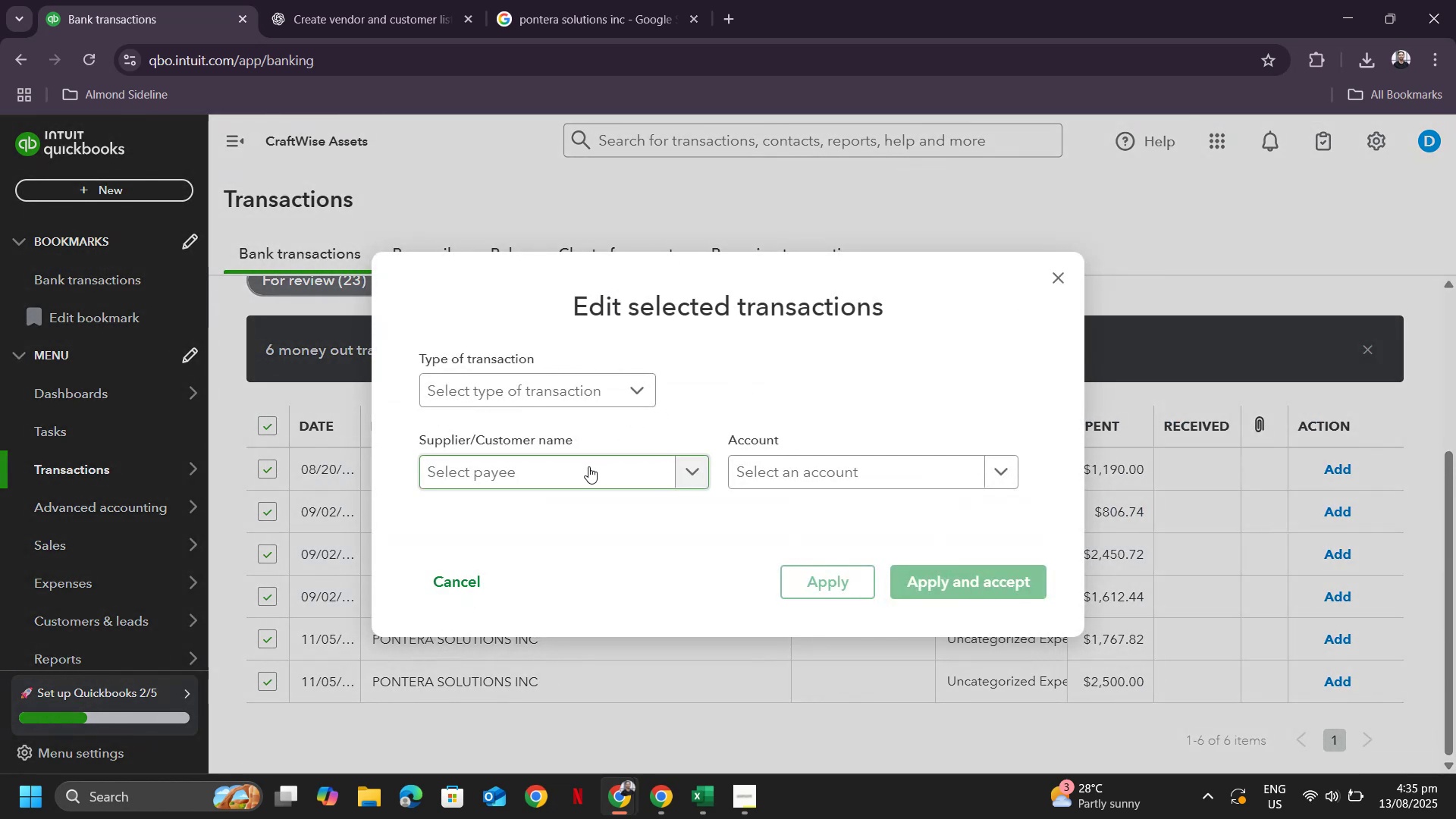 
left_click([588, 466])
 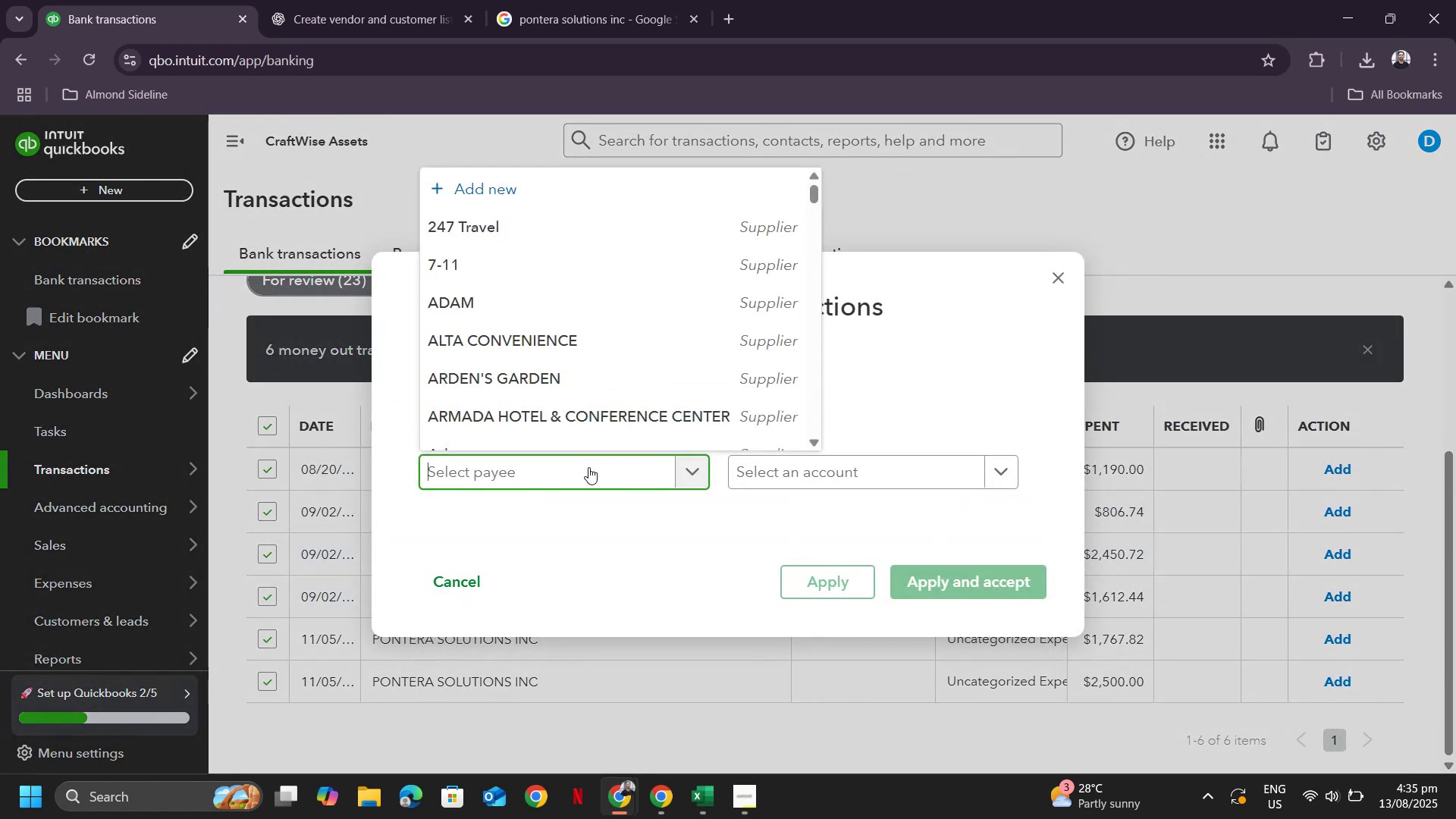 
key(Control+ControlLeft)
 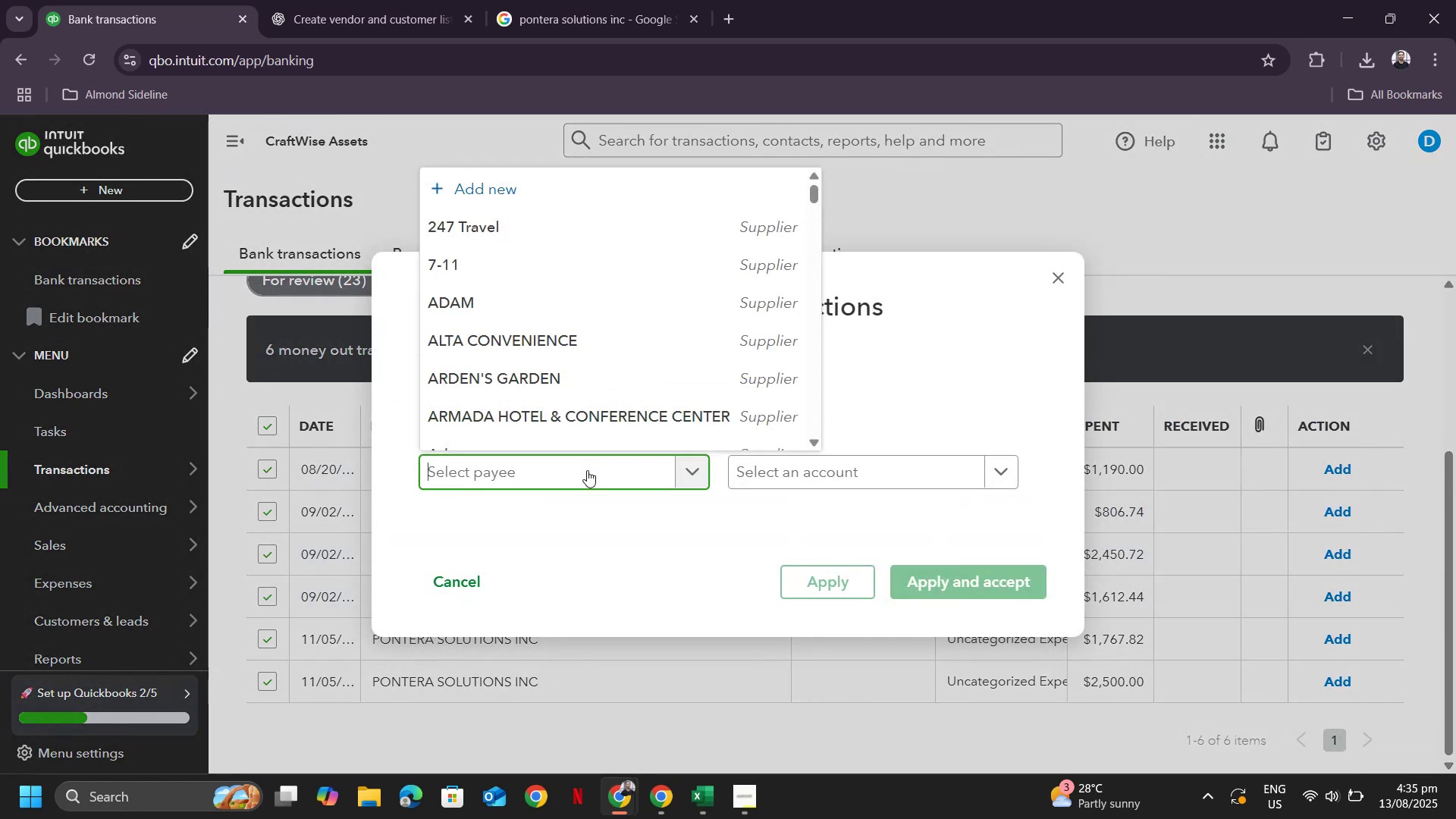 
key(Control+V)
 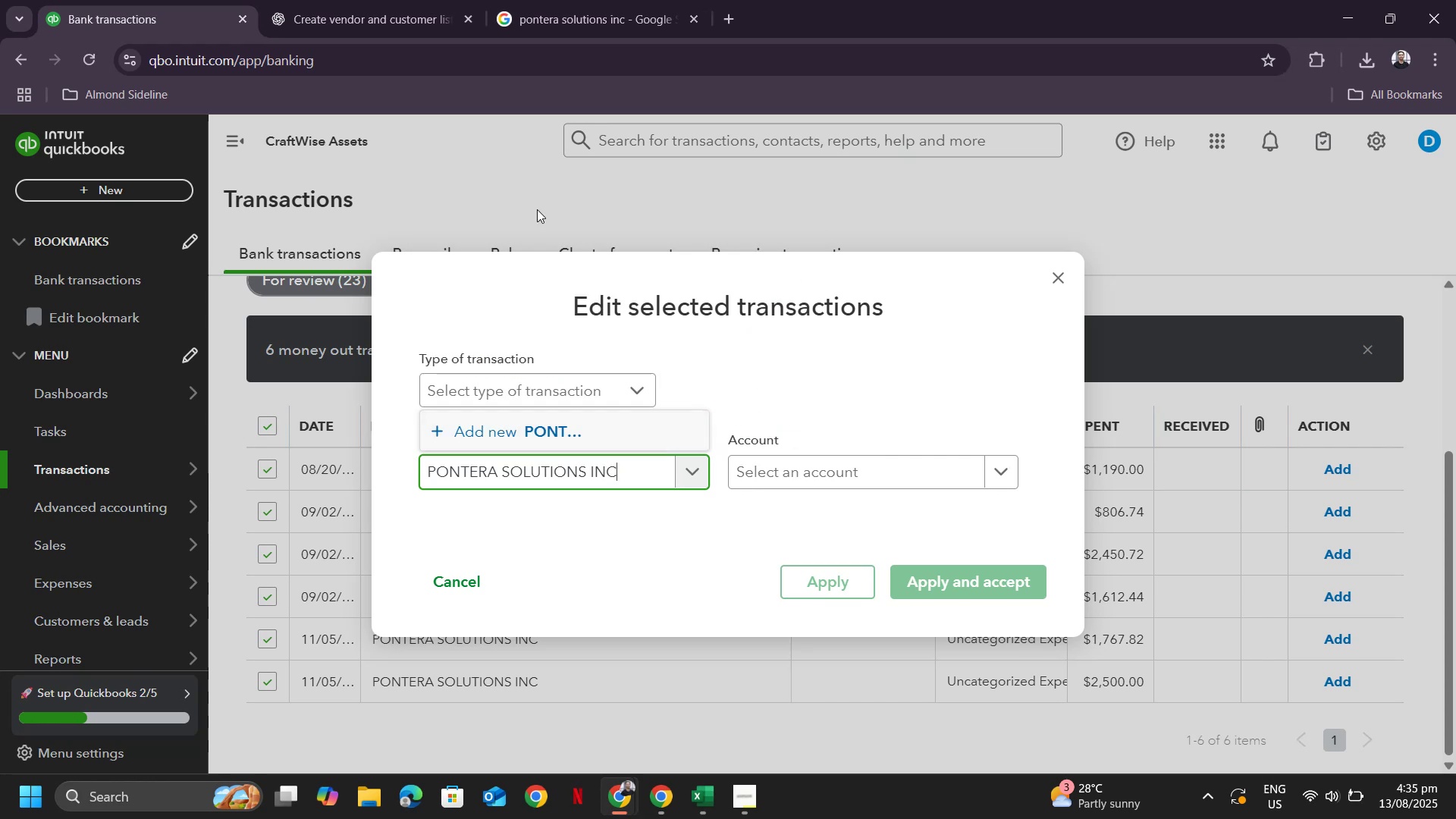 
left_click([541, 430])
 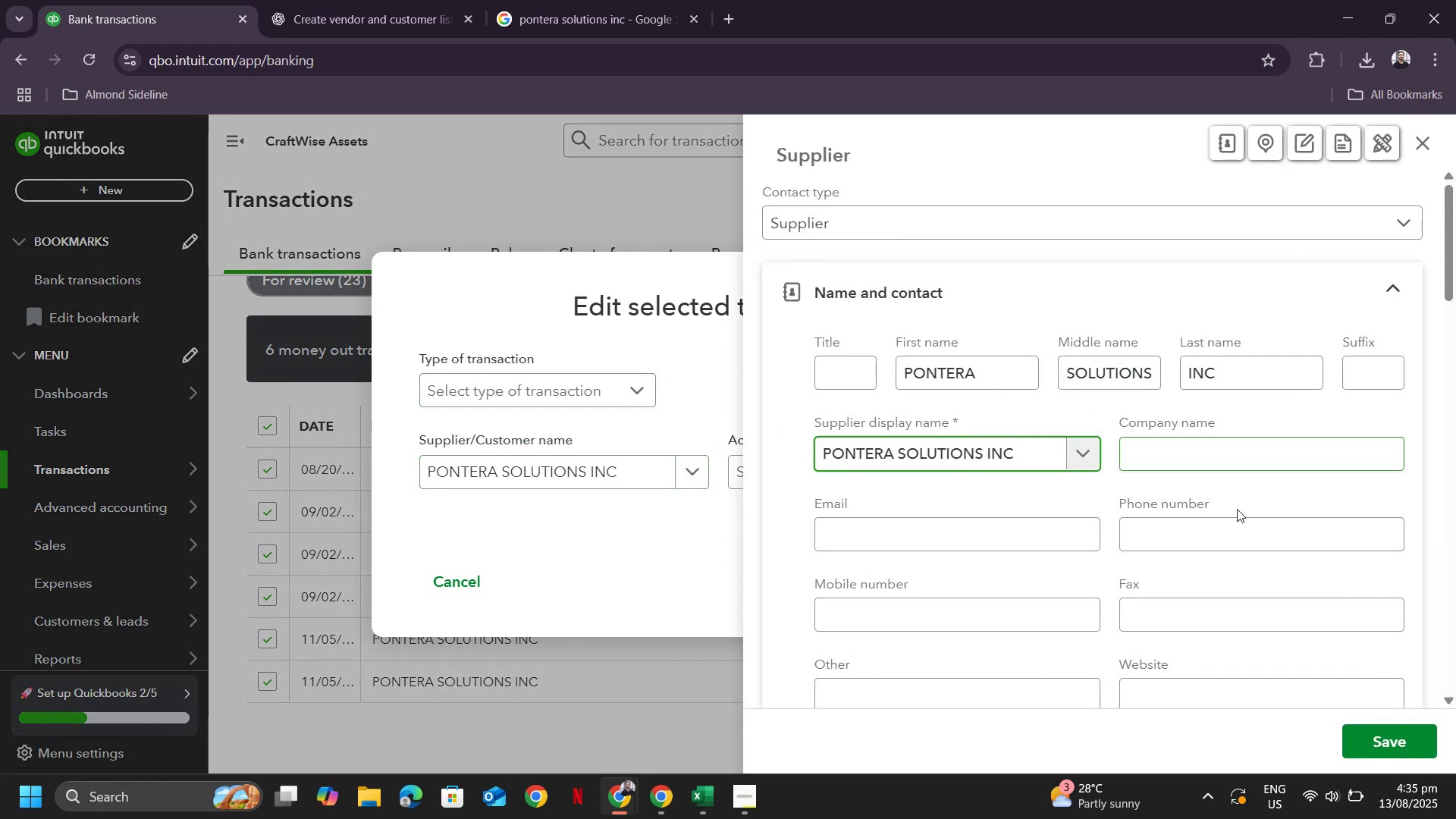 
left_click([1388, 742])
 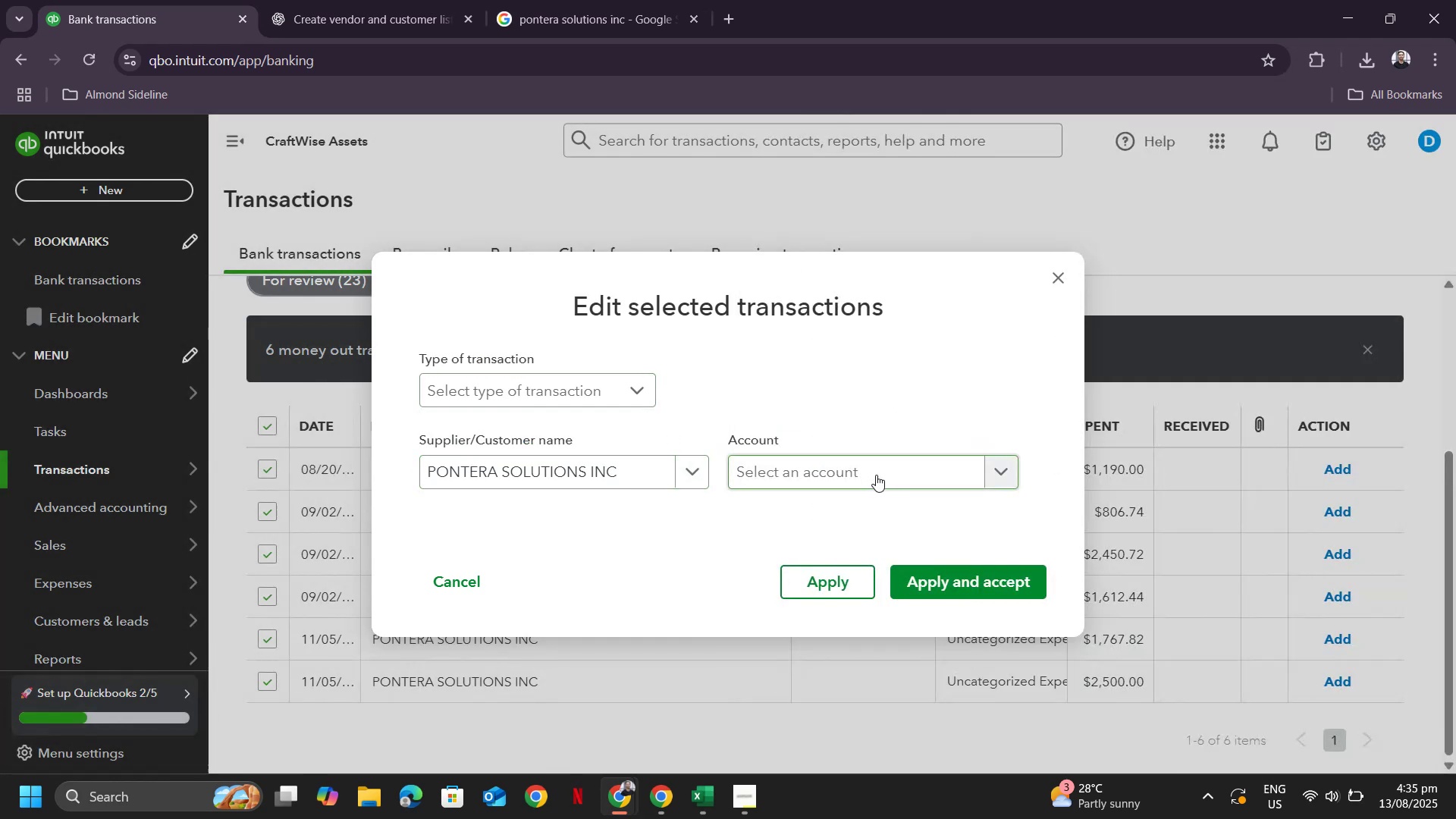 
left_click([890, 465])
 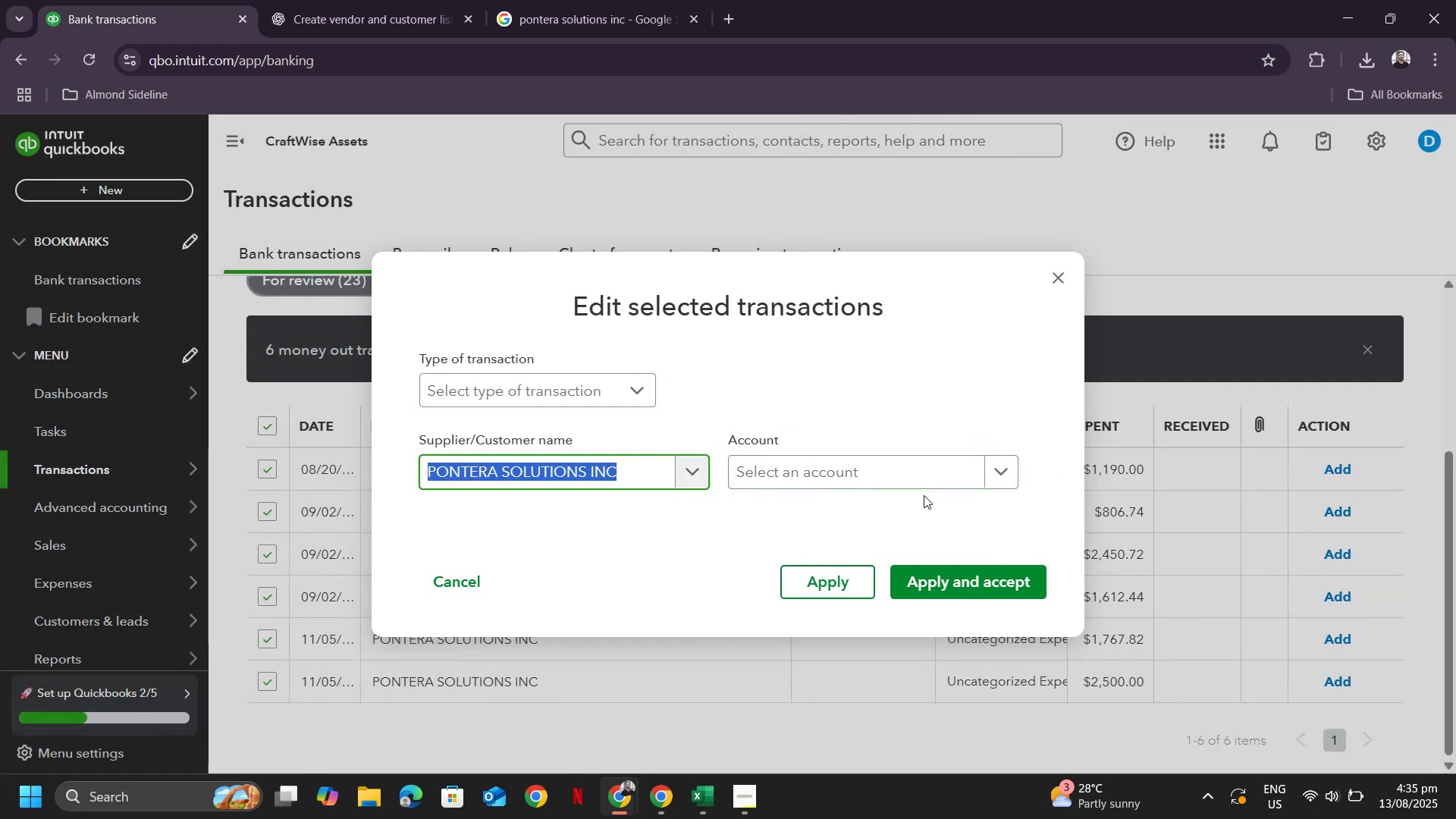 
left_click([924, 477])
 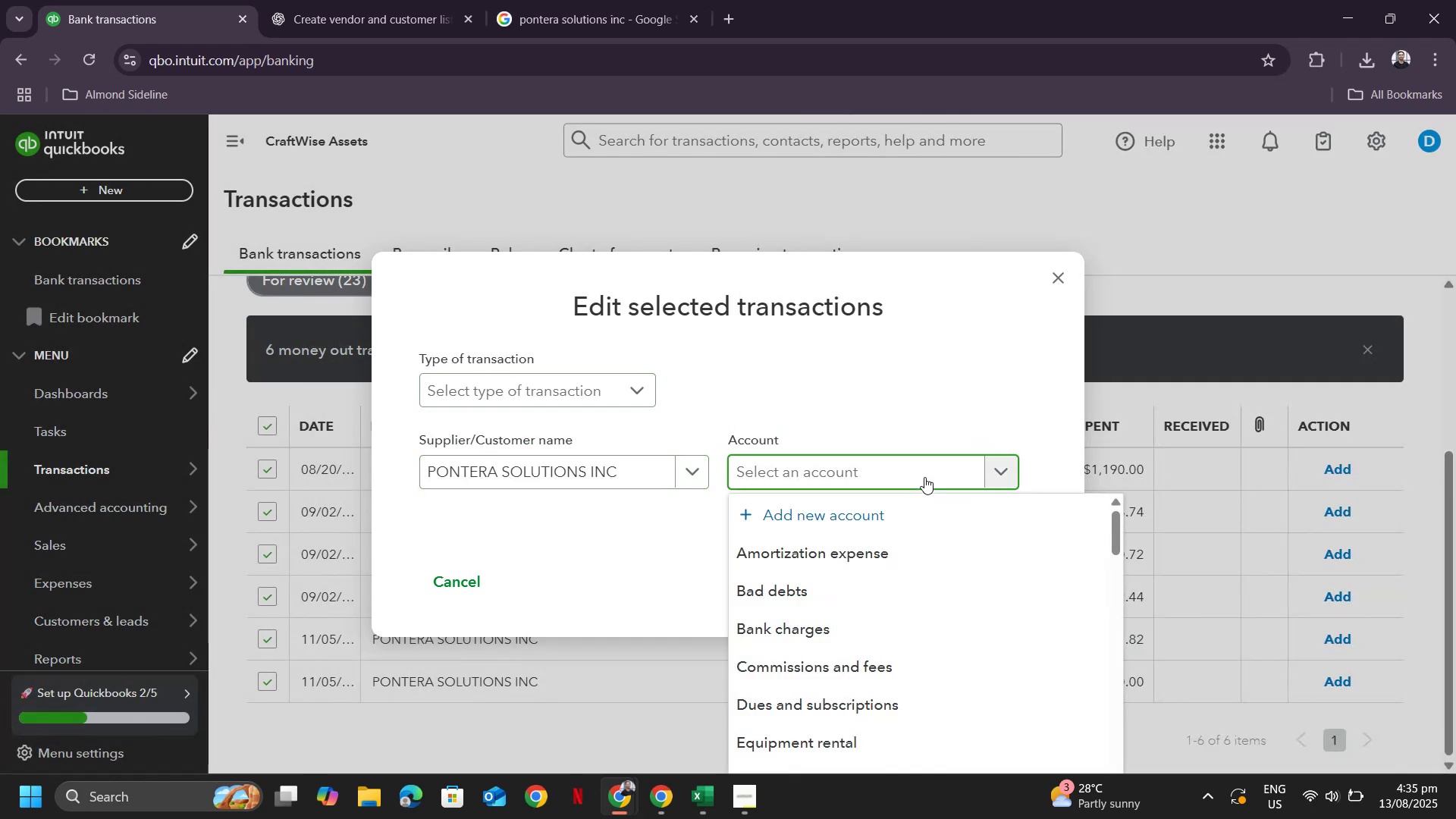 
type(profe)
 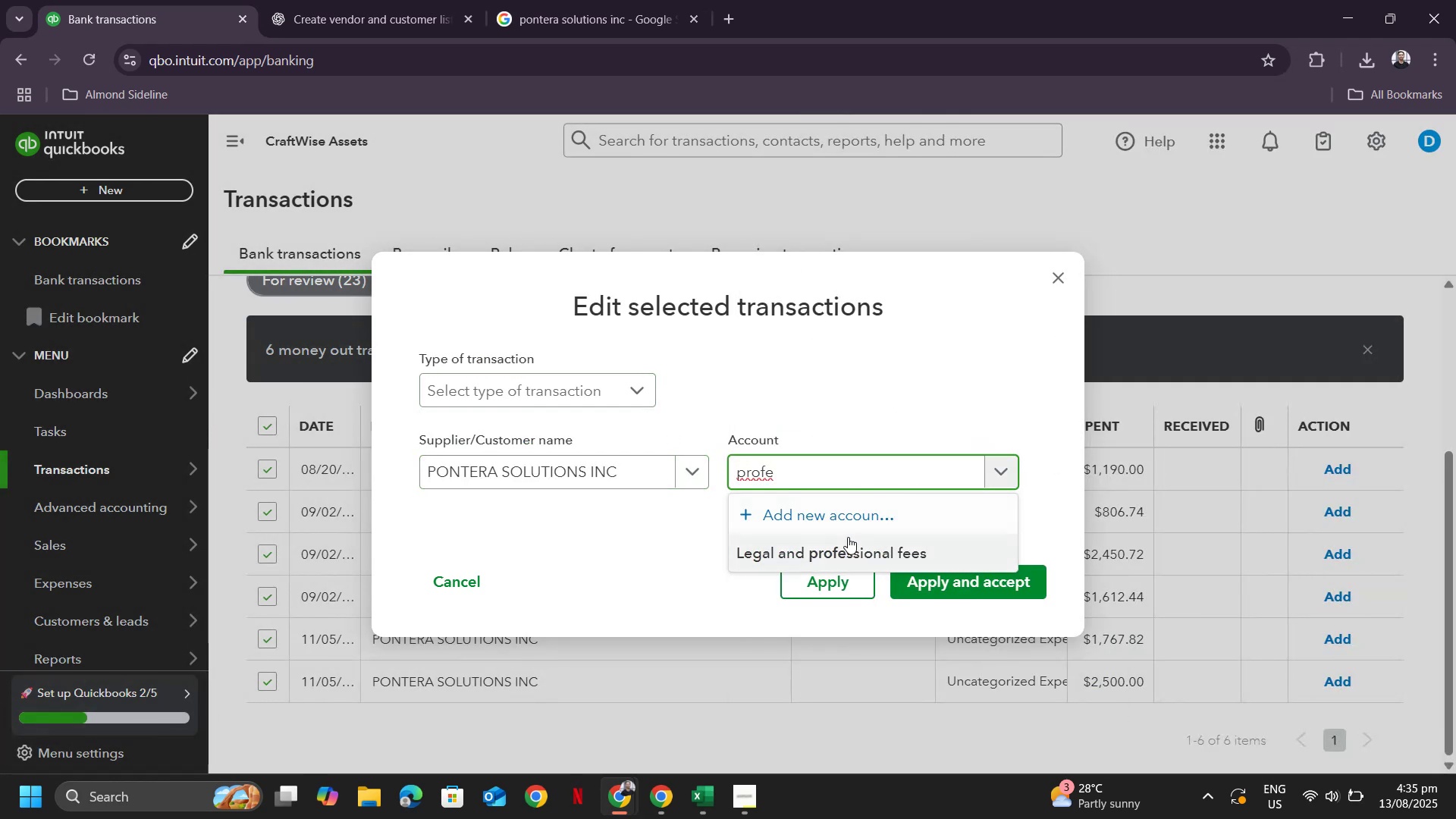 
left_click([848, 537])
 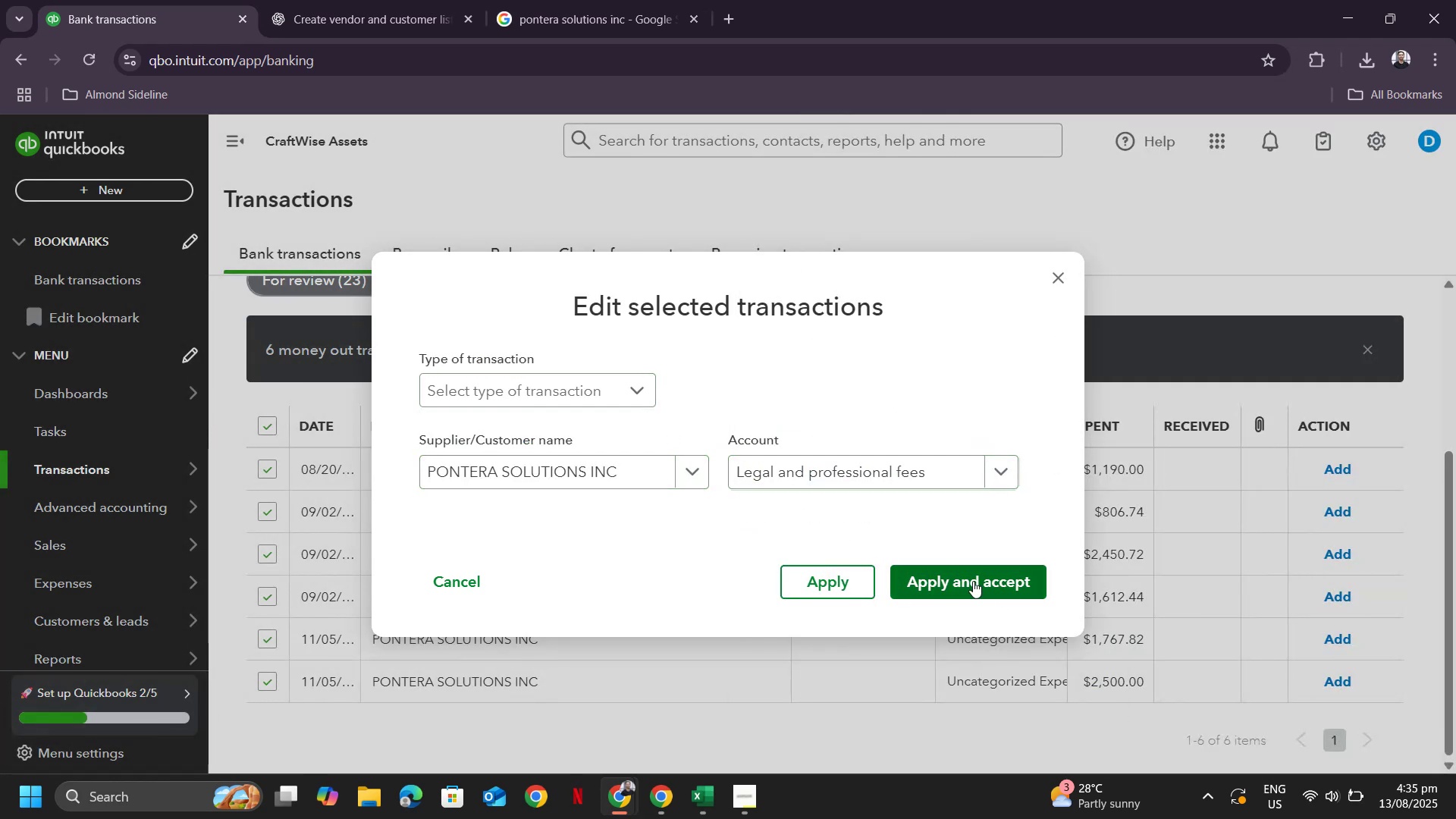 
left_click([972, 580])
 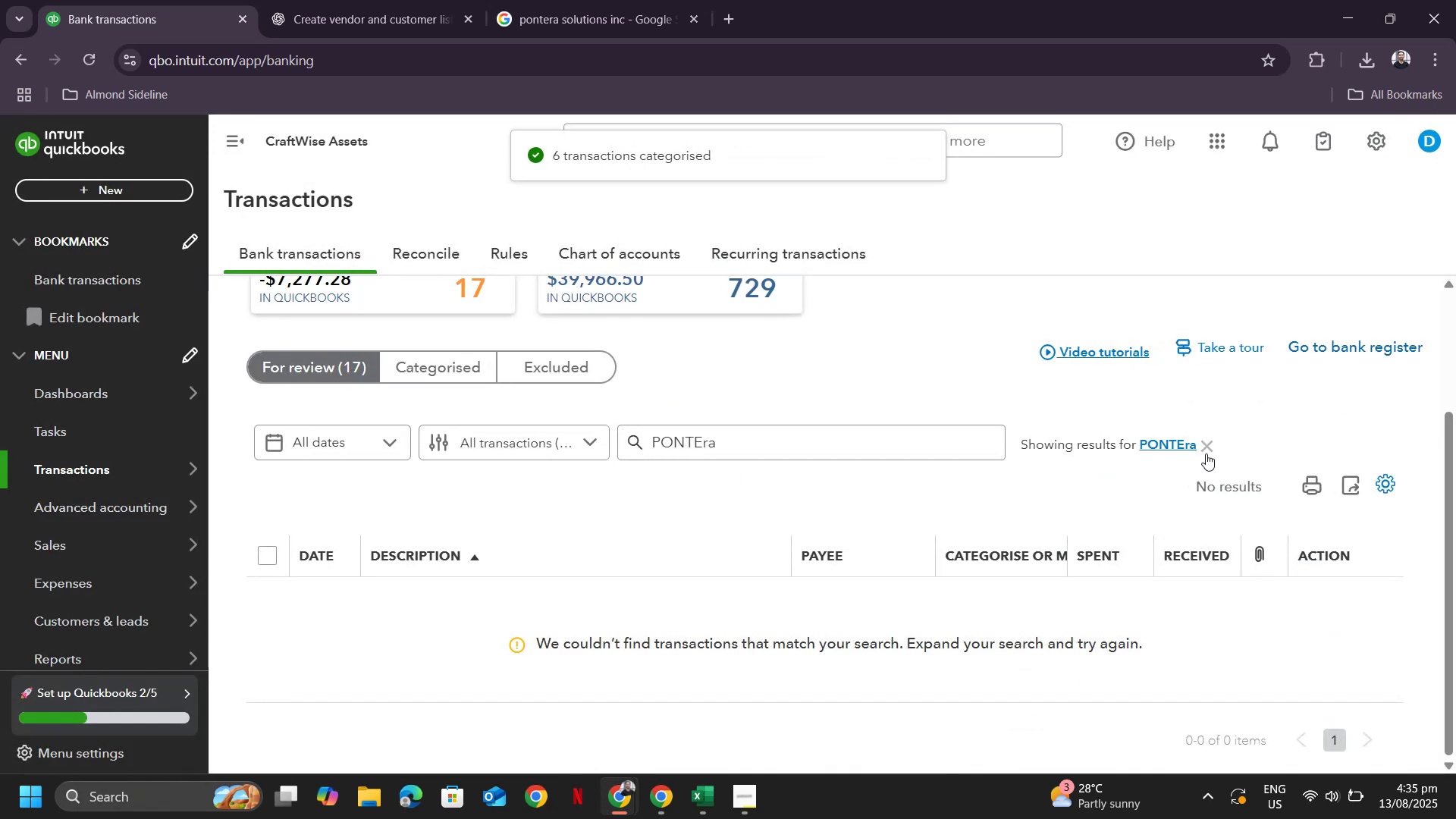 
left_click([1215, 447])
 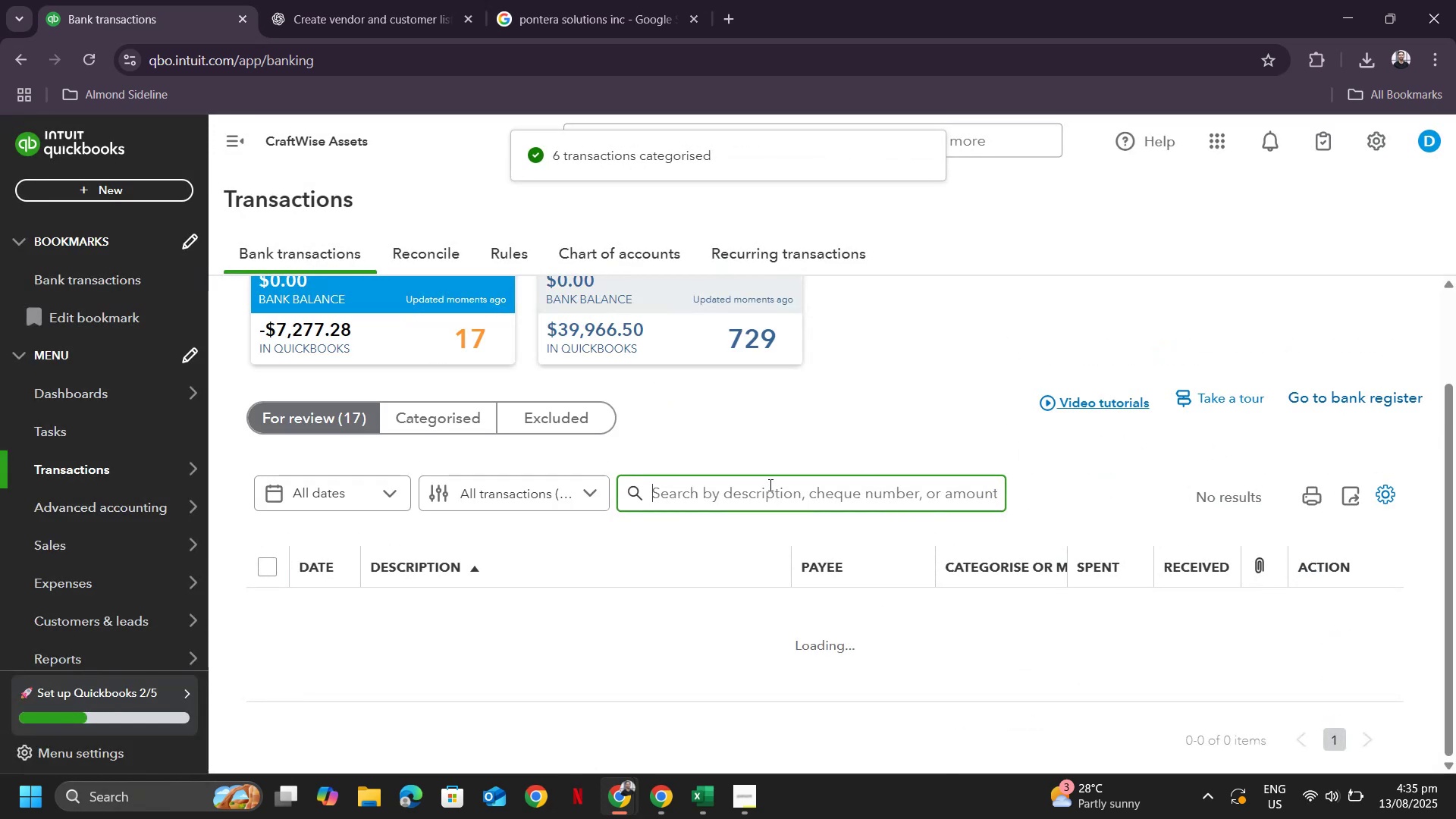 
scroll: coordinate [734, 570], scroll_direction: down, amount: 3.0
 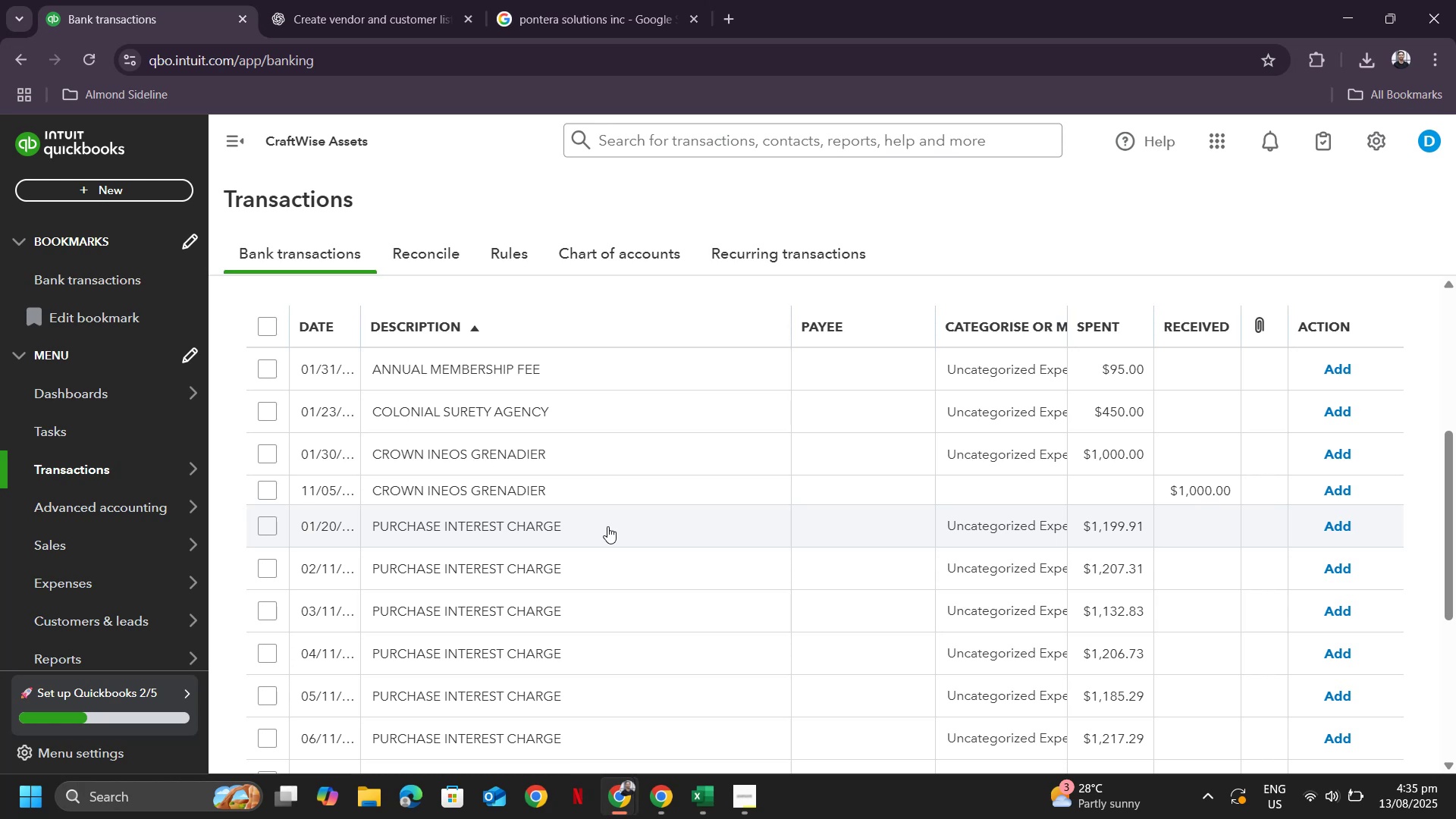 
wait(5.57)
 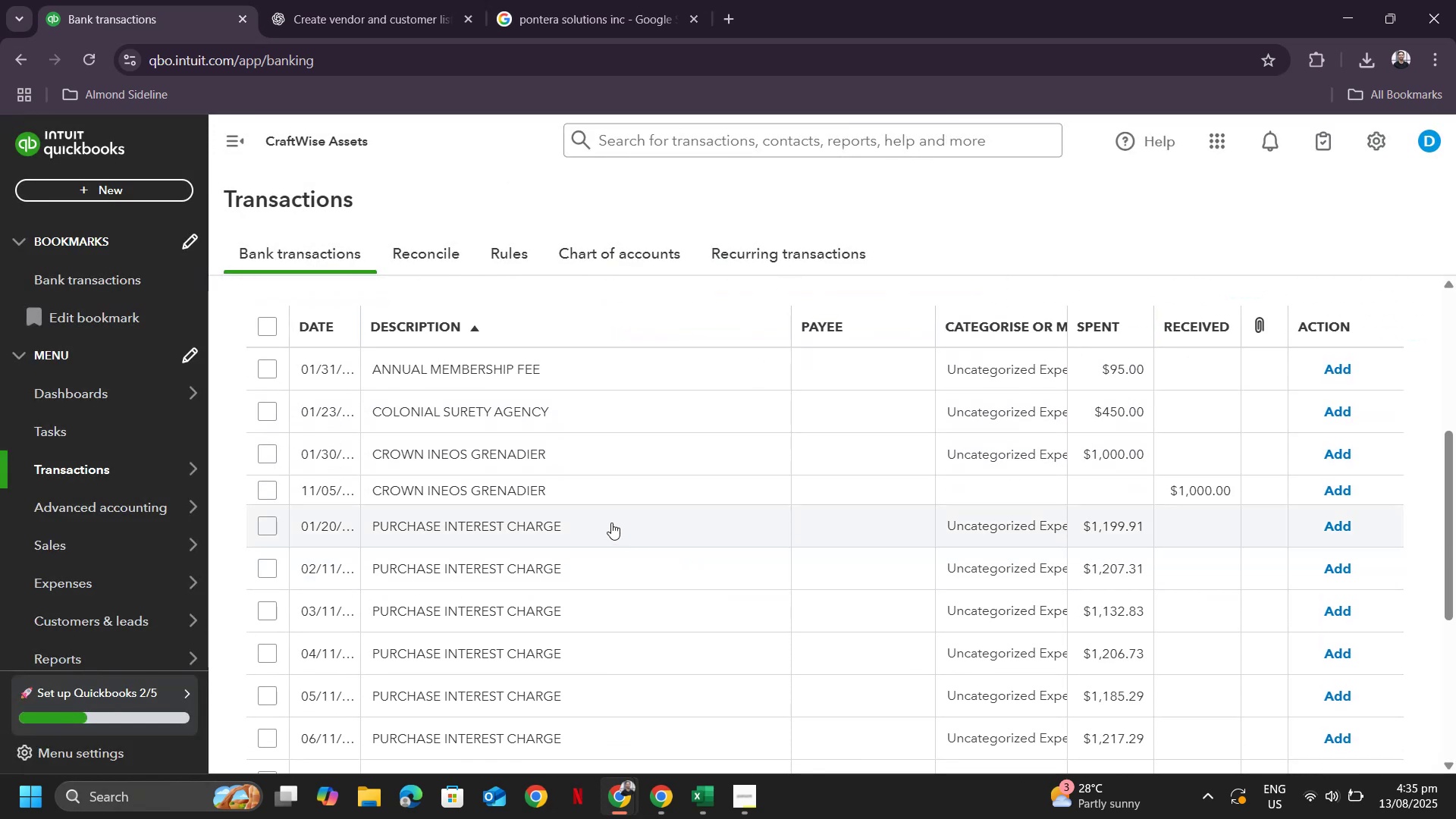 
scroll: coordinate [667, 520], scroll_direction: down, amount: 4.0
 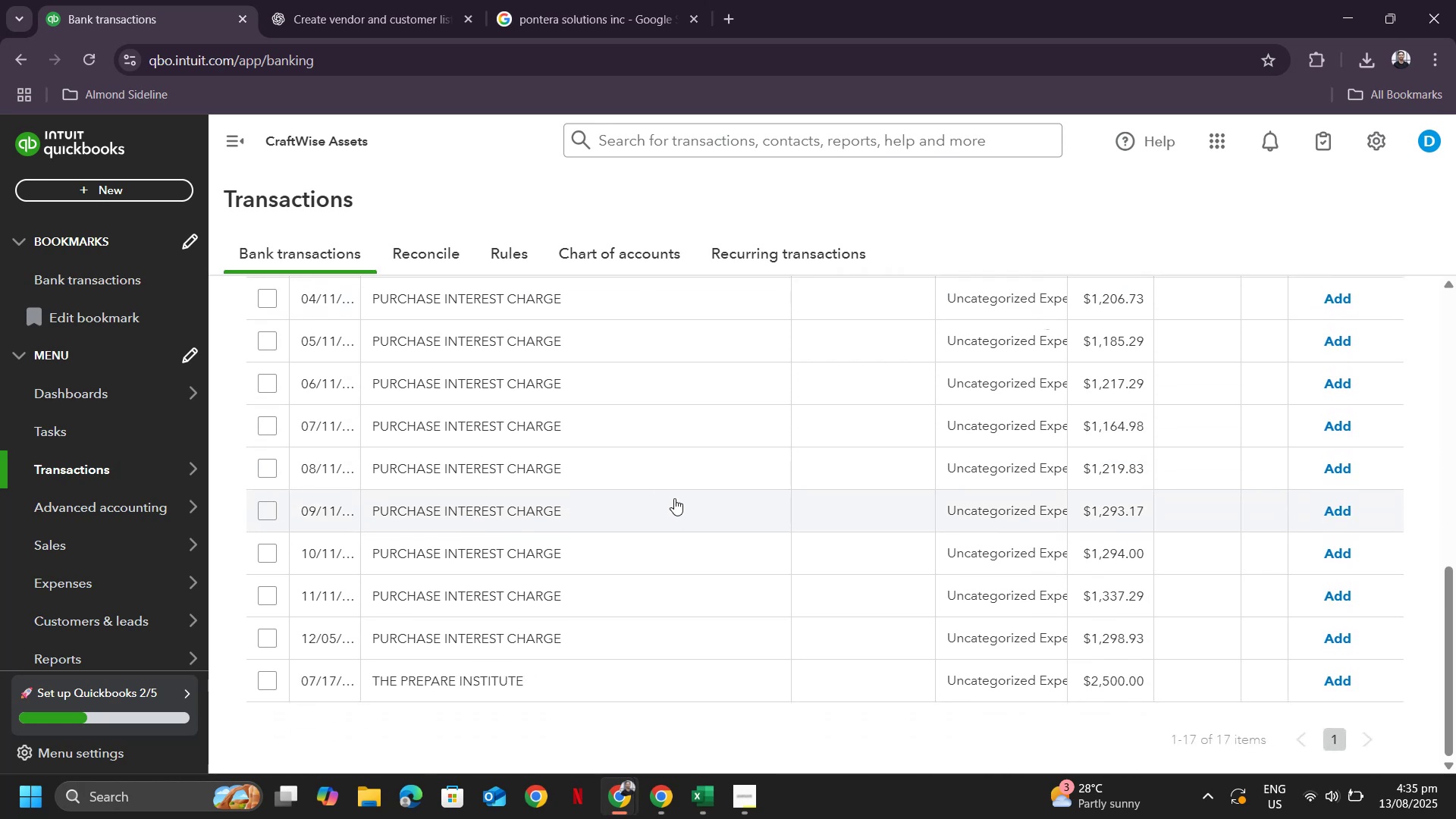 
scroll: coordinate [679, 500], scroll_direction: up, amount: 3.0
 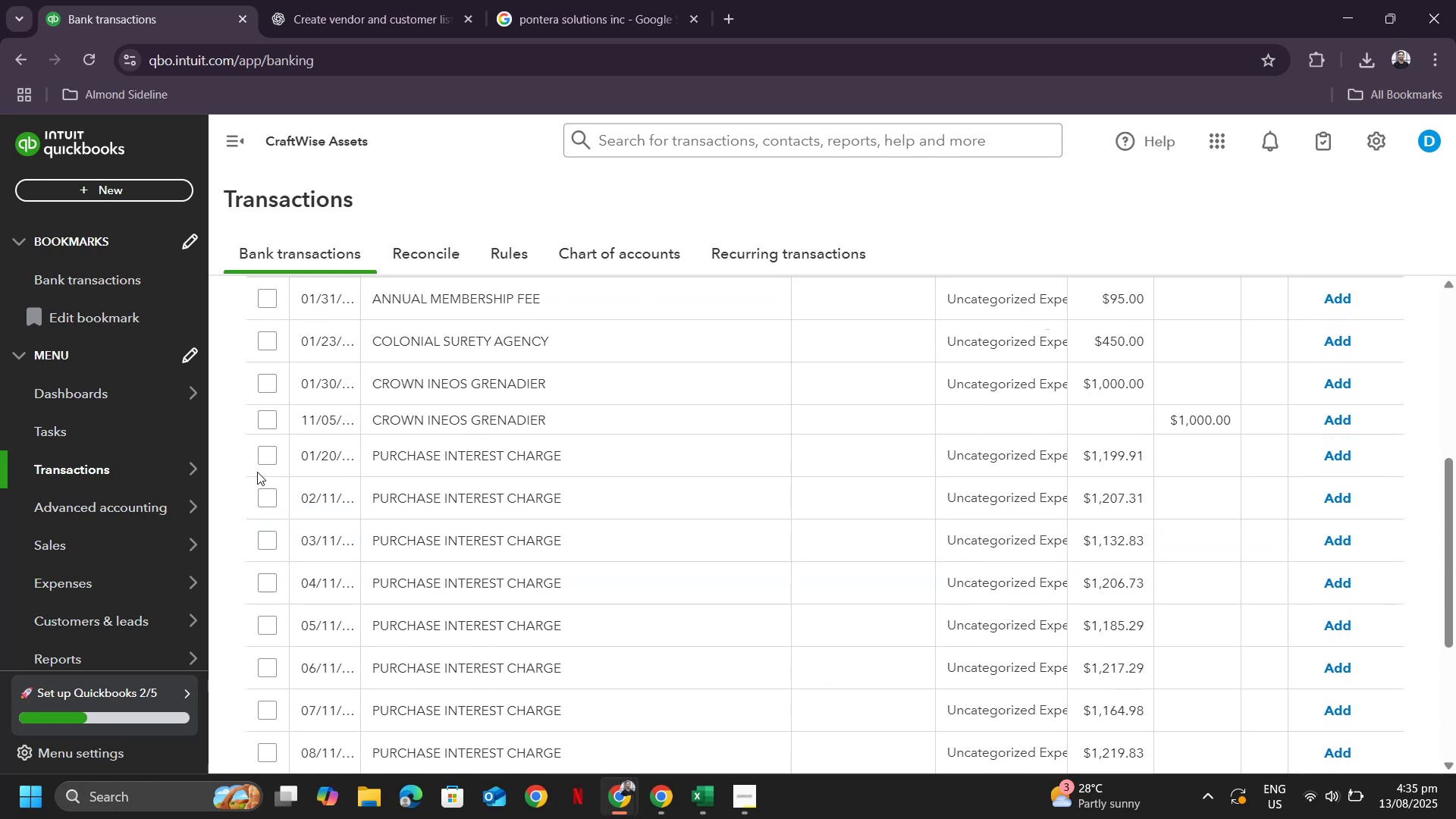 
left_click([266, 454])
 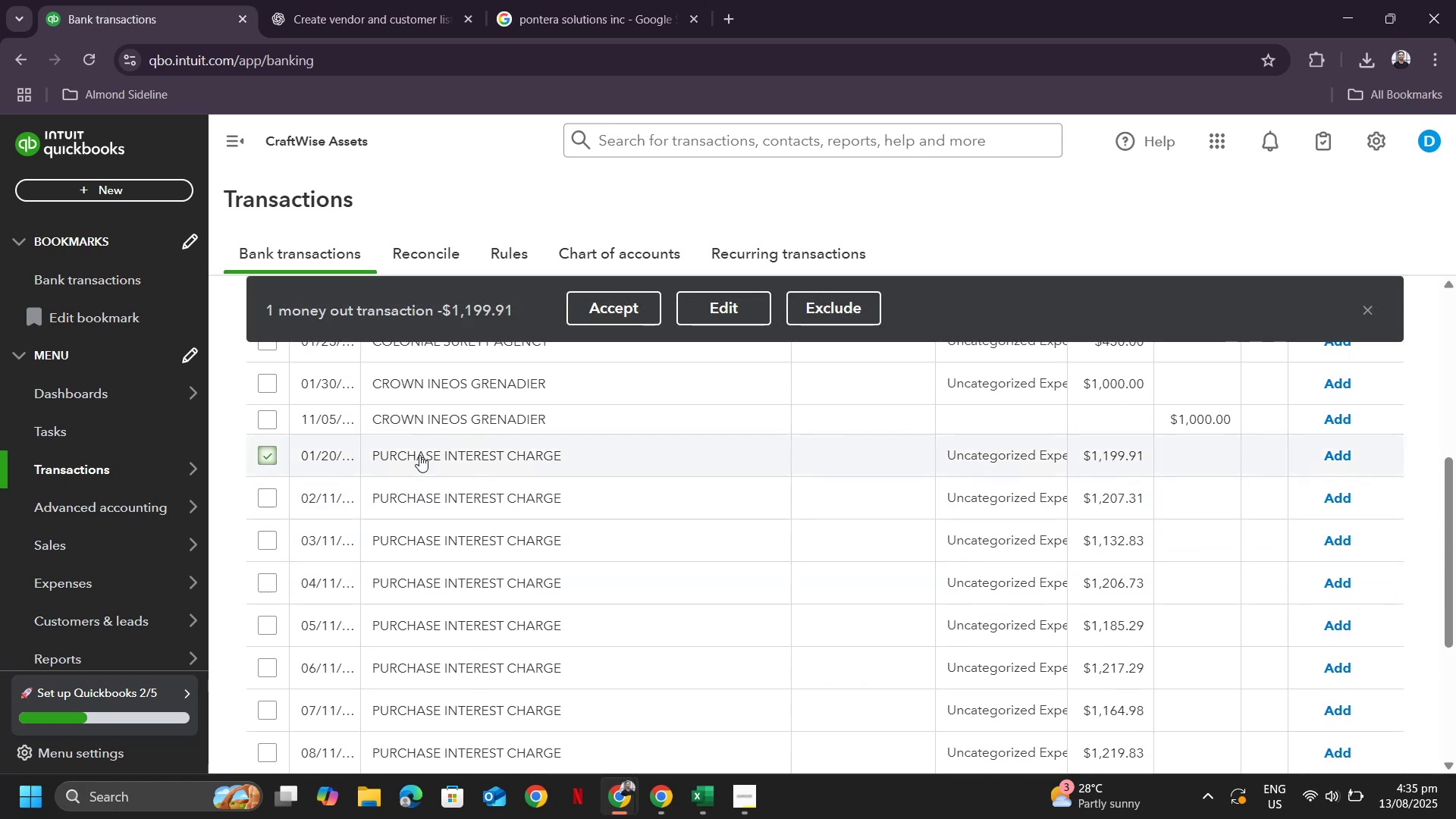 
left_click([494, 457])
 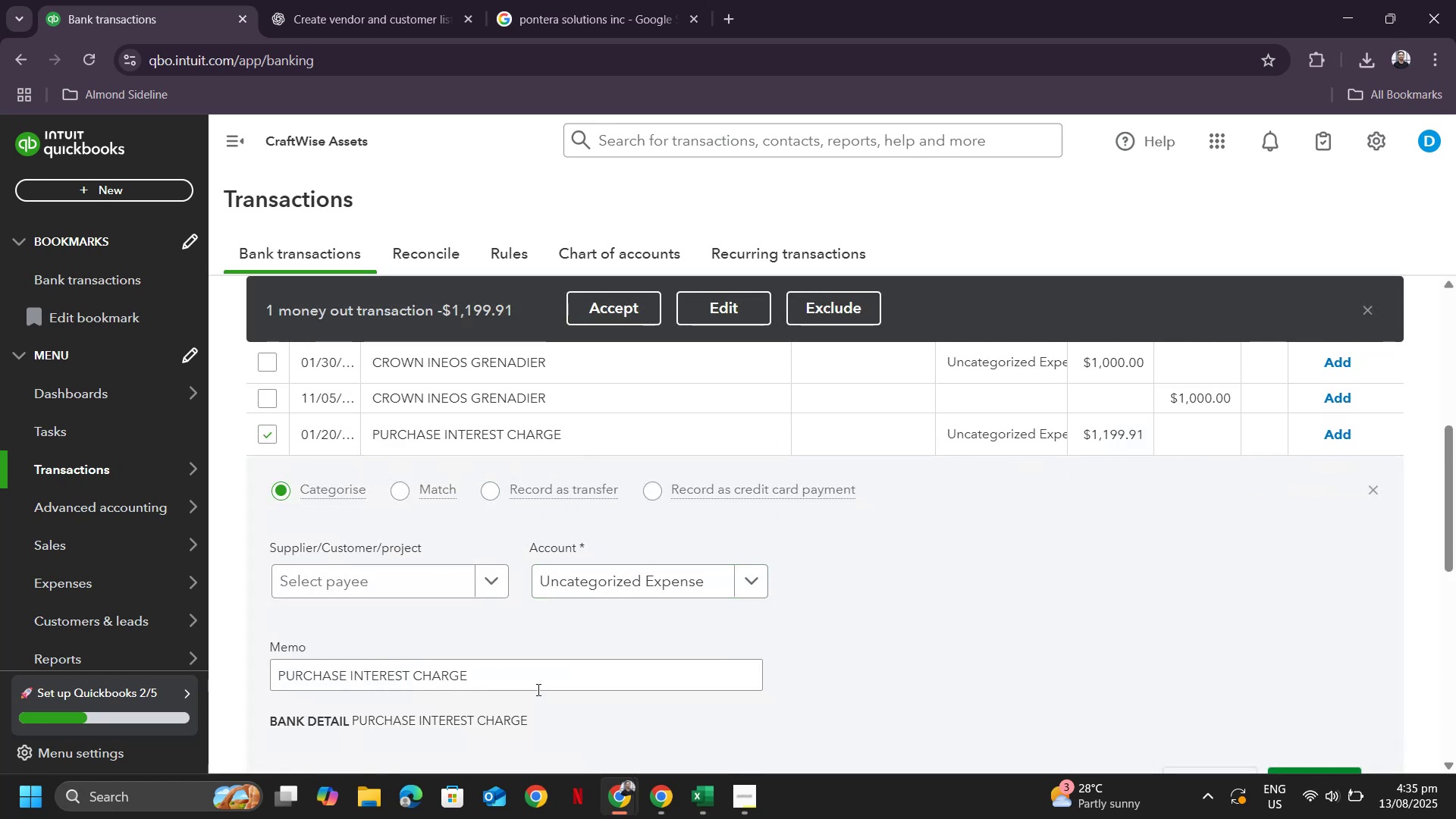 
left_click_drag(start_coordinate=[529, 679], to_coordinate=[303, 651])
 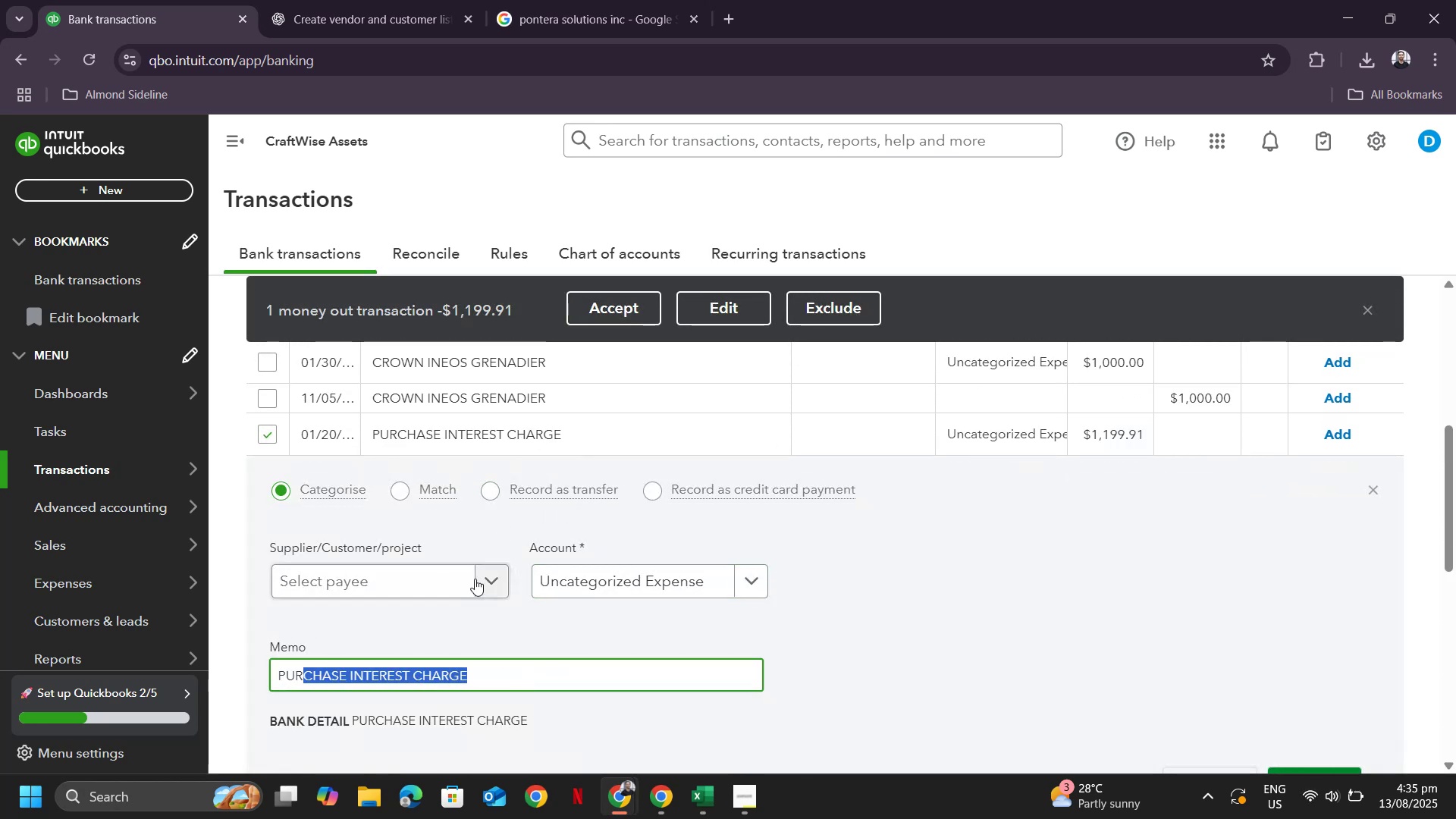 
hold_key(key=ControlLeft, duration=0.97)
 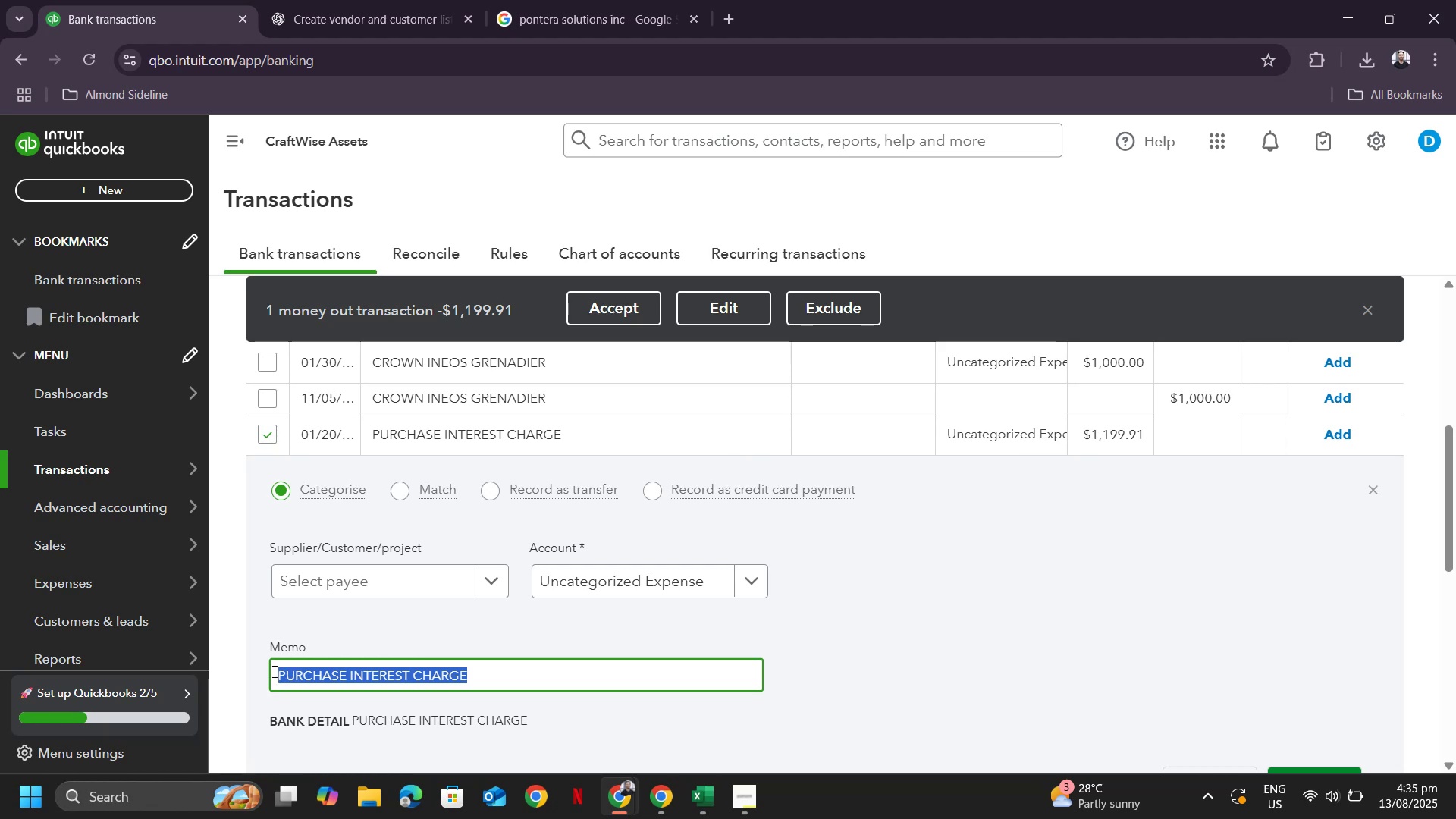 
hold_key(key=ShiftLeft, duration=0.49)
 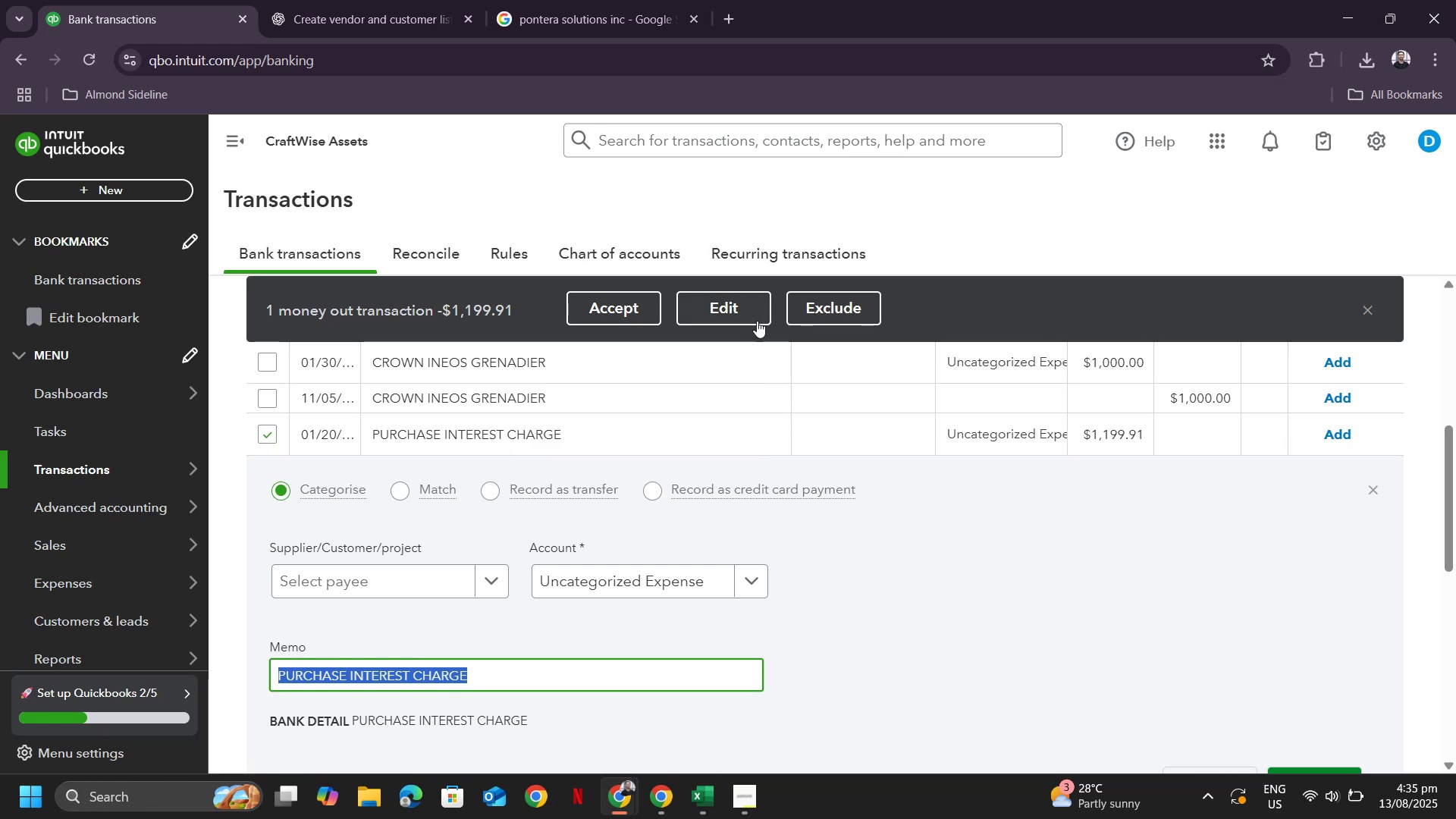 
key(Control+Shift+ControlLeft)
 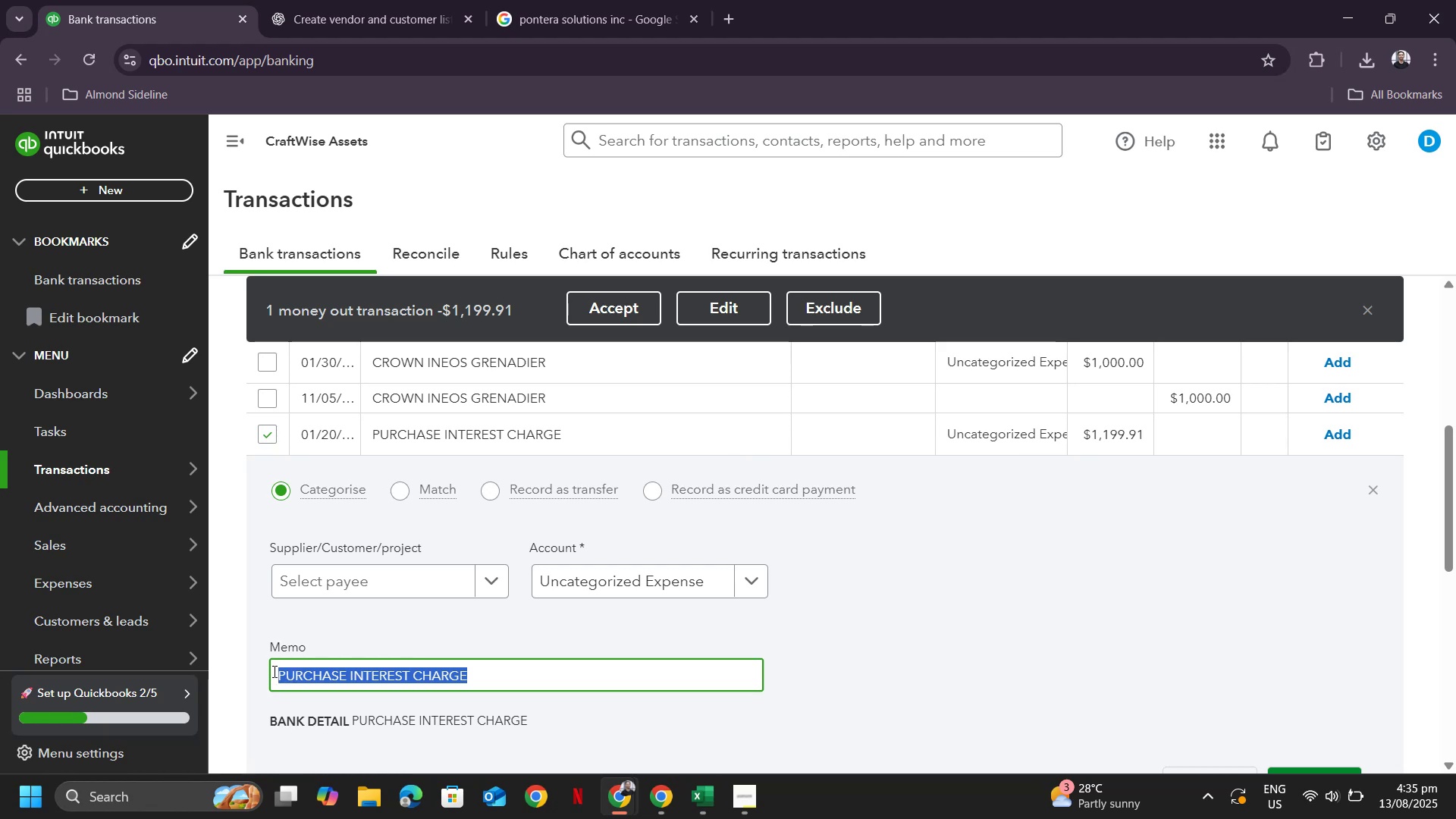 
key(Control+C)
 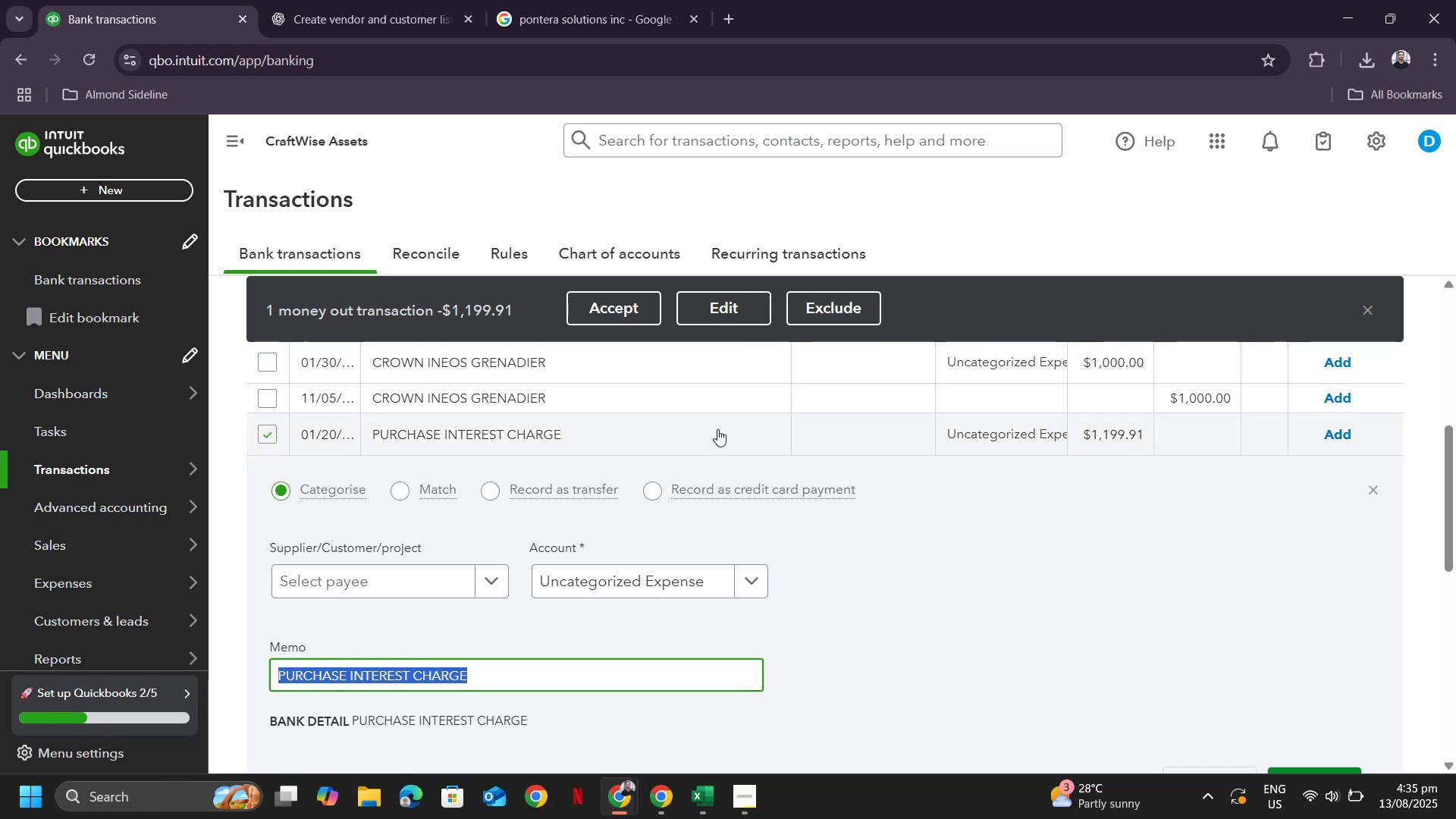 
left_click([993, 640])
 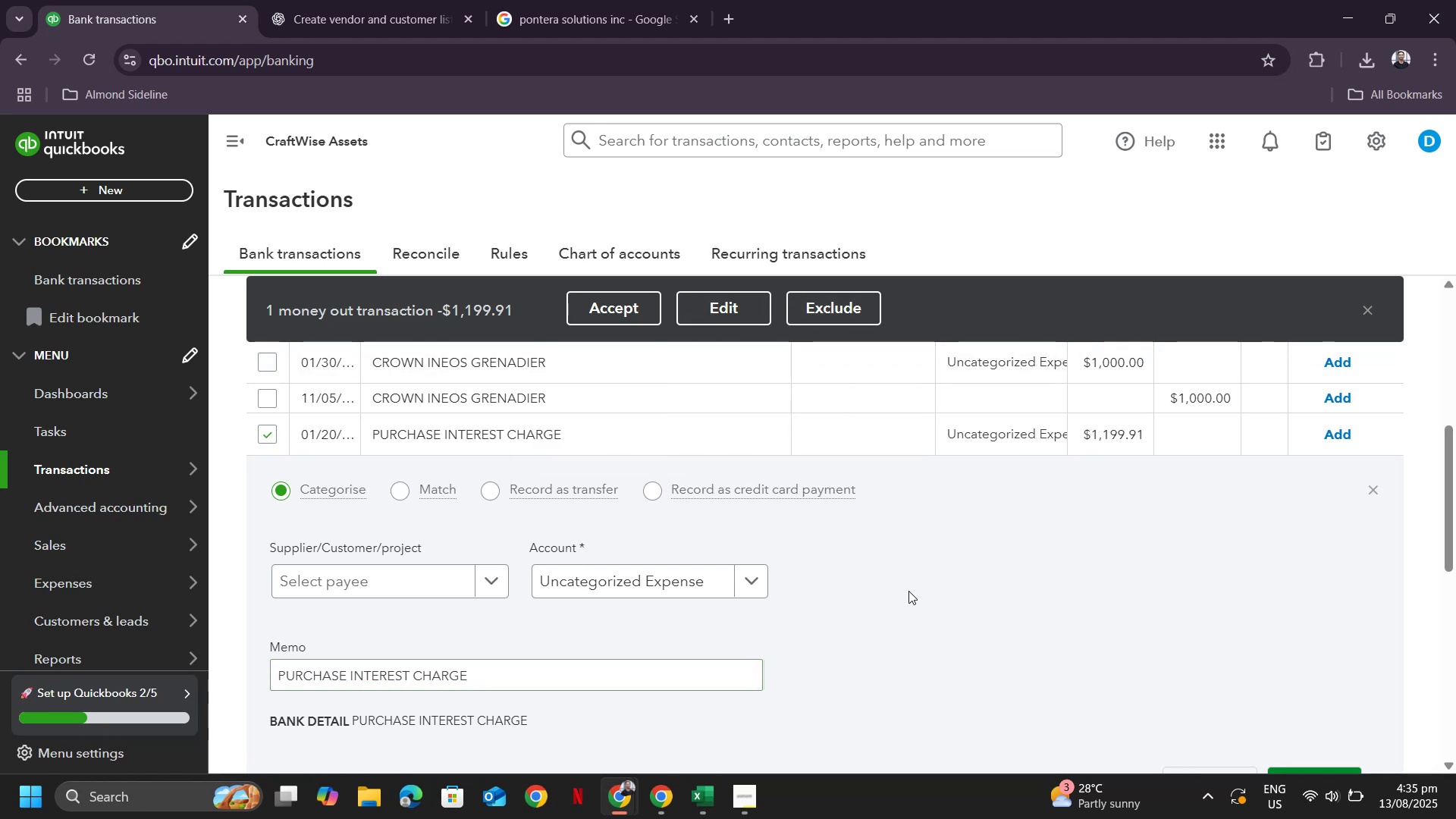 
scroll: coordinate [927, 584], scroll_direction: up, amount: 6.0
 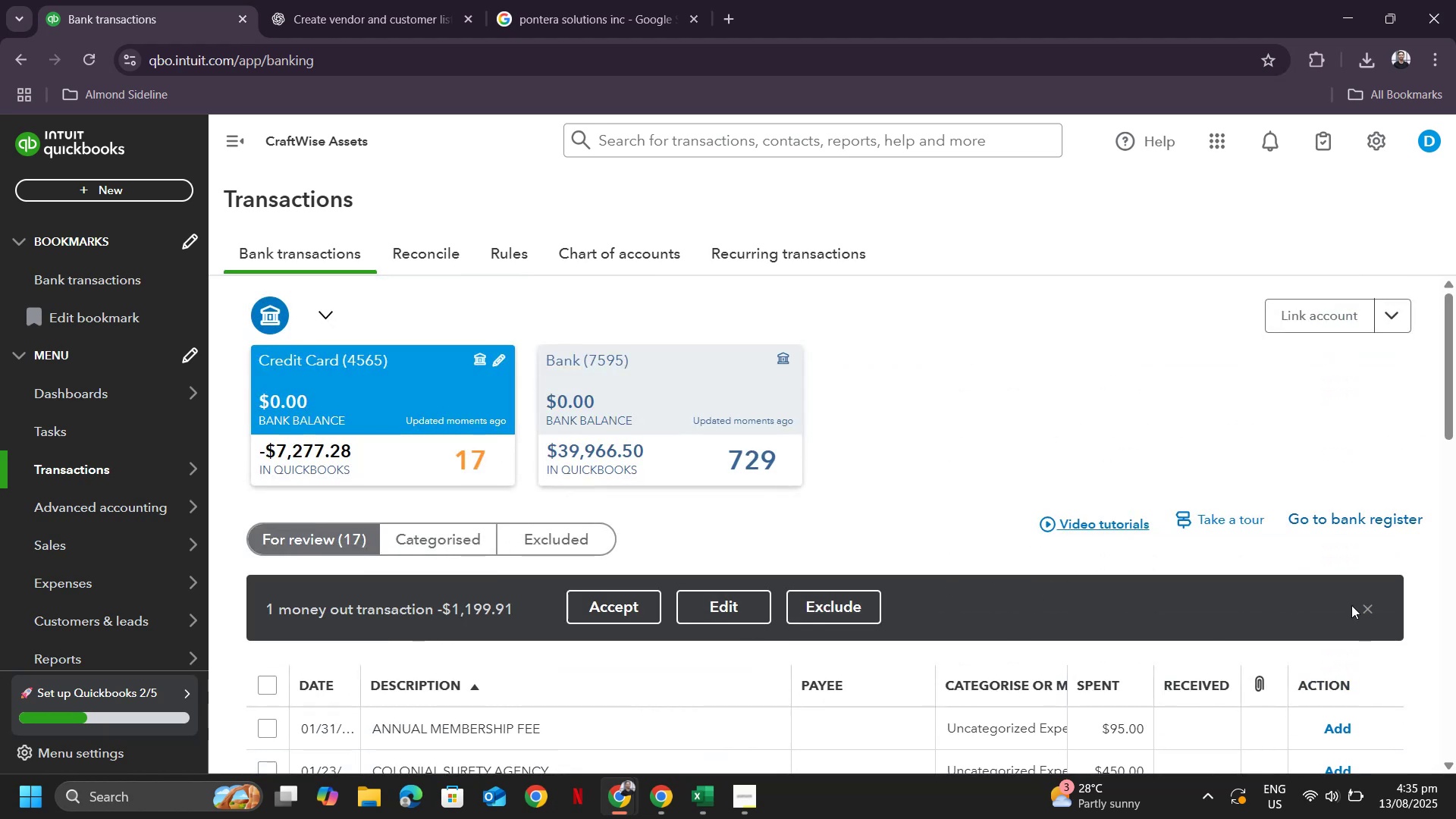 
left_click([1373, 612])
 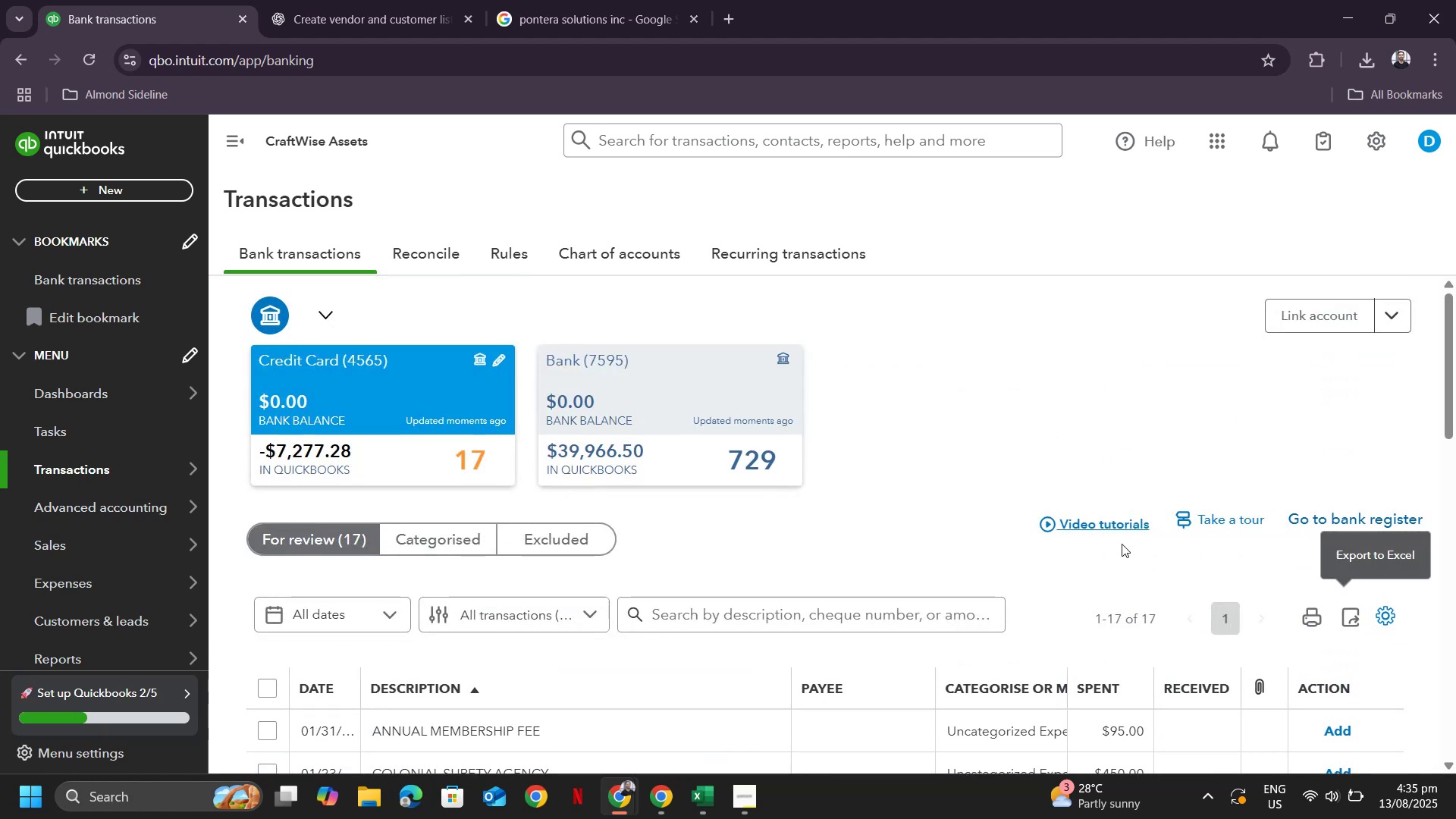 
scroll: coordinate [1123, 595], scroll_direction: down, amount: 5.0
 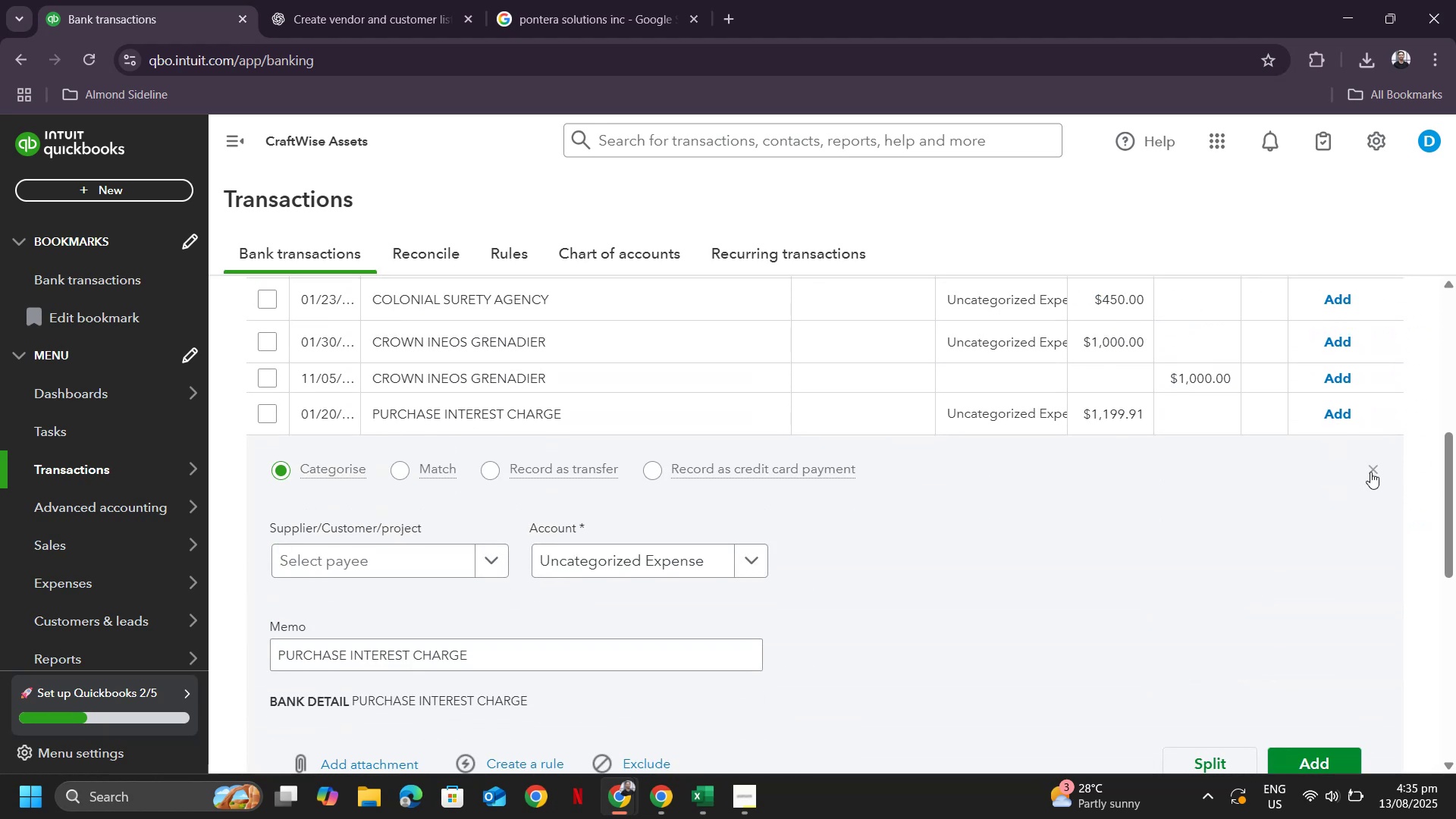 
left_click([1370, 469])
 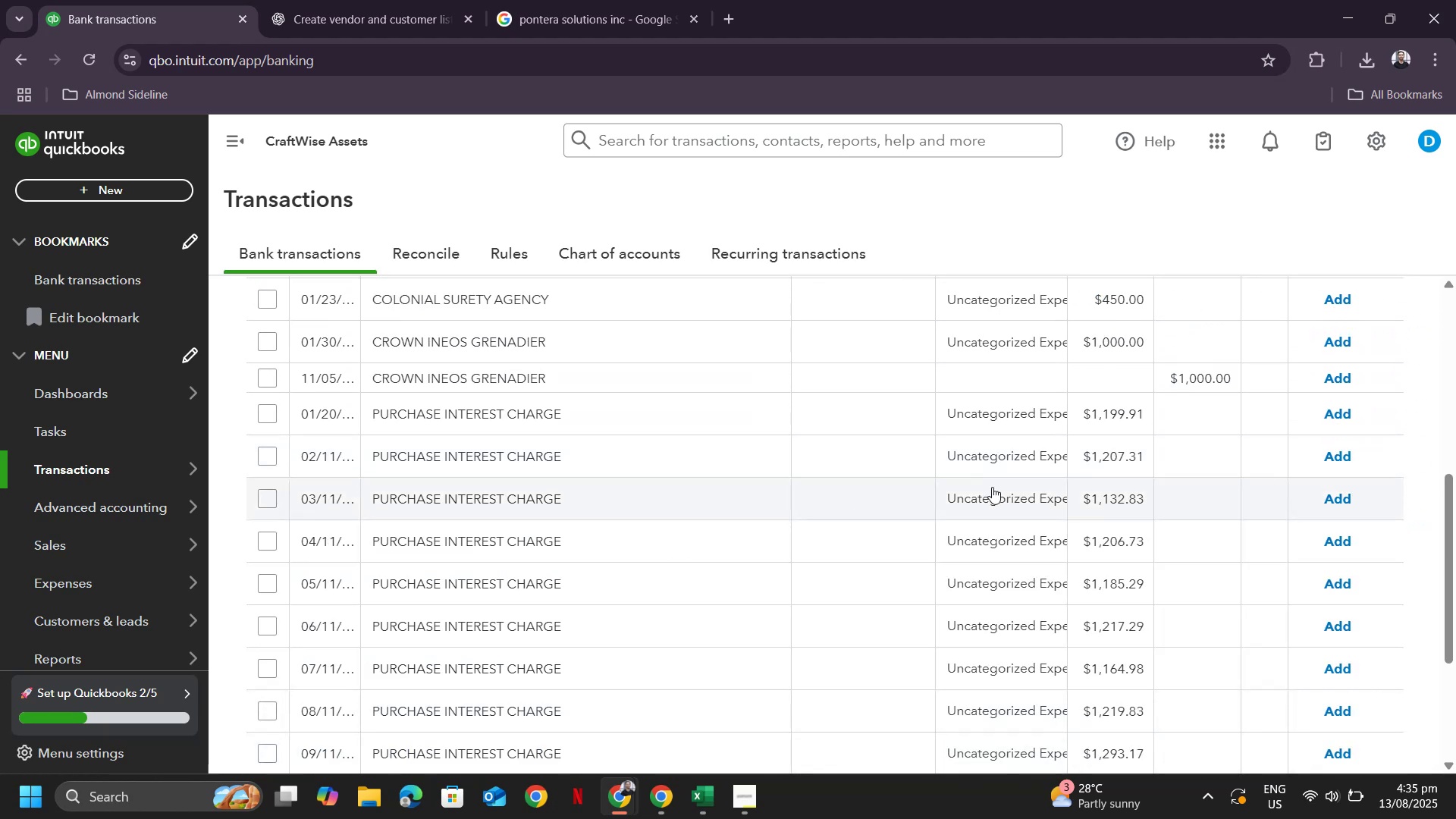 
scroll: coordinate [994, 487], scroll_direction: up, amount: 3.0
 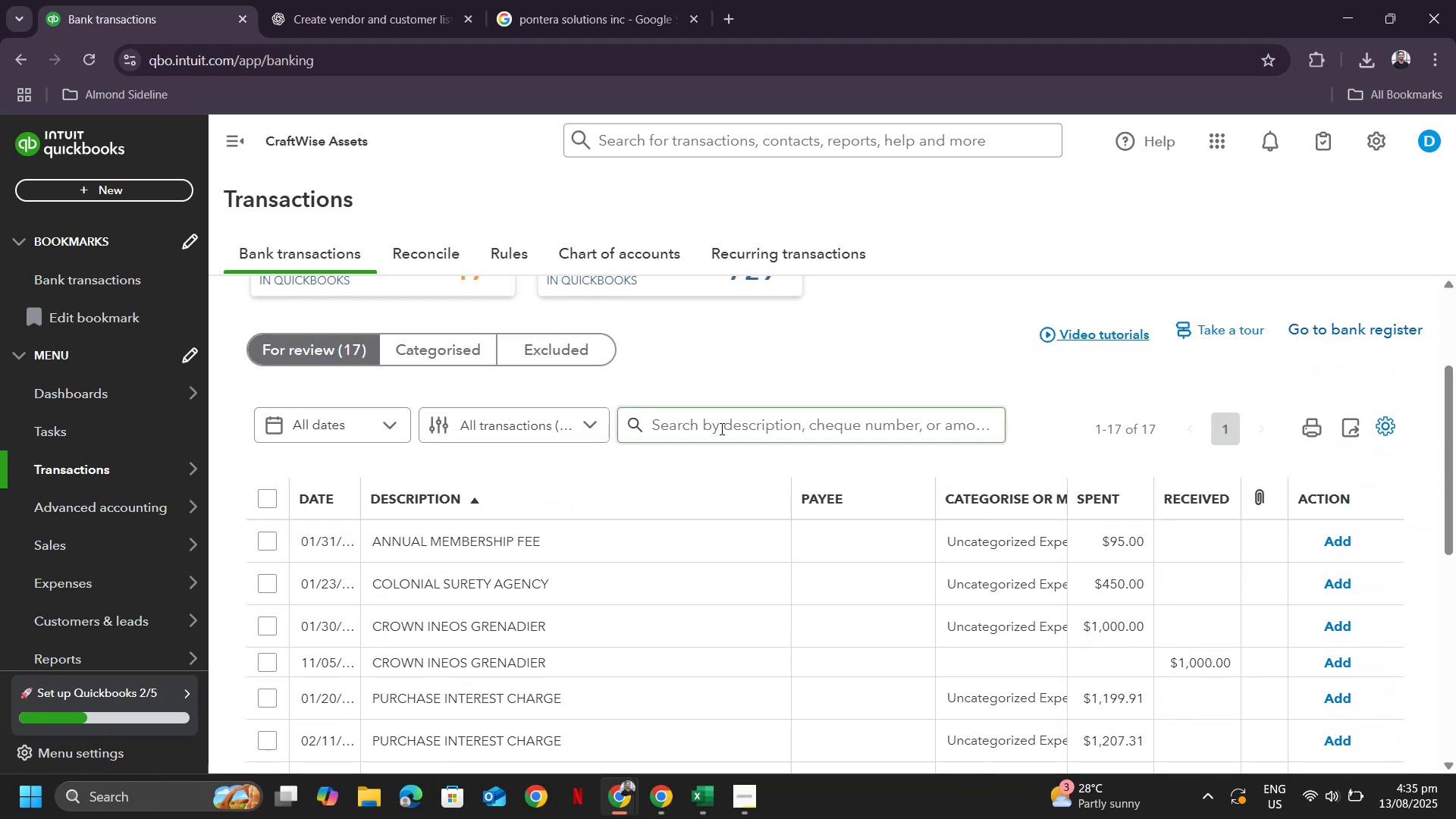 
key(Control+ControlLeft)
 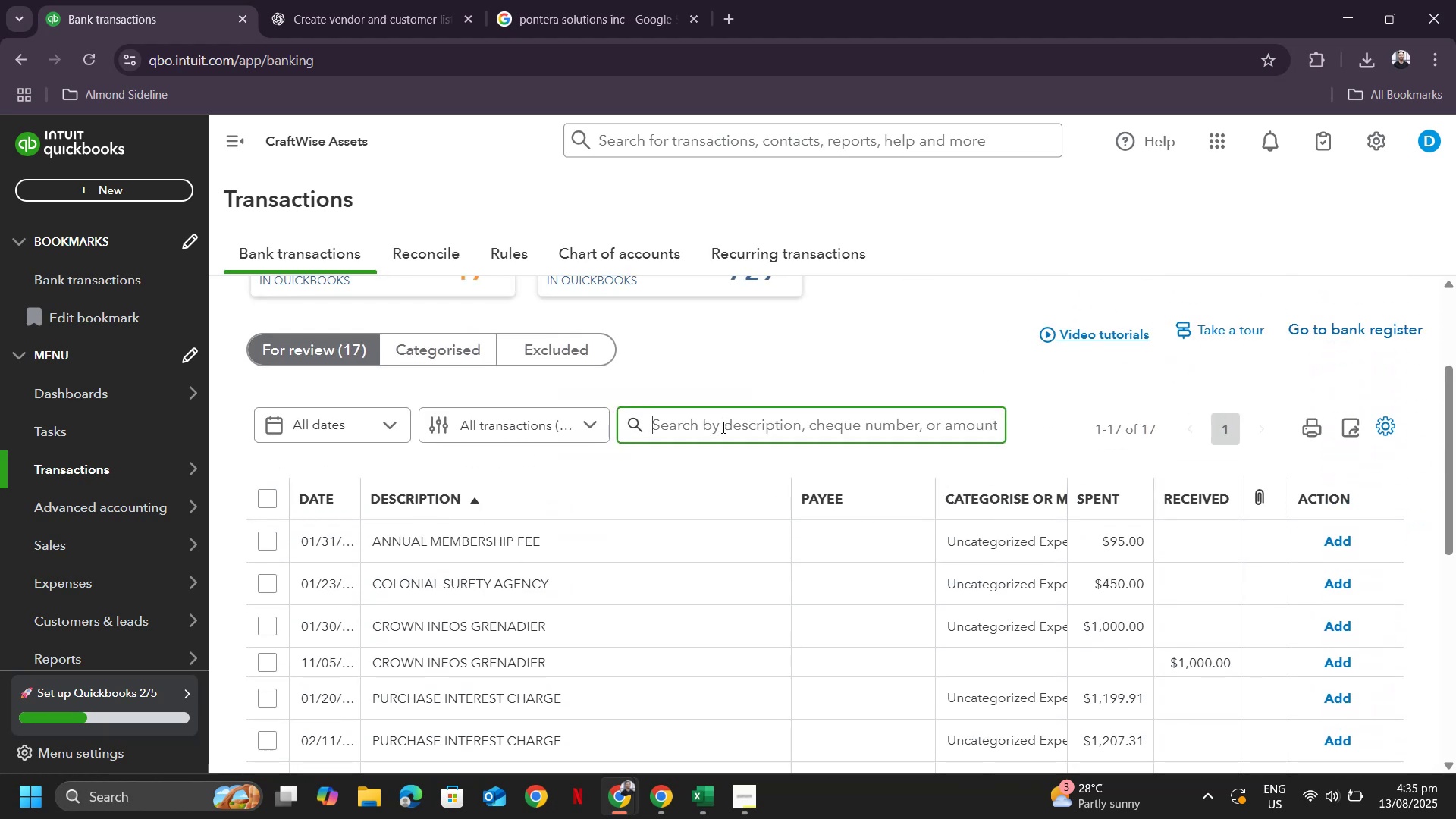 
key(Control+V)
 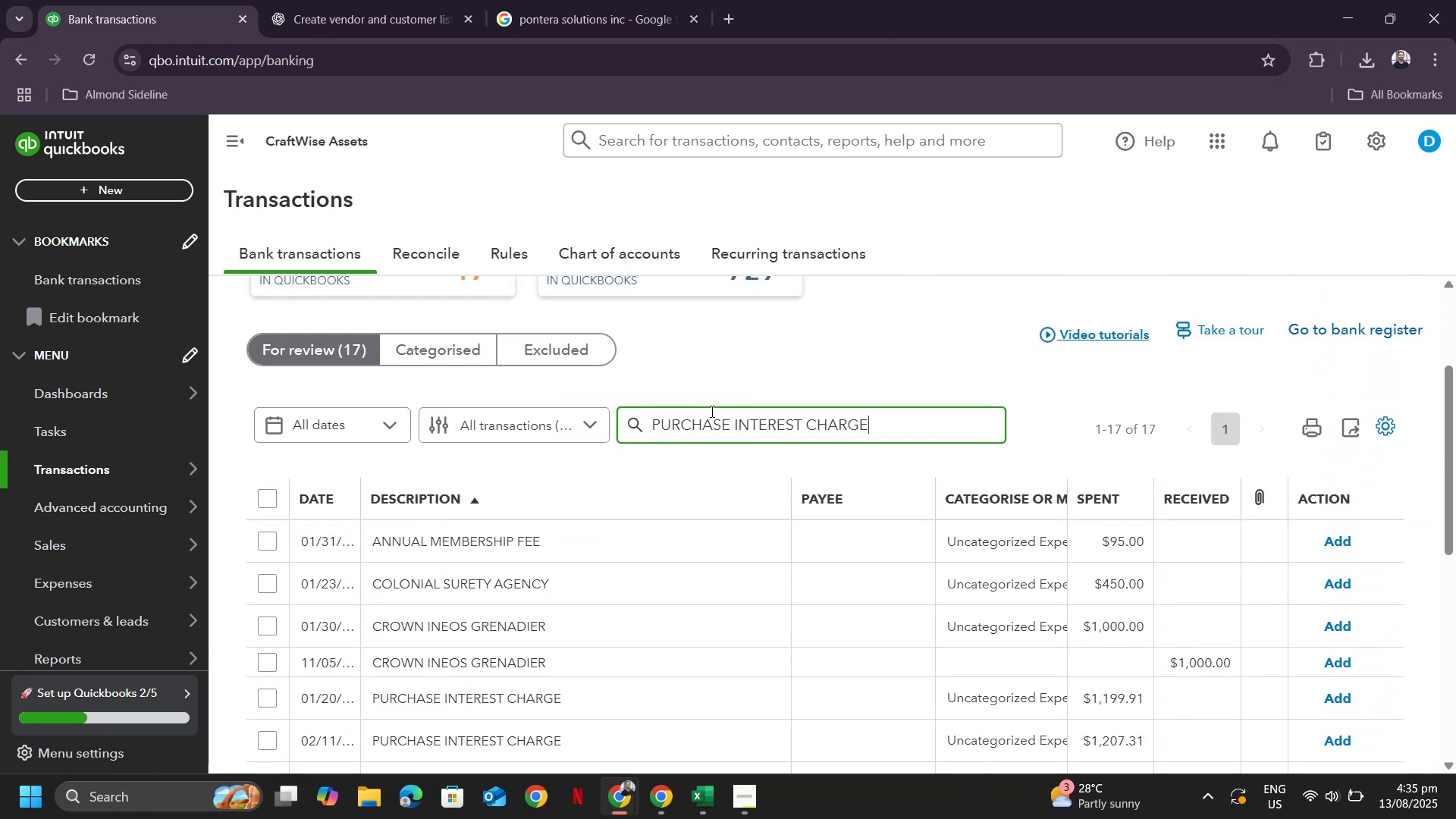 
key(Enter)
 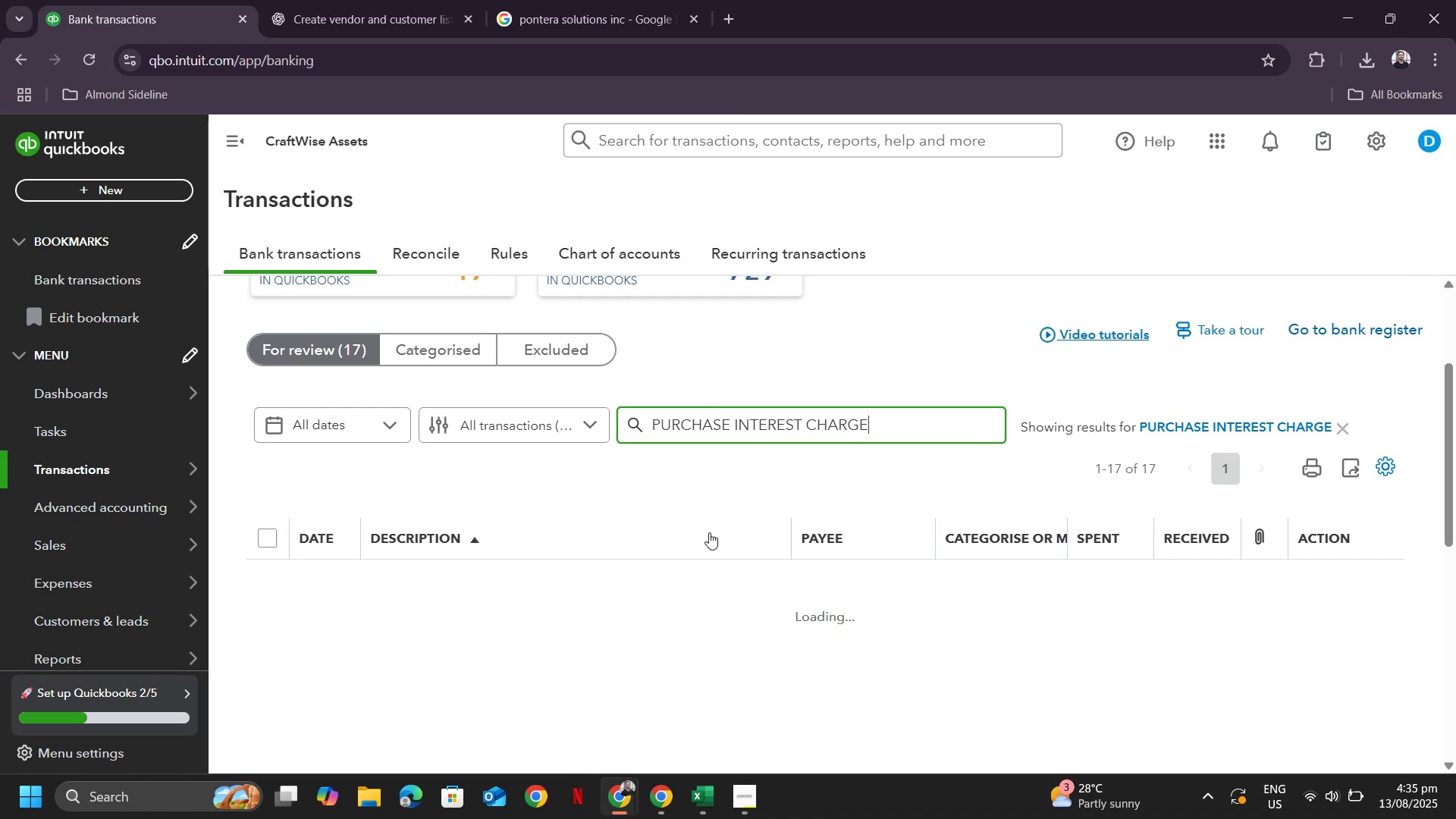 
scroll: coordinate [604, 610], scroll_direction: down, amount: 2.0
 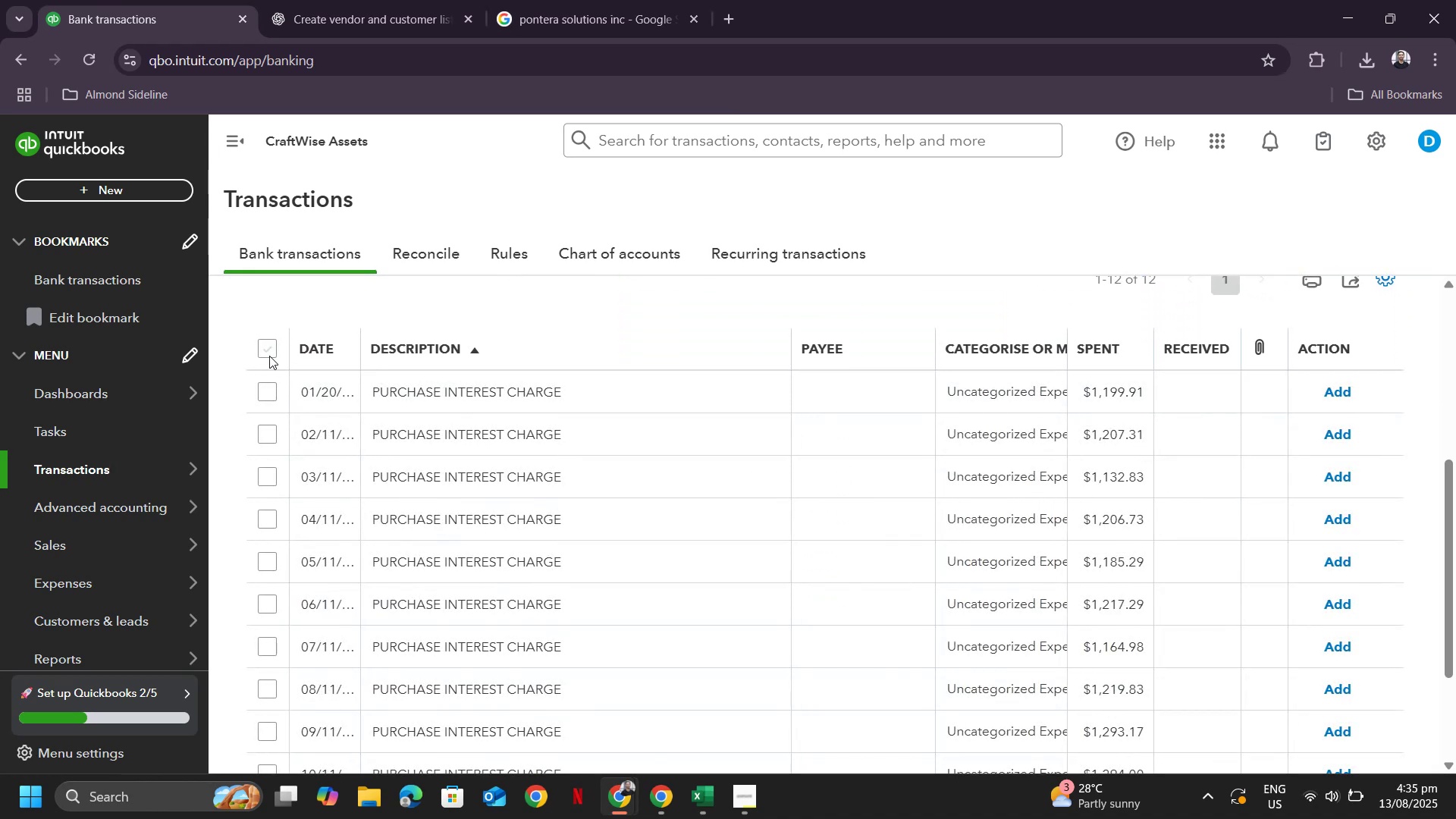 
left_click([269, 356])
 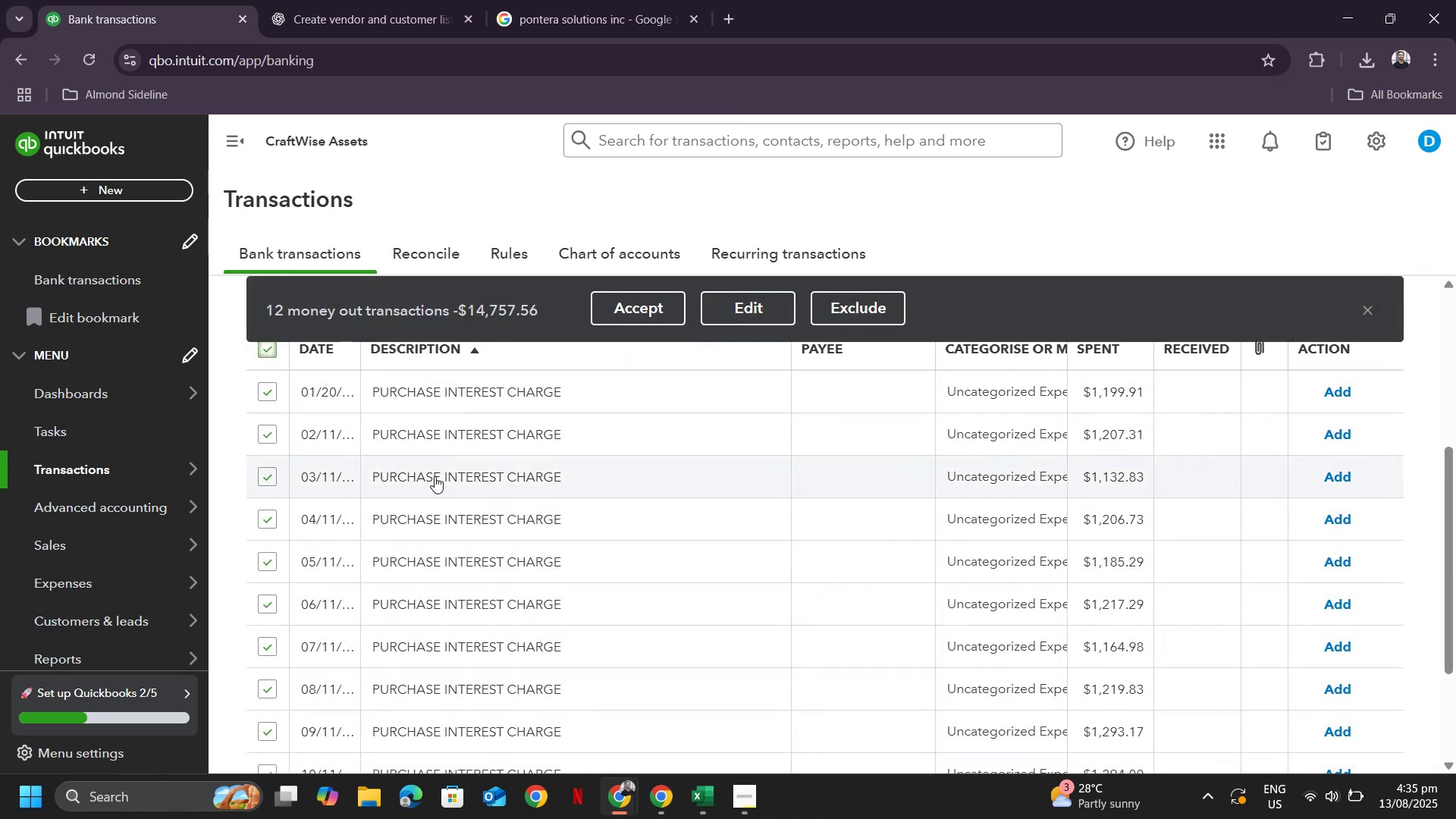 
scroll: coordinate [966, 470], scroll_direction: up, amount: 1.0
 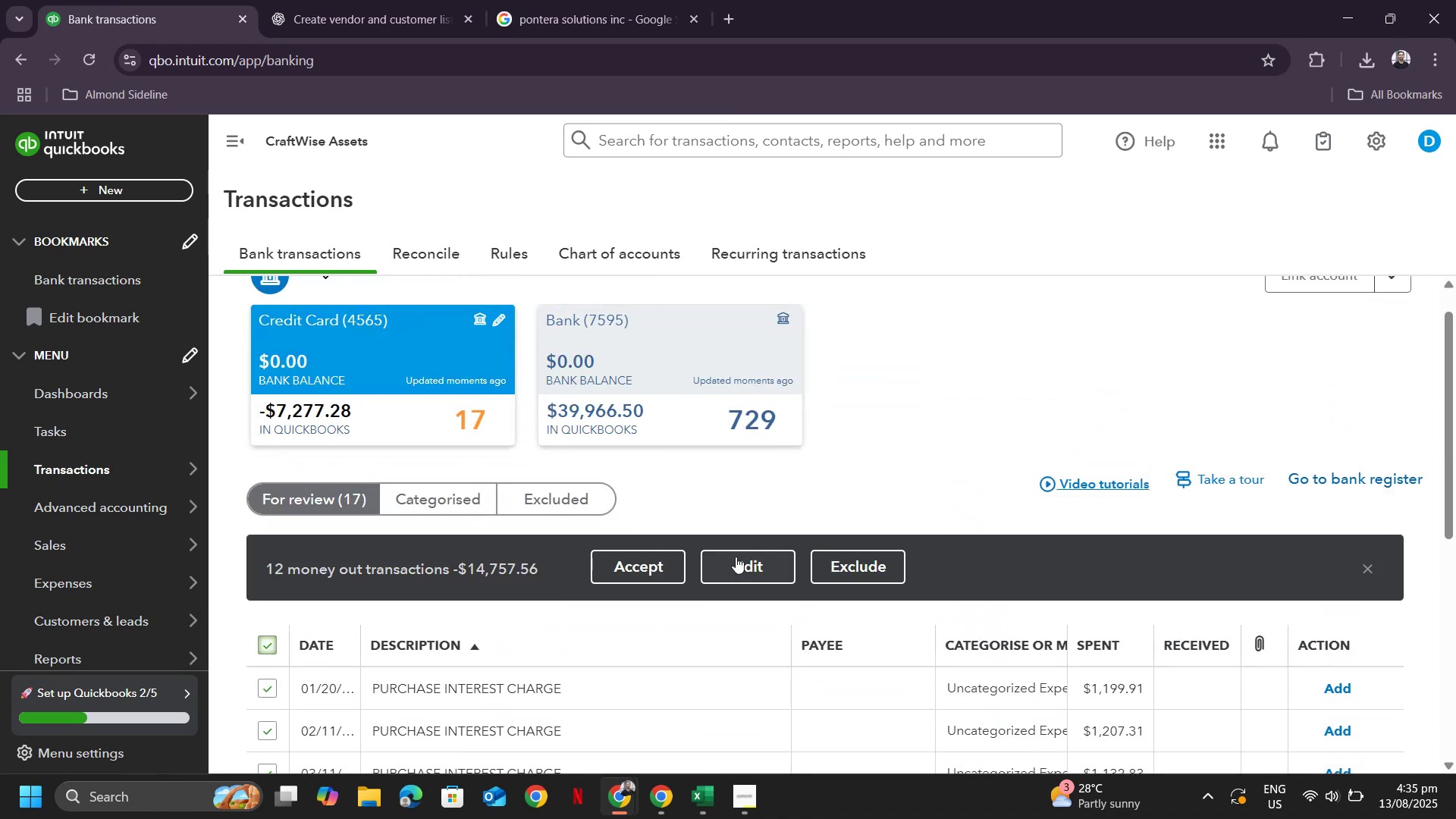 
left_click([743, 560])
 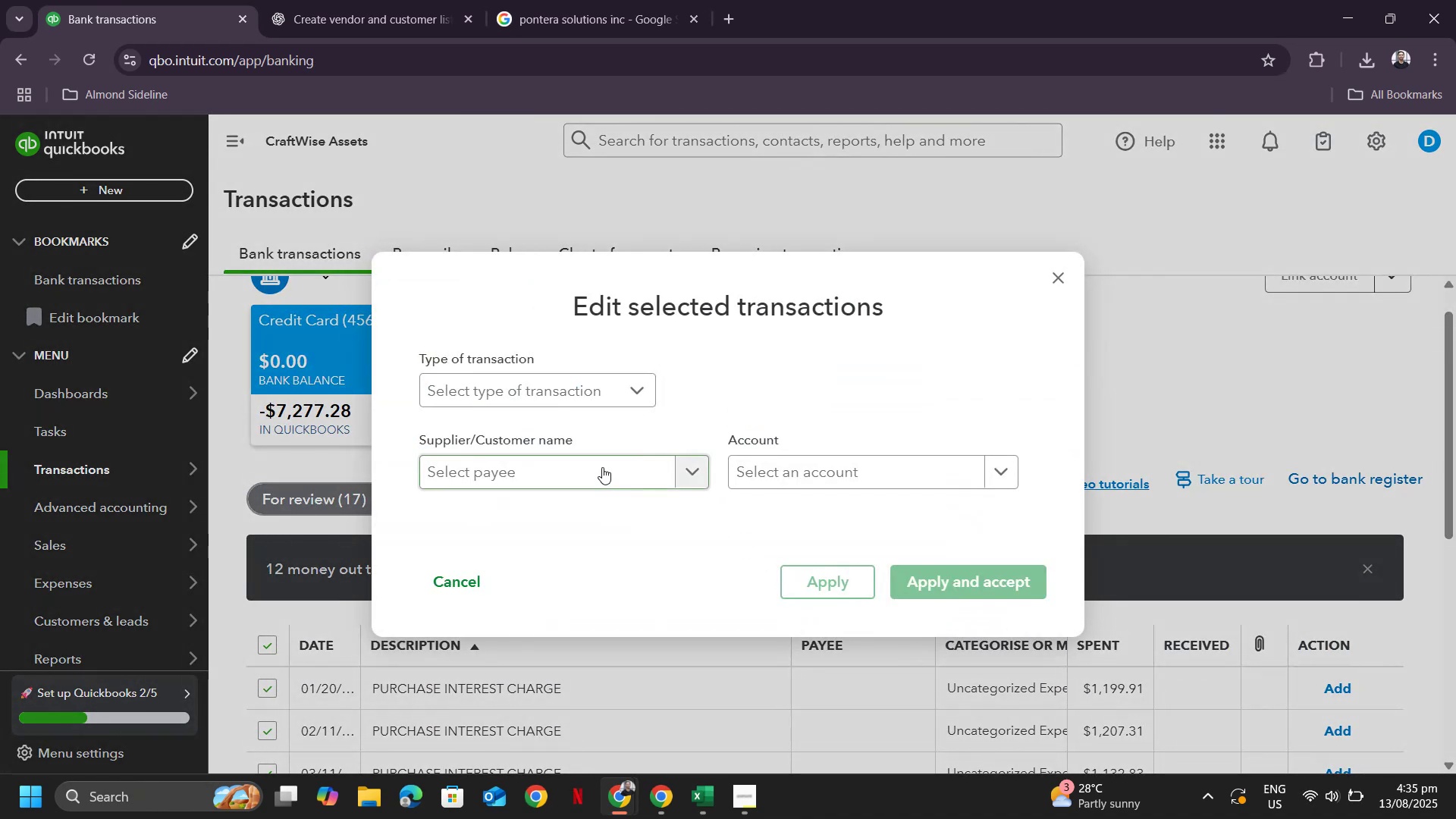 
left_click([602, 467])
 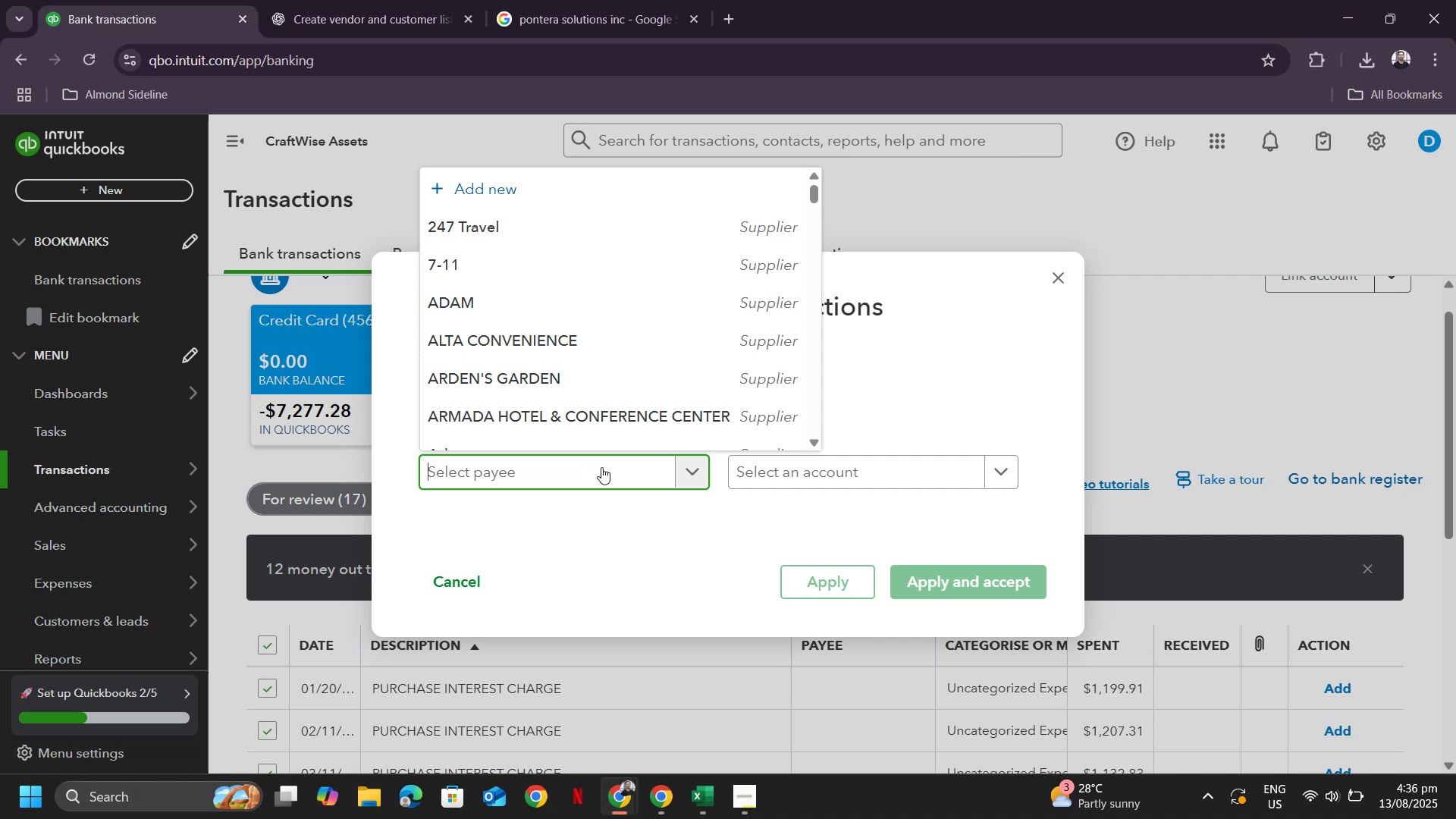 
wait(7.39)
 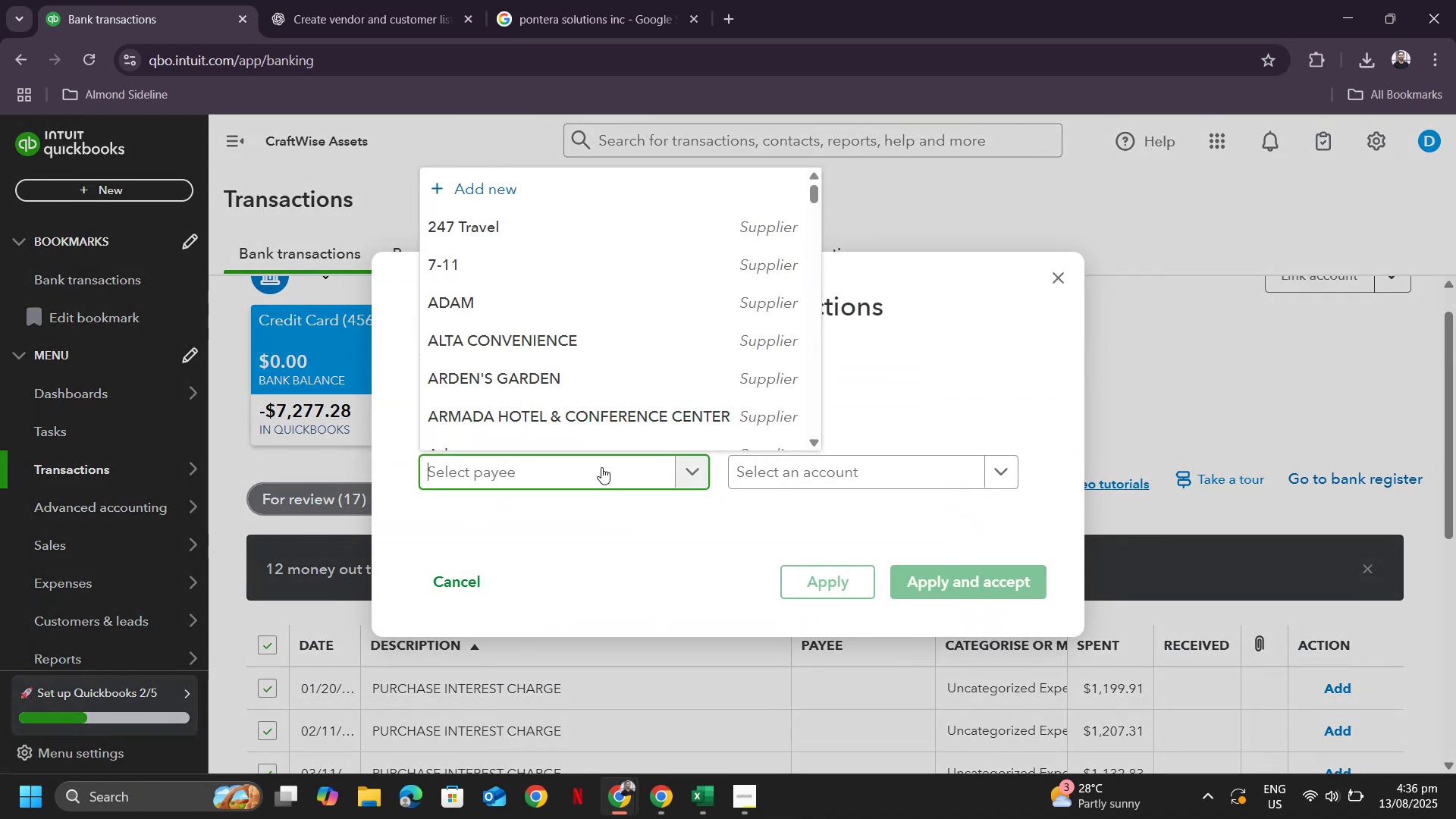 
type(credit)
key(Tab)
key(Tab)
key(Backspace)
type(Card 4565)
 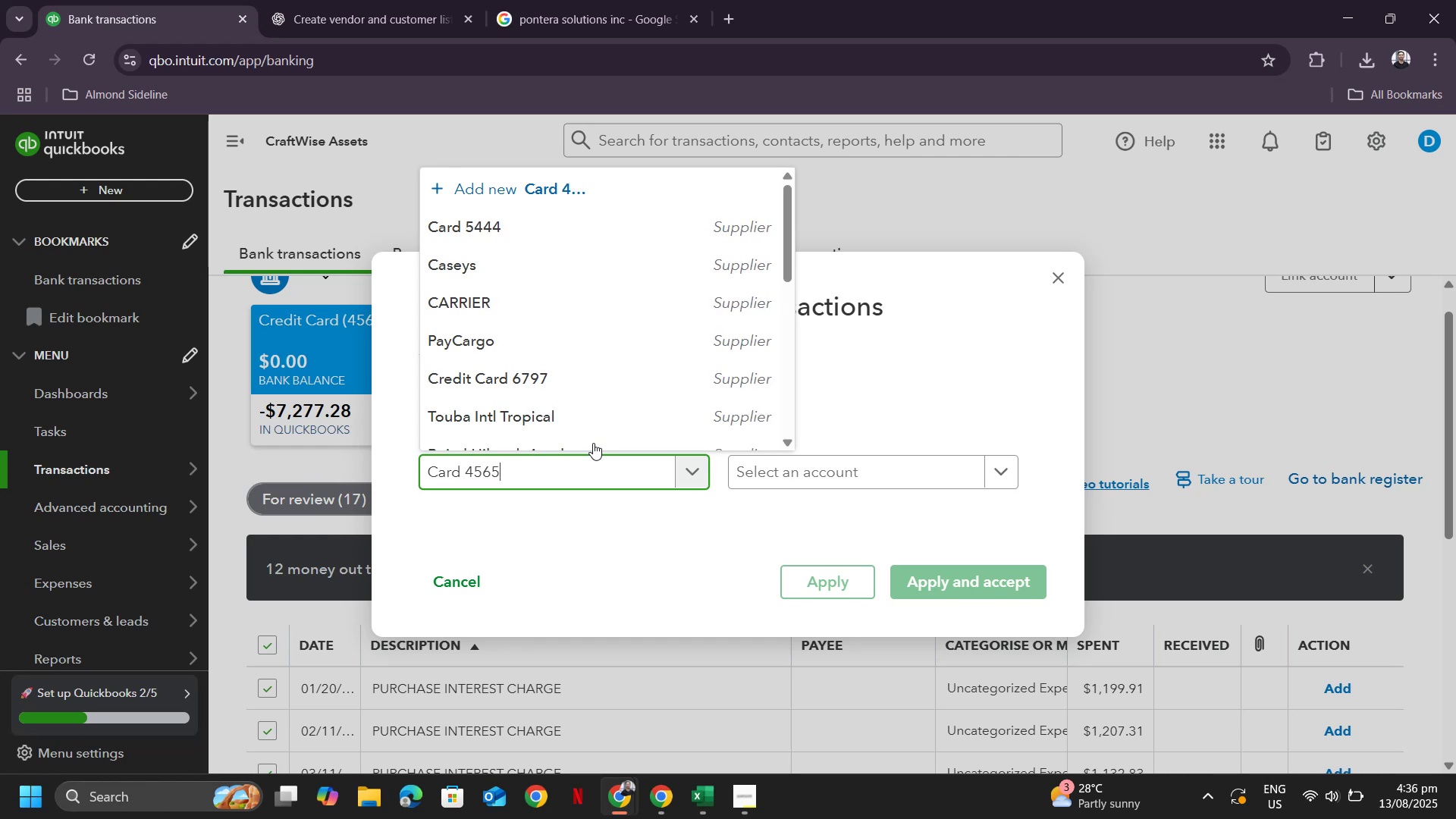 
hold_key(key=AltLeft, duration=0.84)
 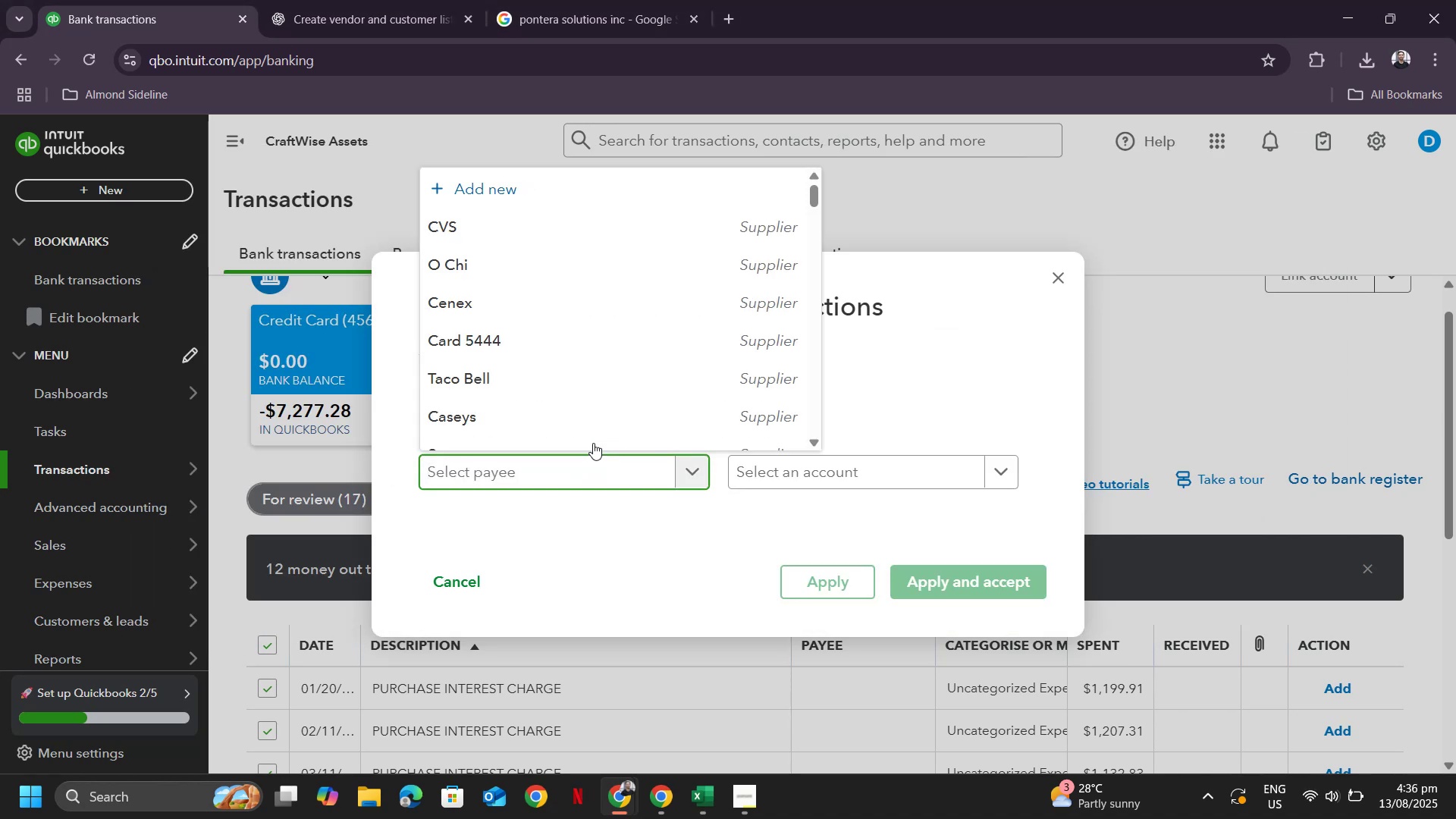 
left_click([578, 428])
 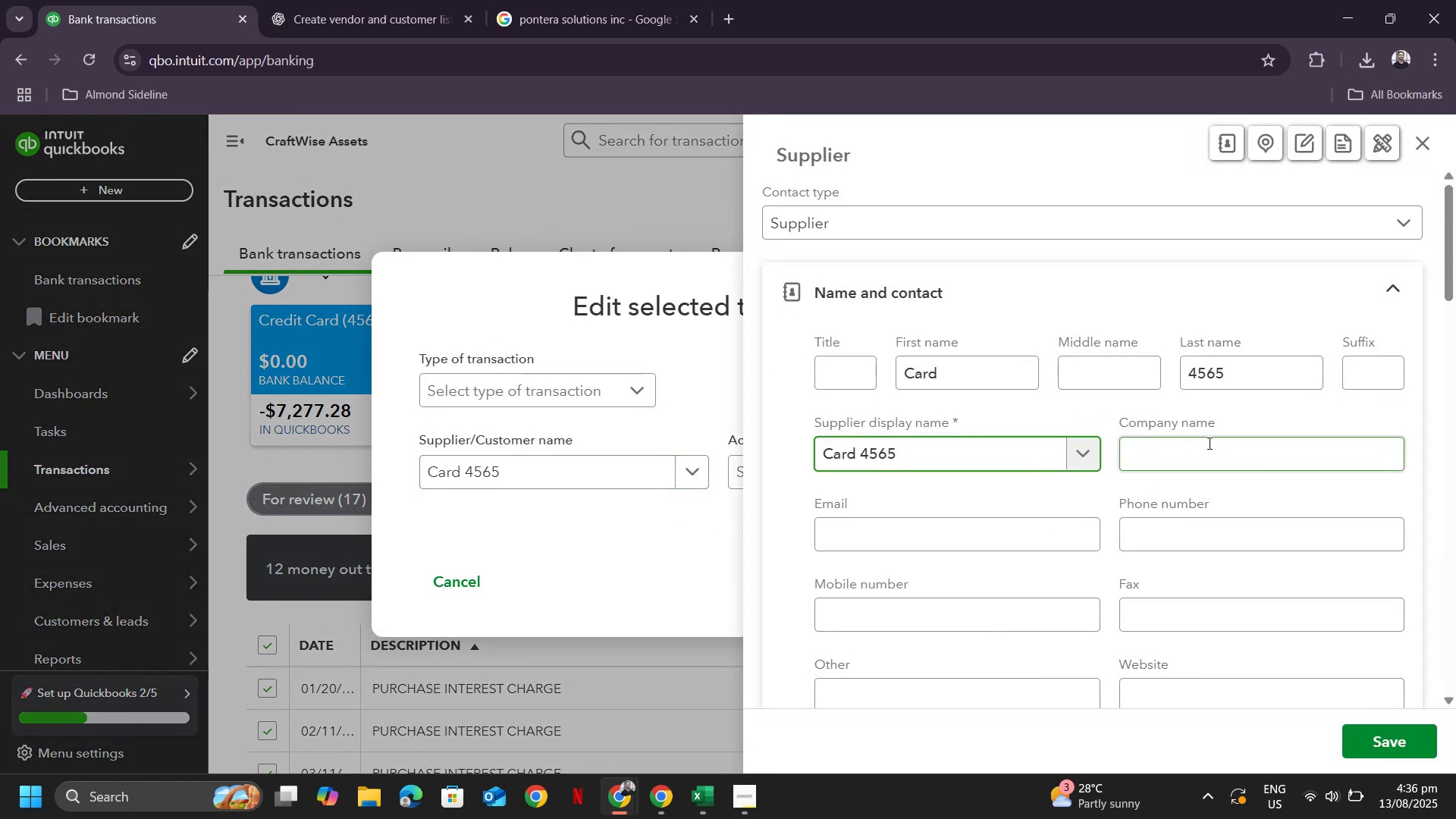 
scroll: coordinate [1314, 588], scroll_direction: down, amount: 5.0
 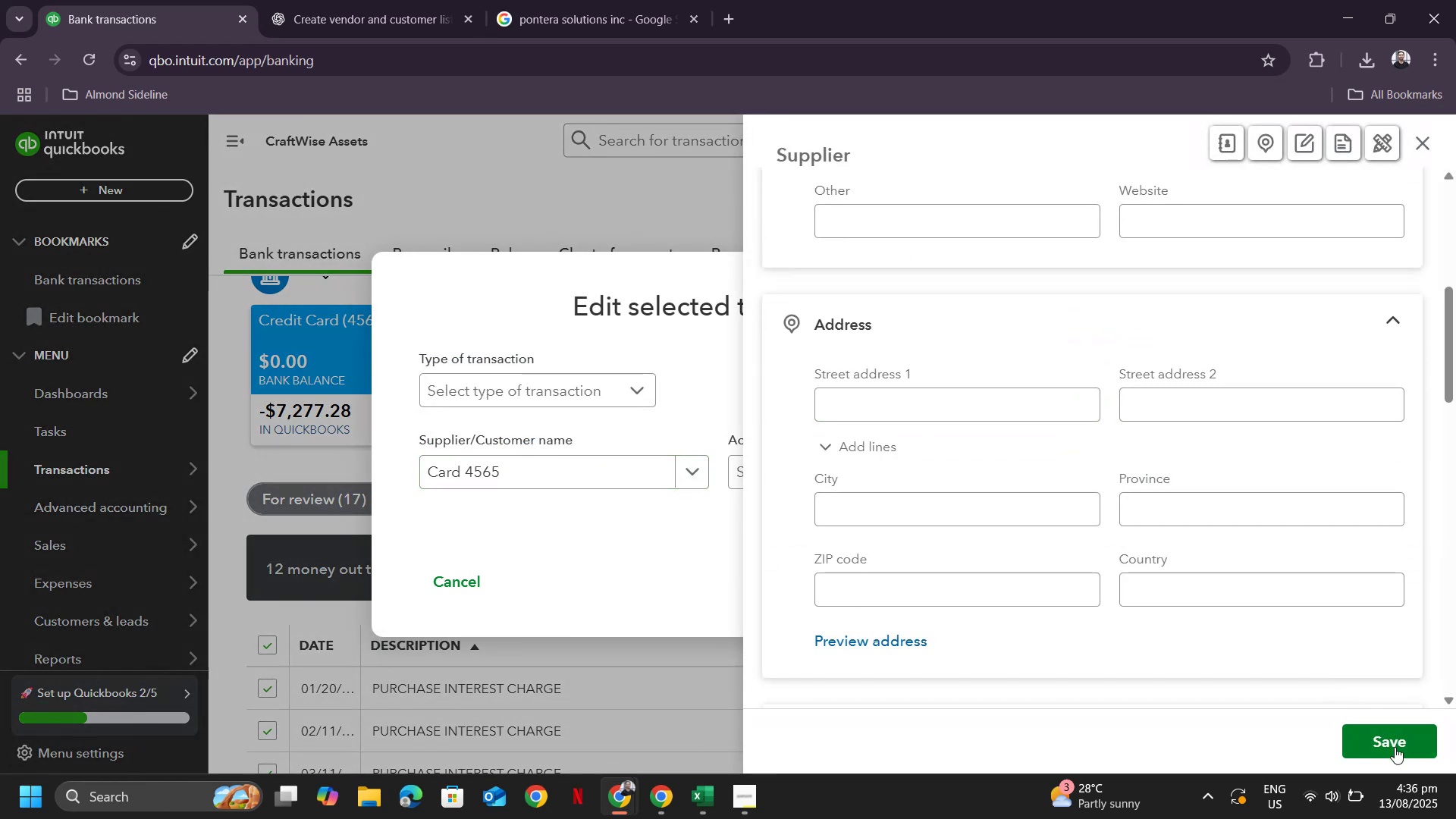 
left_click([1395, 747])
 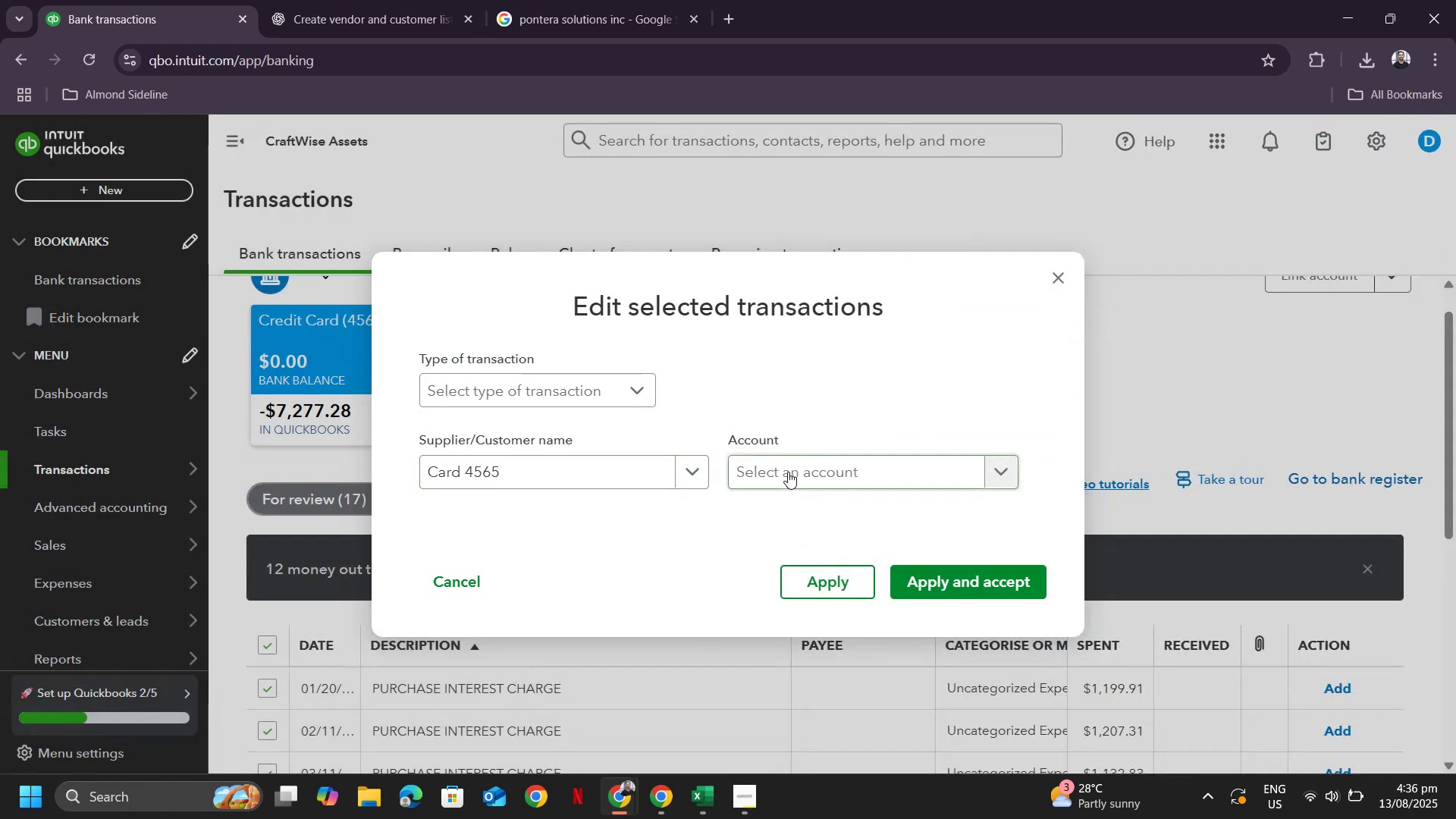 
left_click([788, 471])
 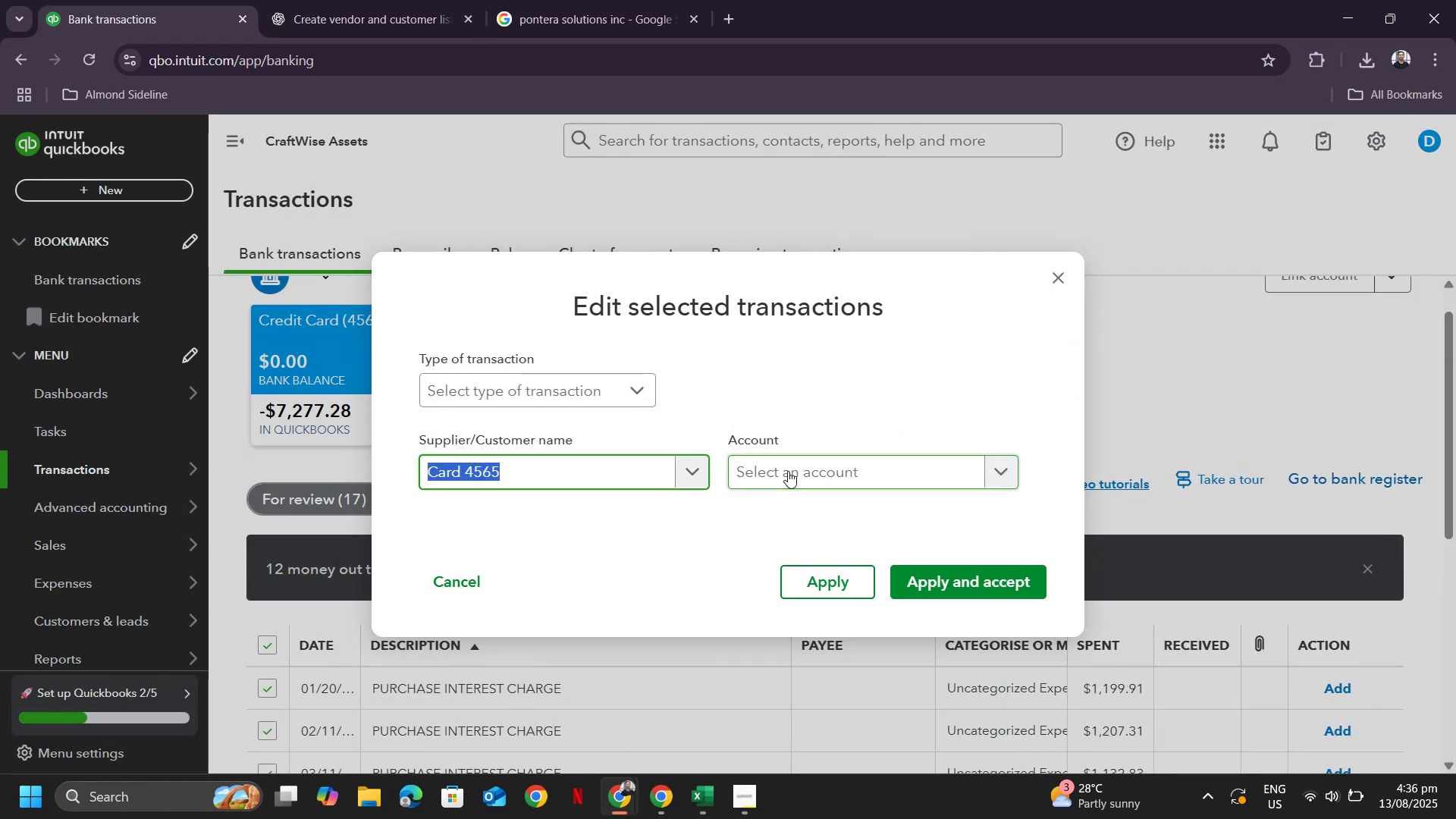 
type(banm)
key(Backspace)
type(5)
key(Tab)
type(bank)
 